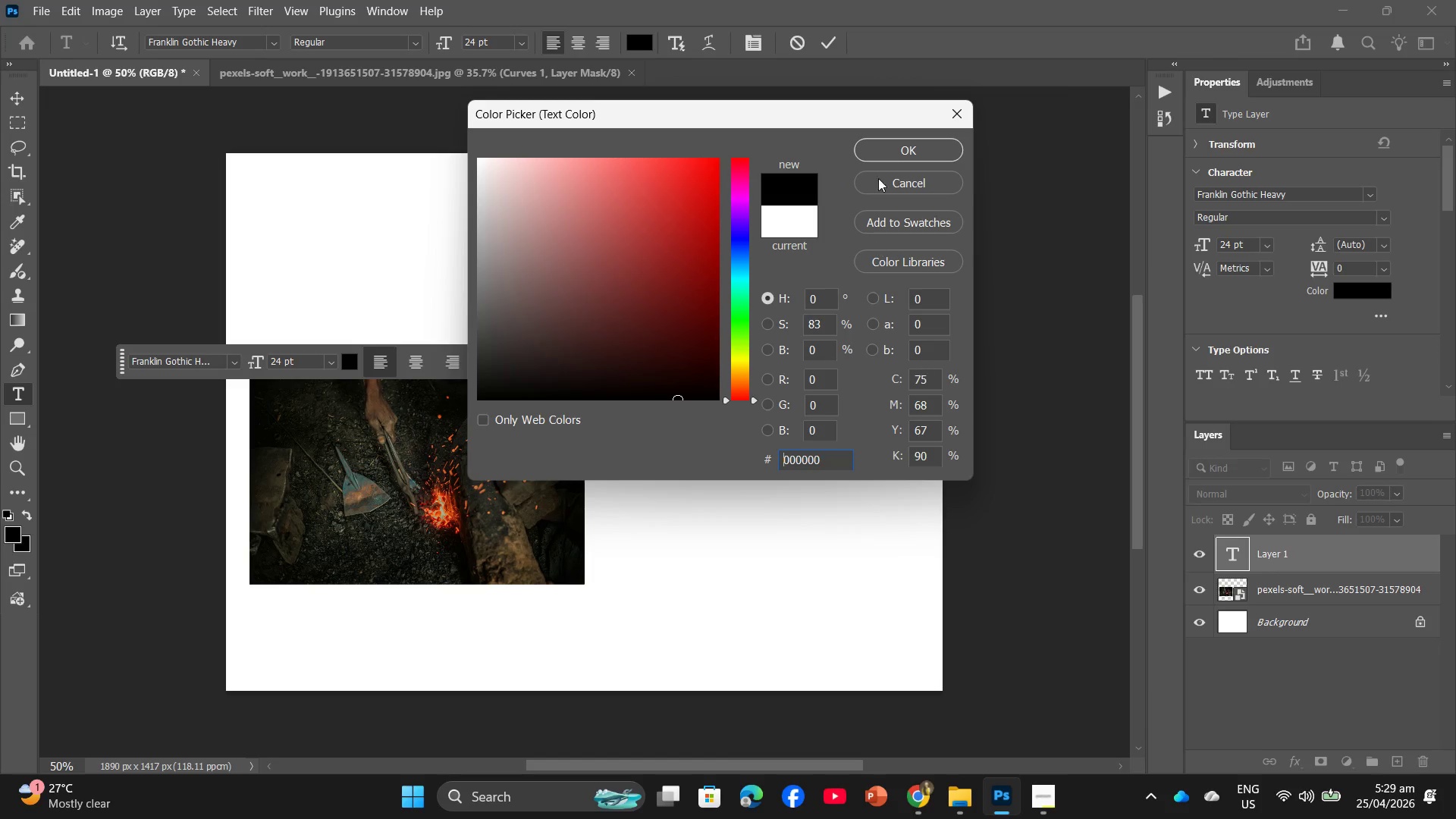 
left_click([894, 161])
 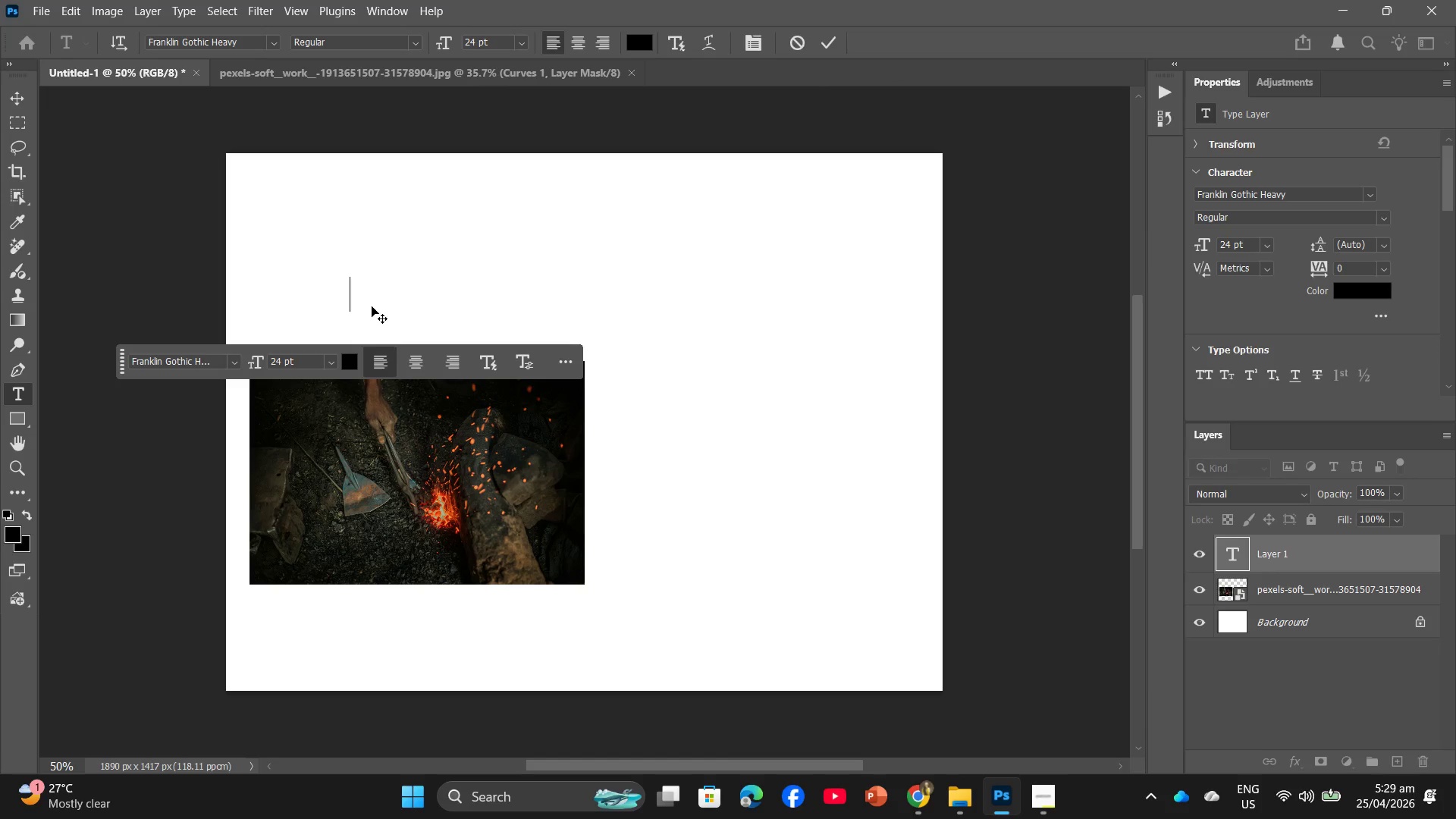 
type(befo)
key(Backspace)
key(Backspace)
key(Backspace)
key(Backspace)
 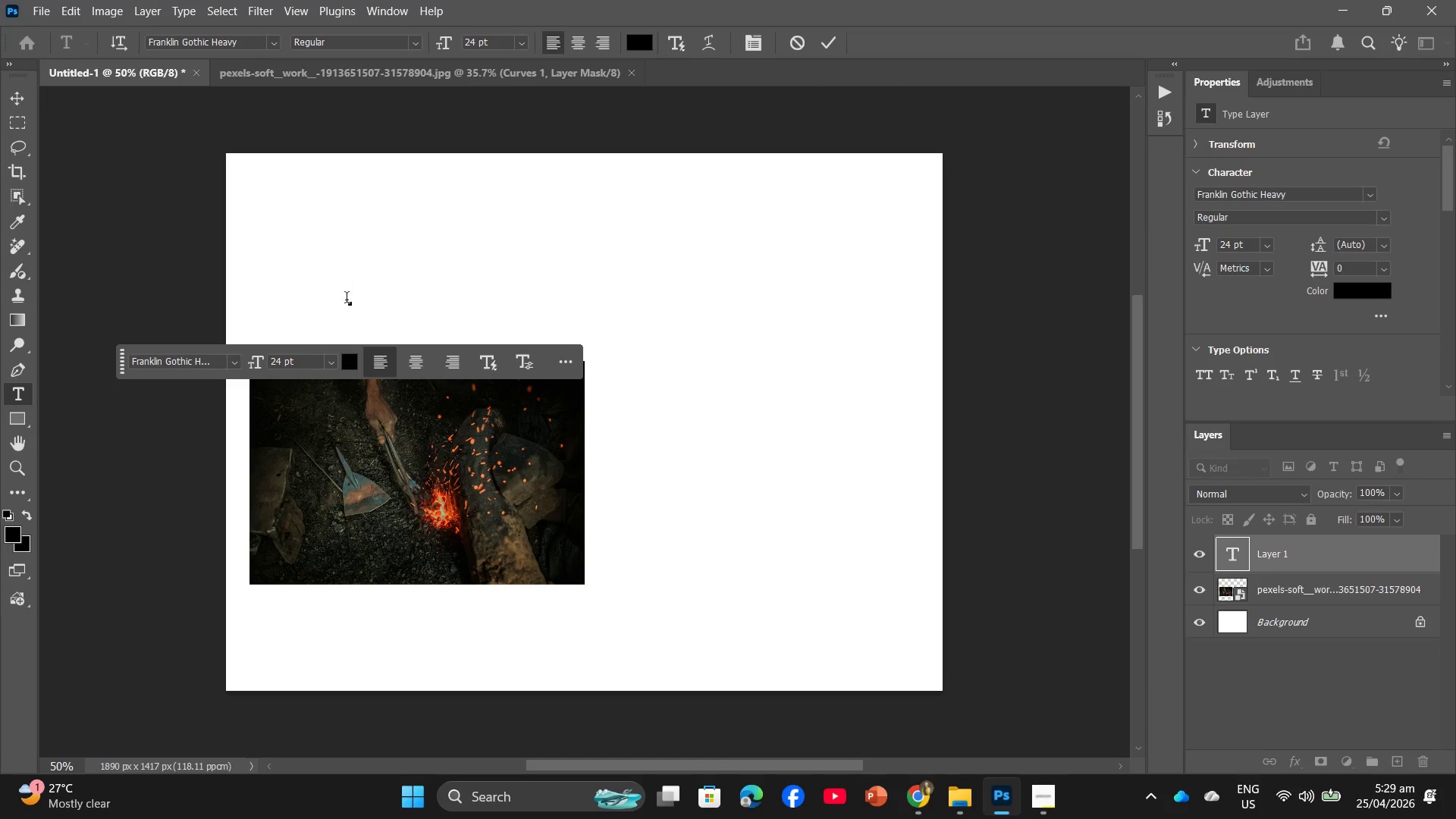 
type(BEFOE)
key(Backspace)
type(RE)
 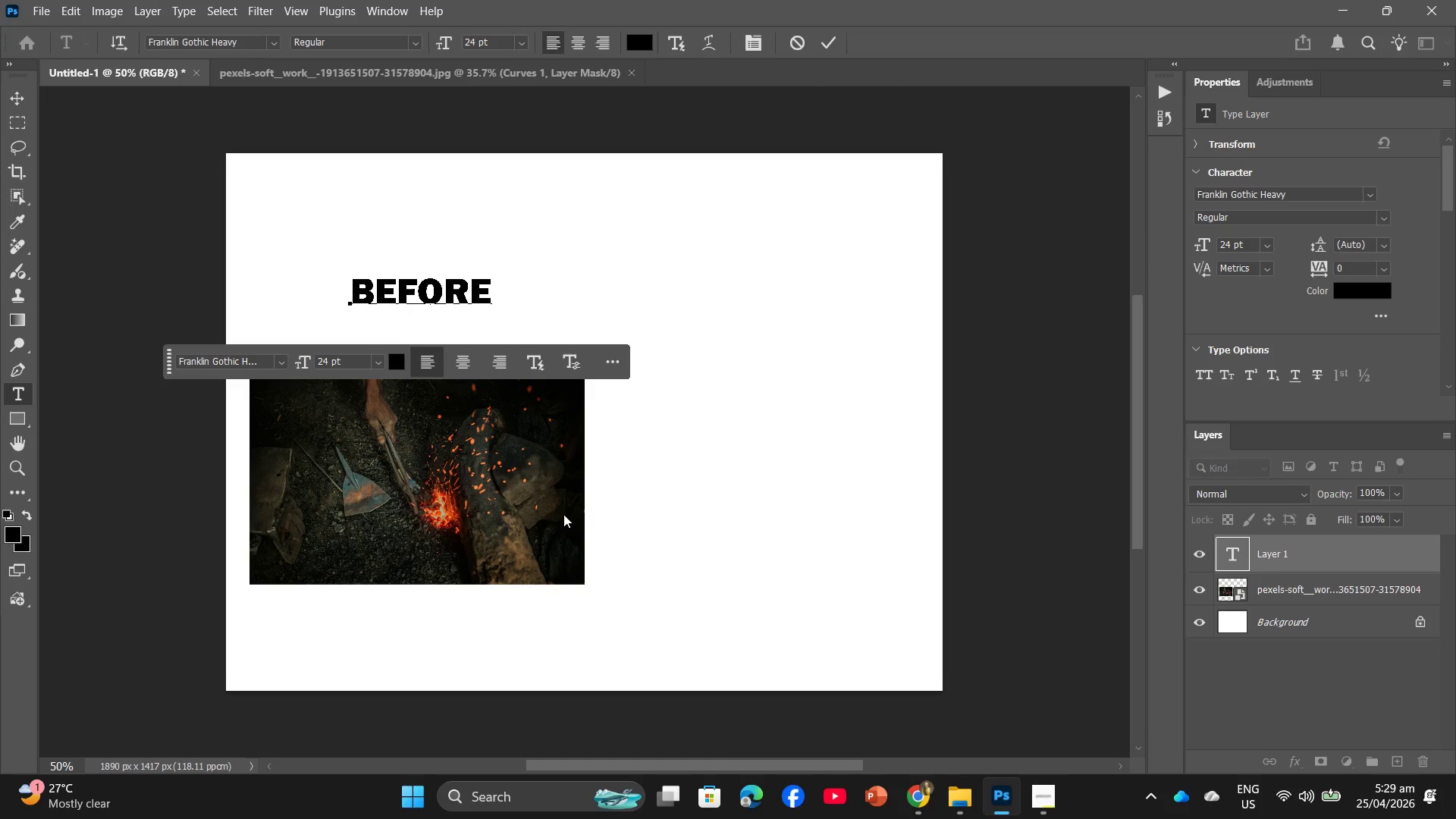 
left_click([755, 442])
 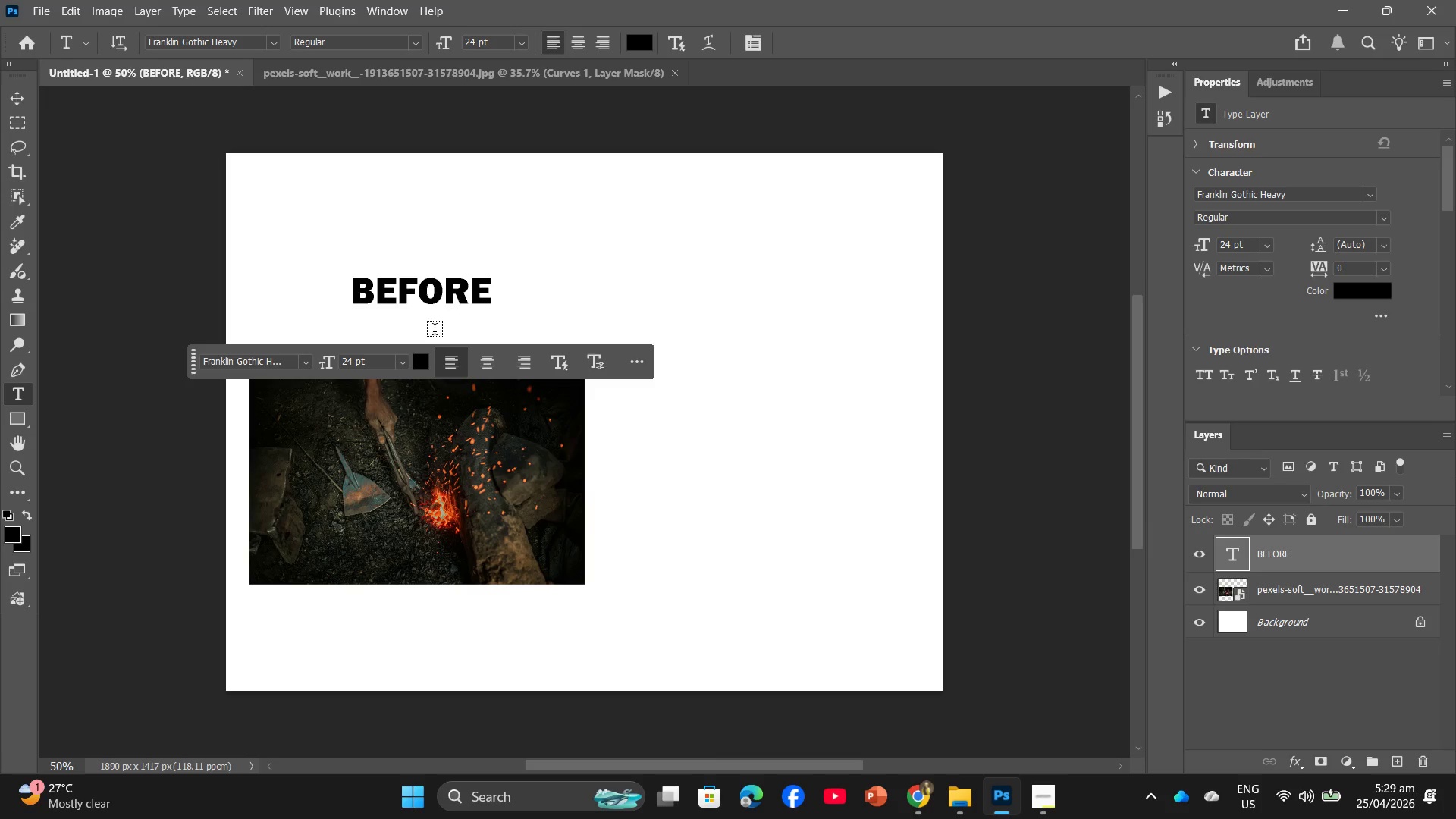 
left_click([430, 333])
 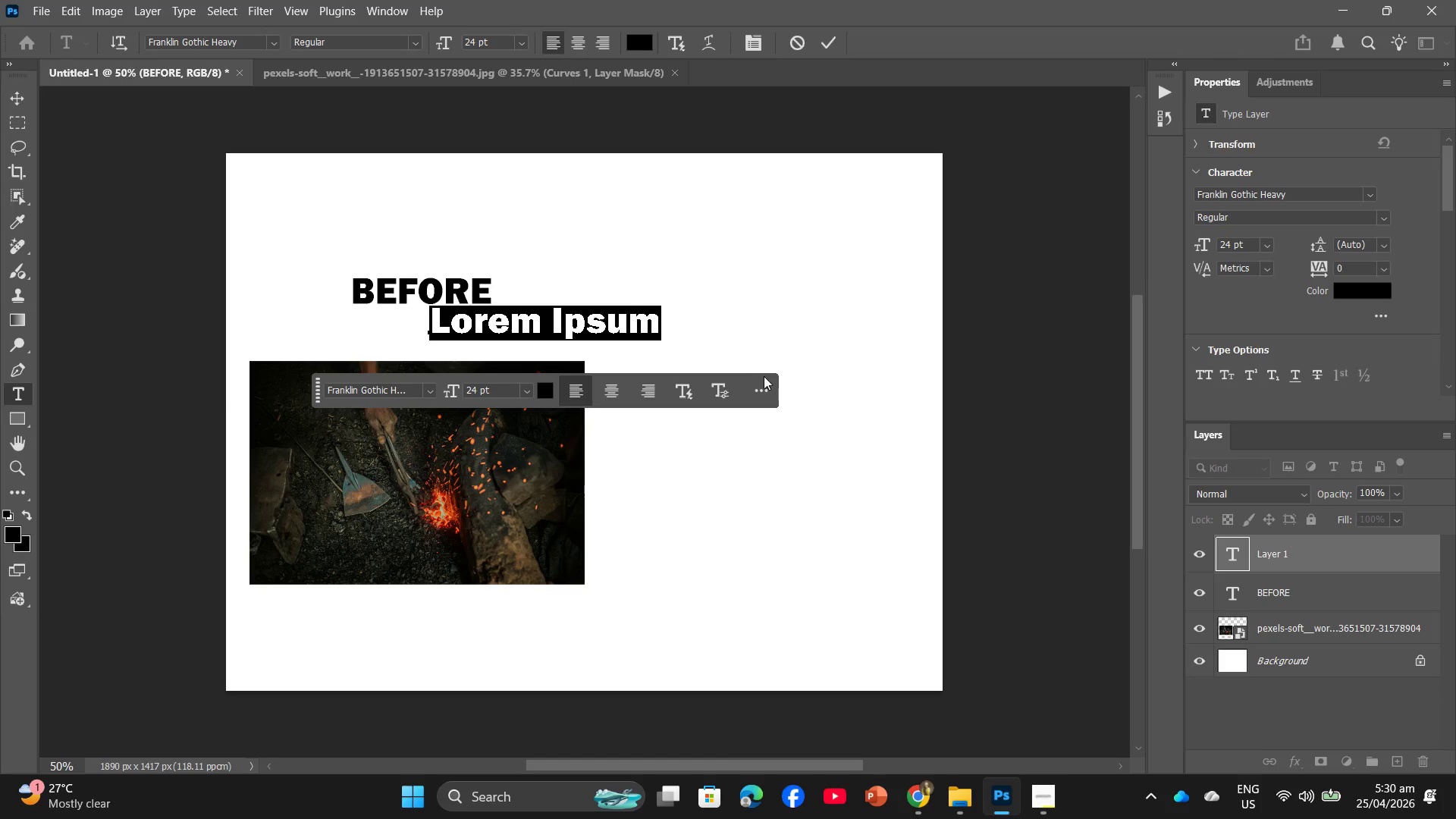 
key(Backspace)
type(AFTER)
 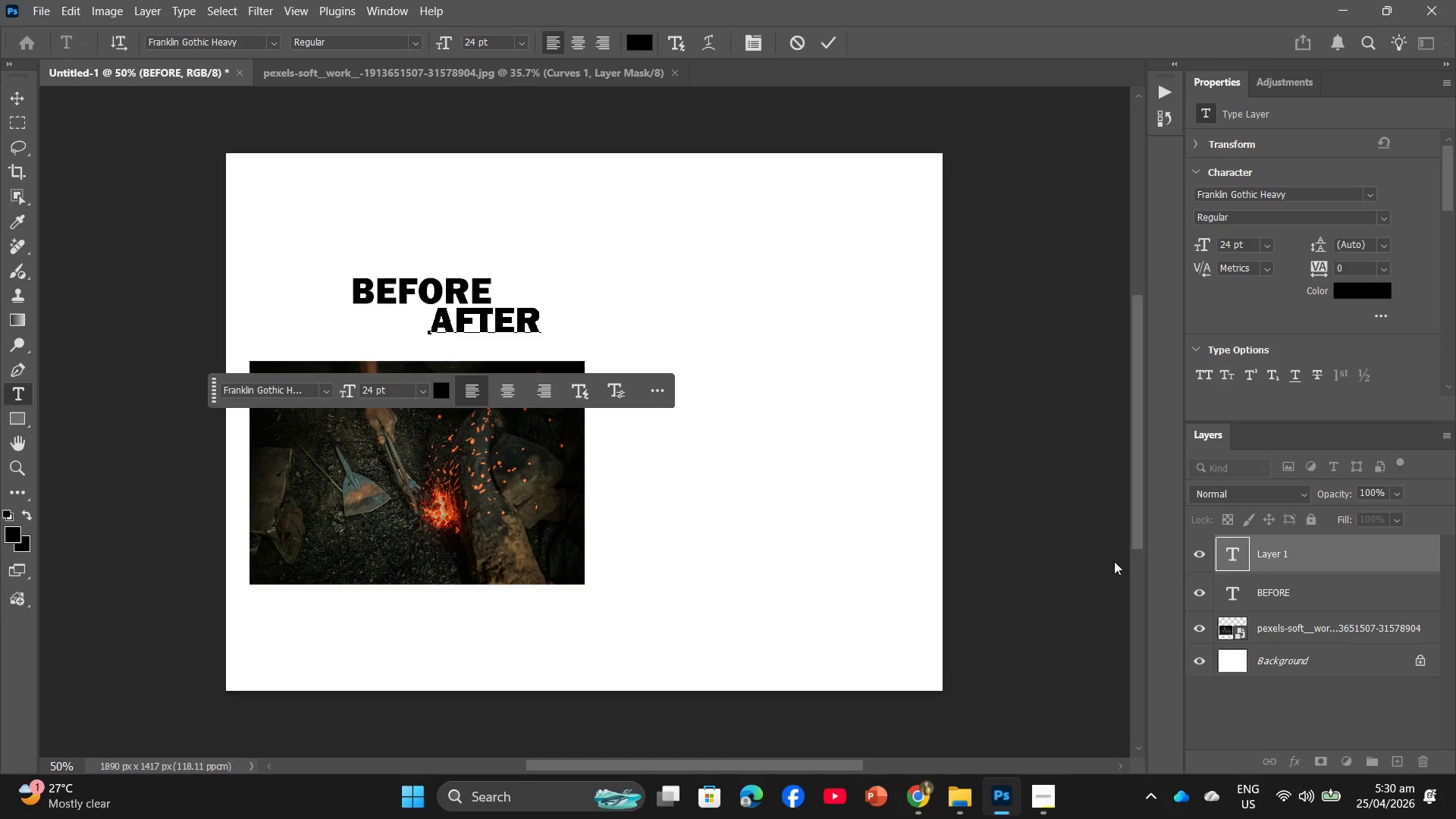 
left_click([1309, 601])
 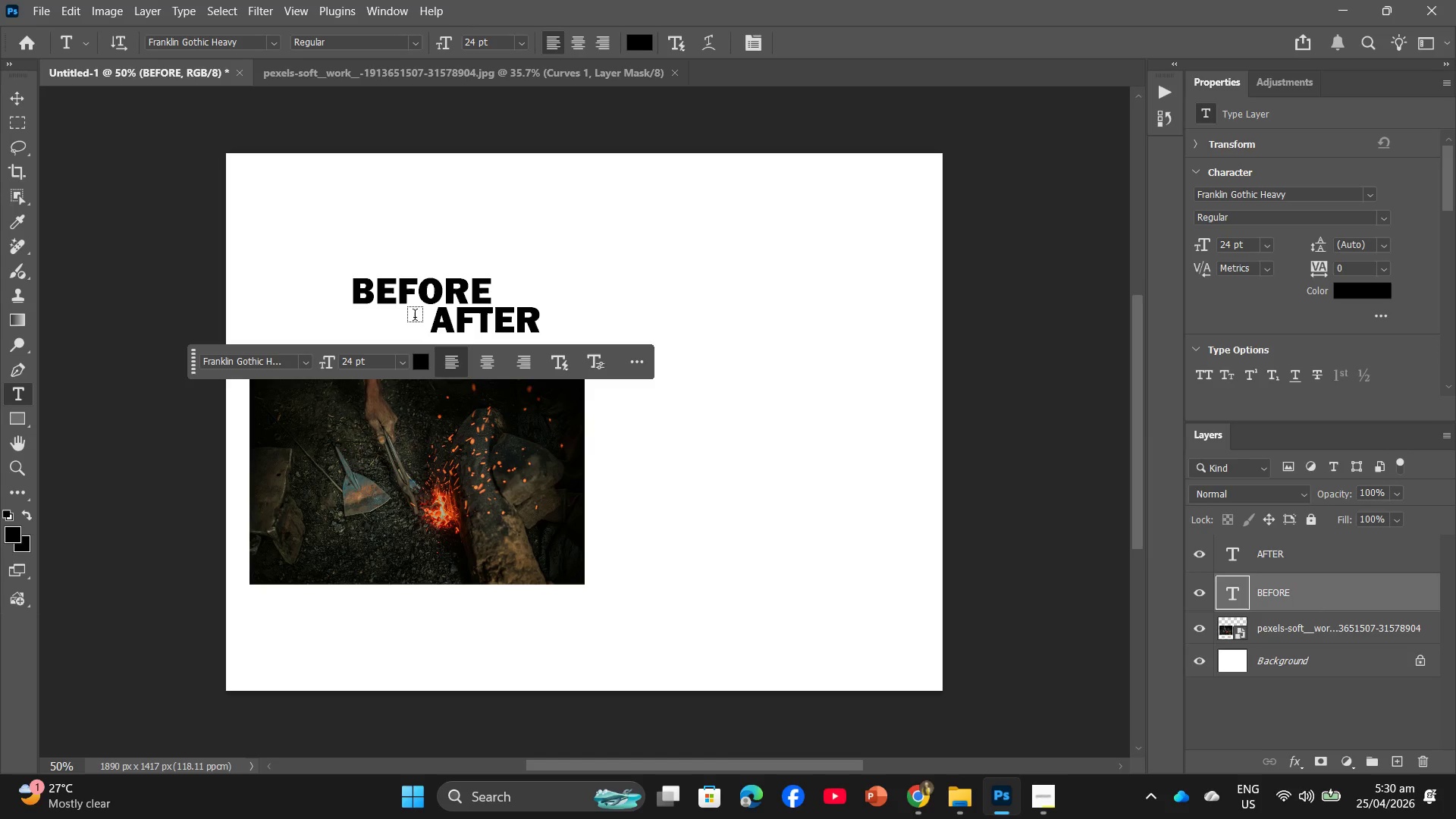 
left_click_drag(start_coordinate=[409, 318], to_coordinate=[1423, 764])
 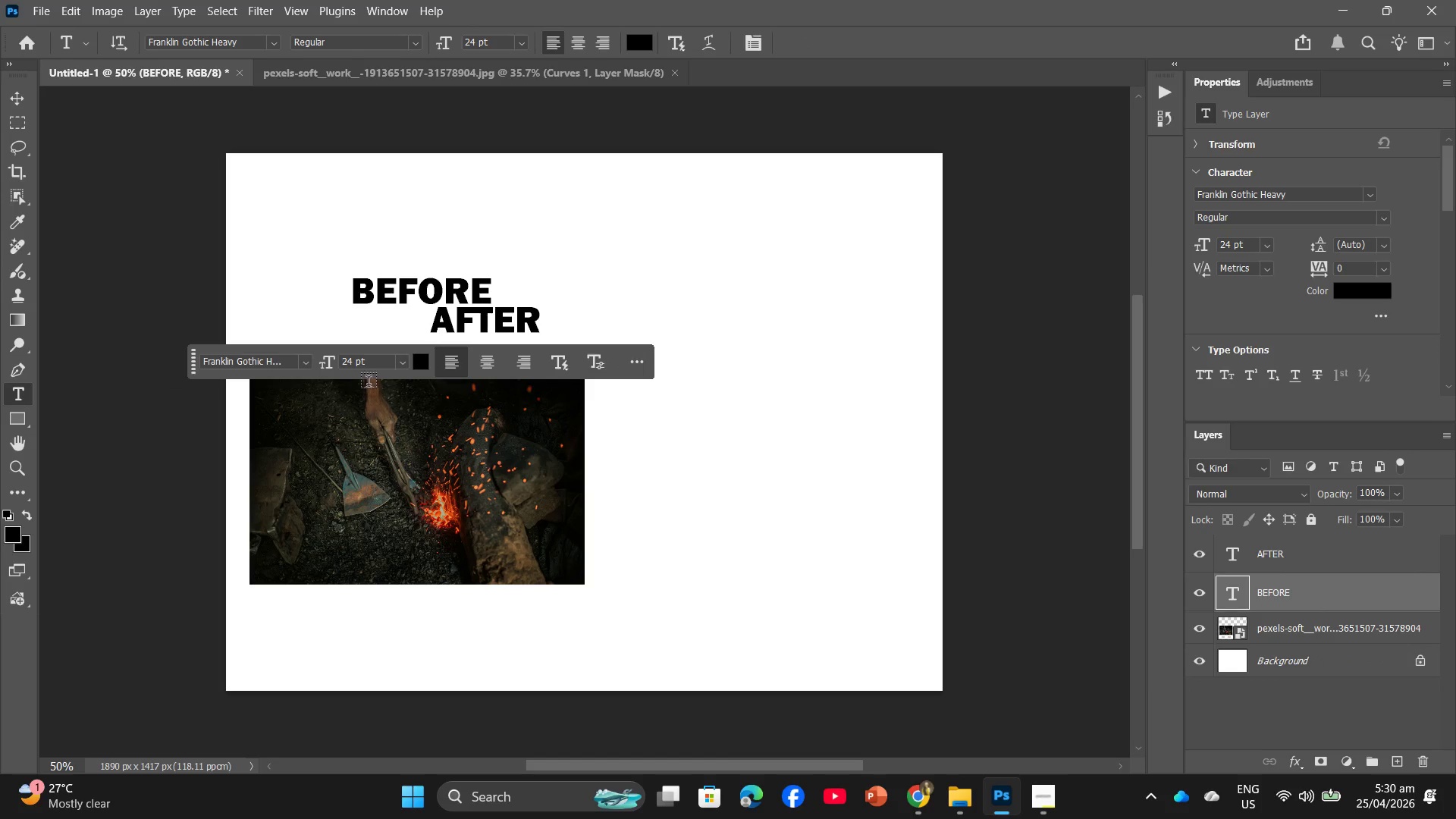 
key(Shift+ShiftLeft)
 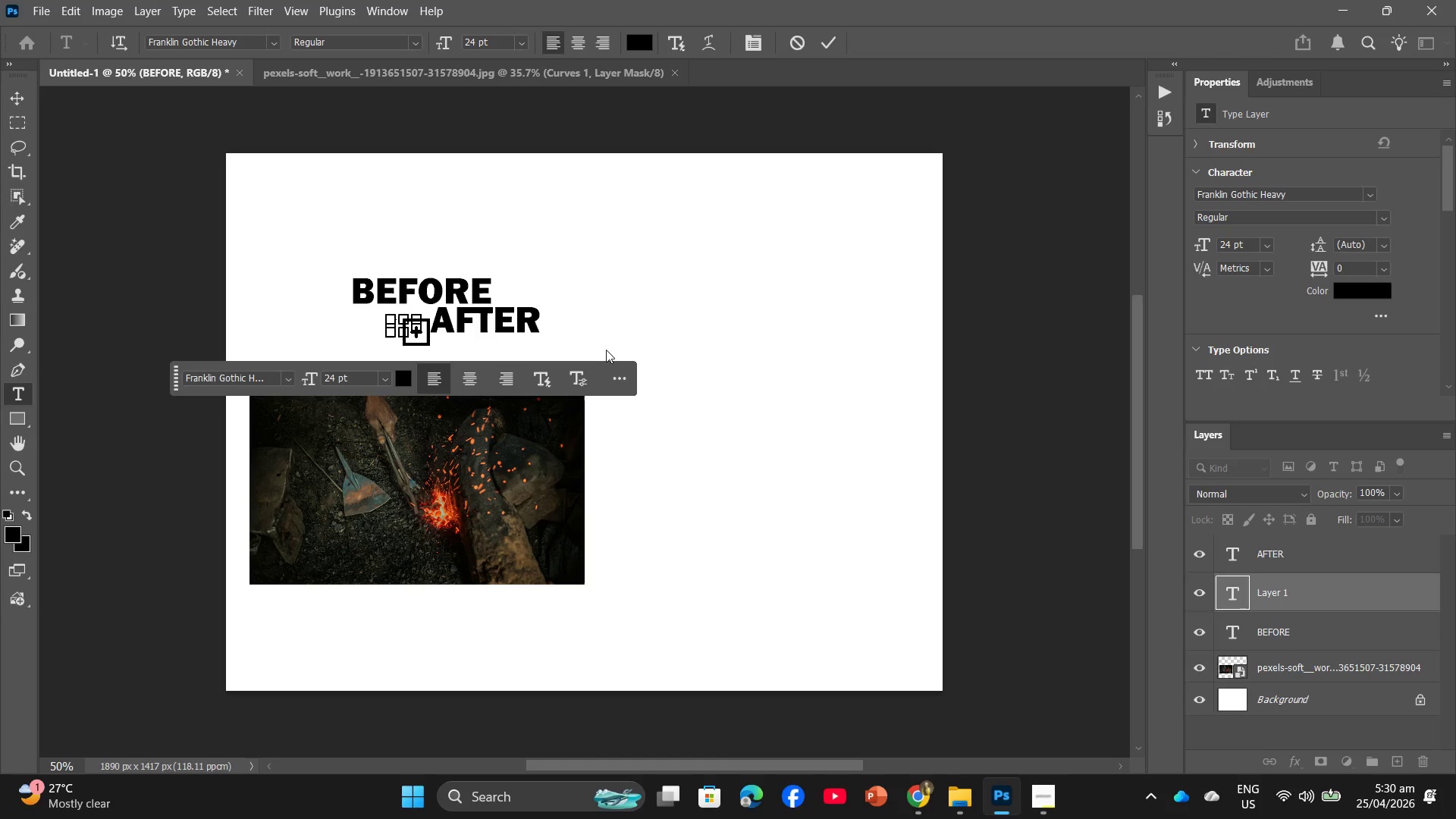 
key(Control+Z)
 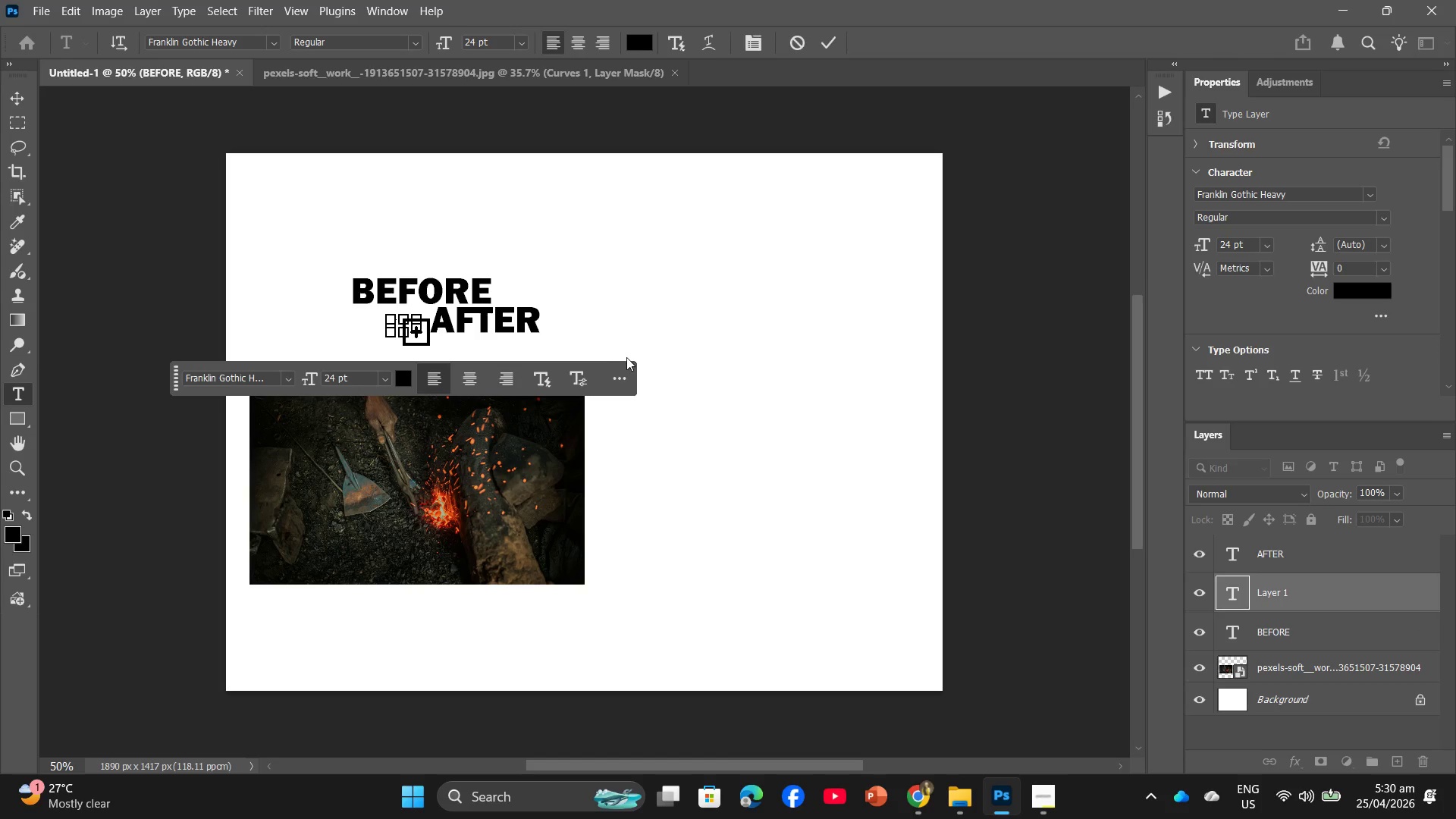 
key(Control+ControlLeft)
 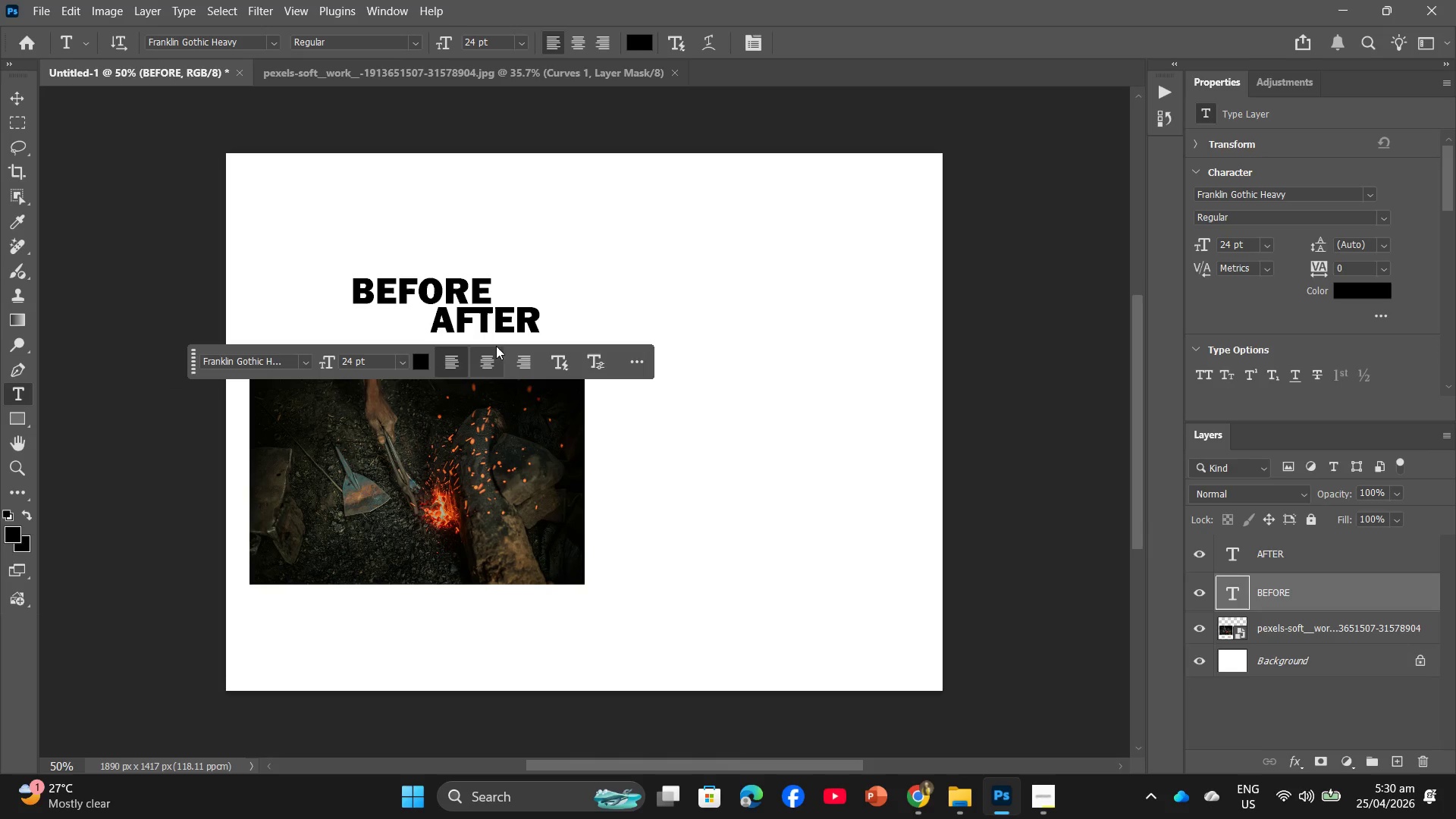 
left_click([1308, 600])
 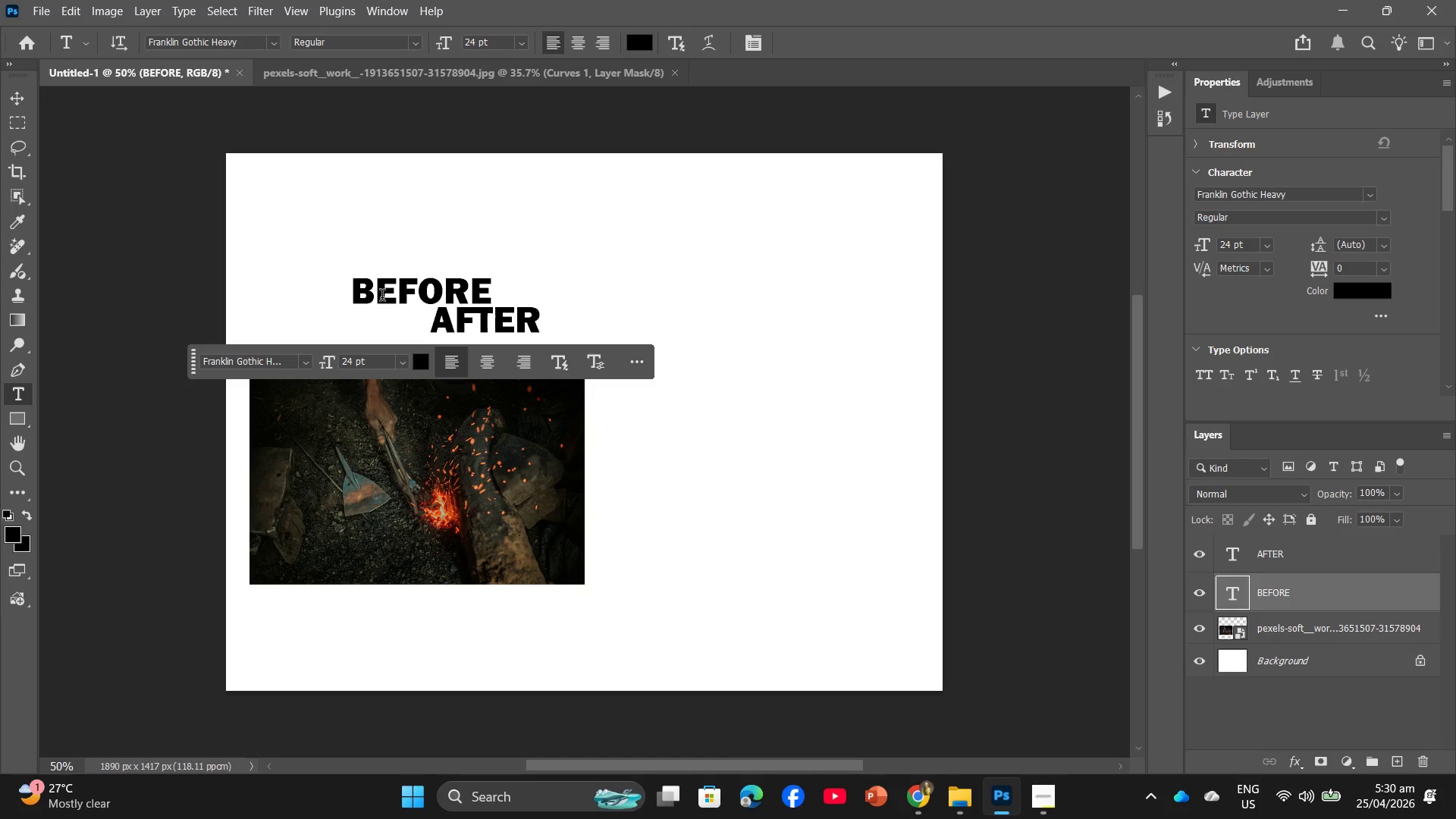 
left_click([394, 297])
 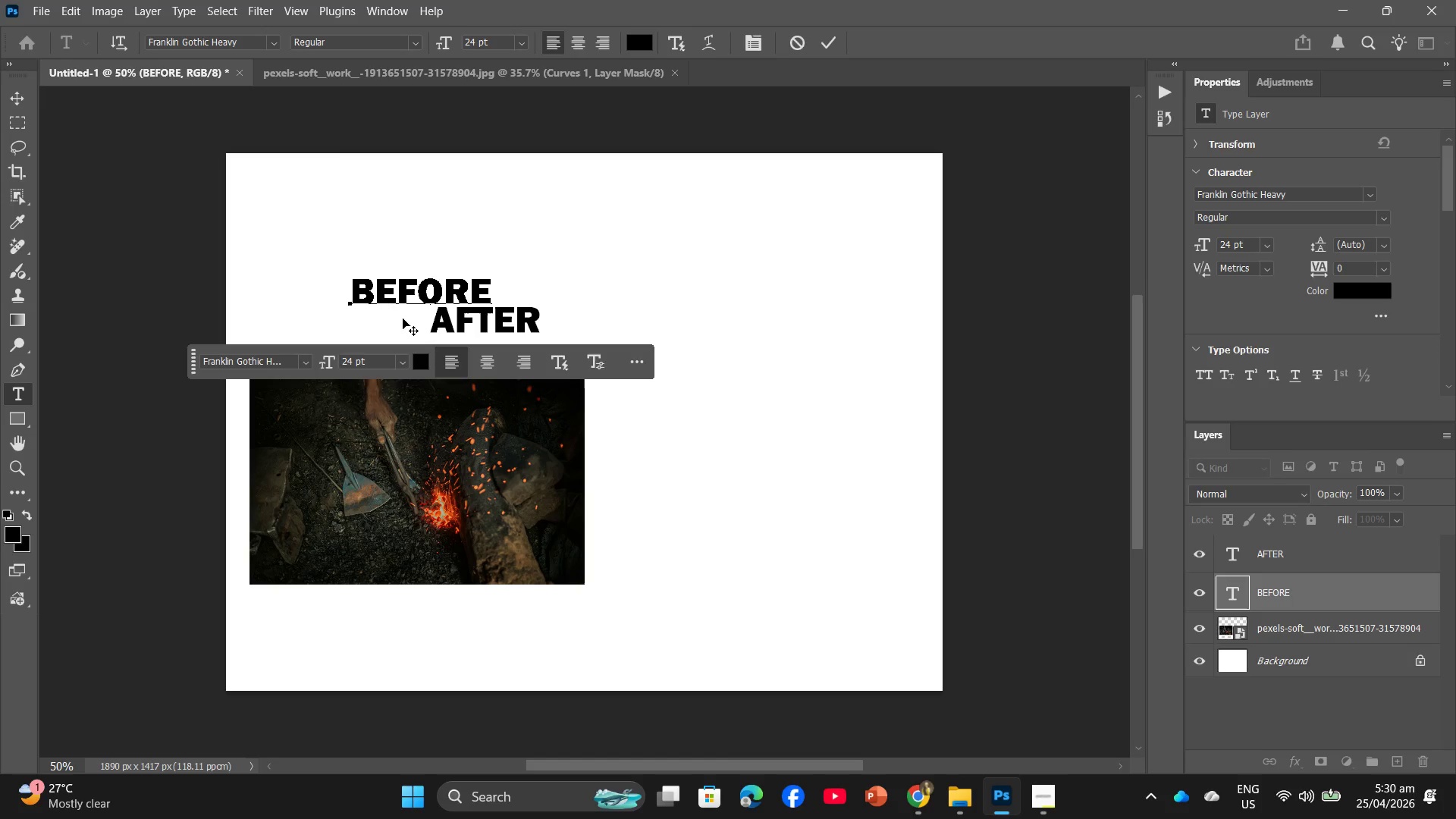 
left_click_drag(start_coordinate=[402, 325], to_coordinate=[395, 361])
 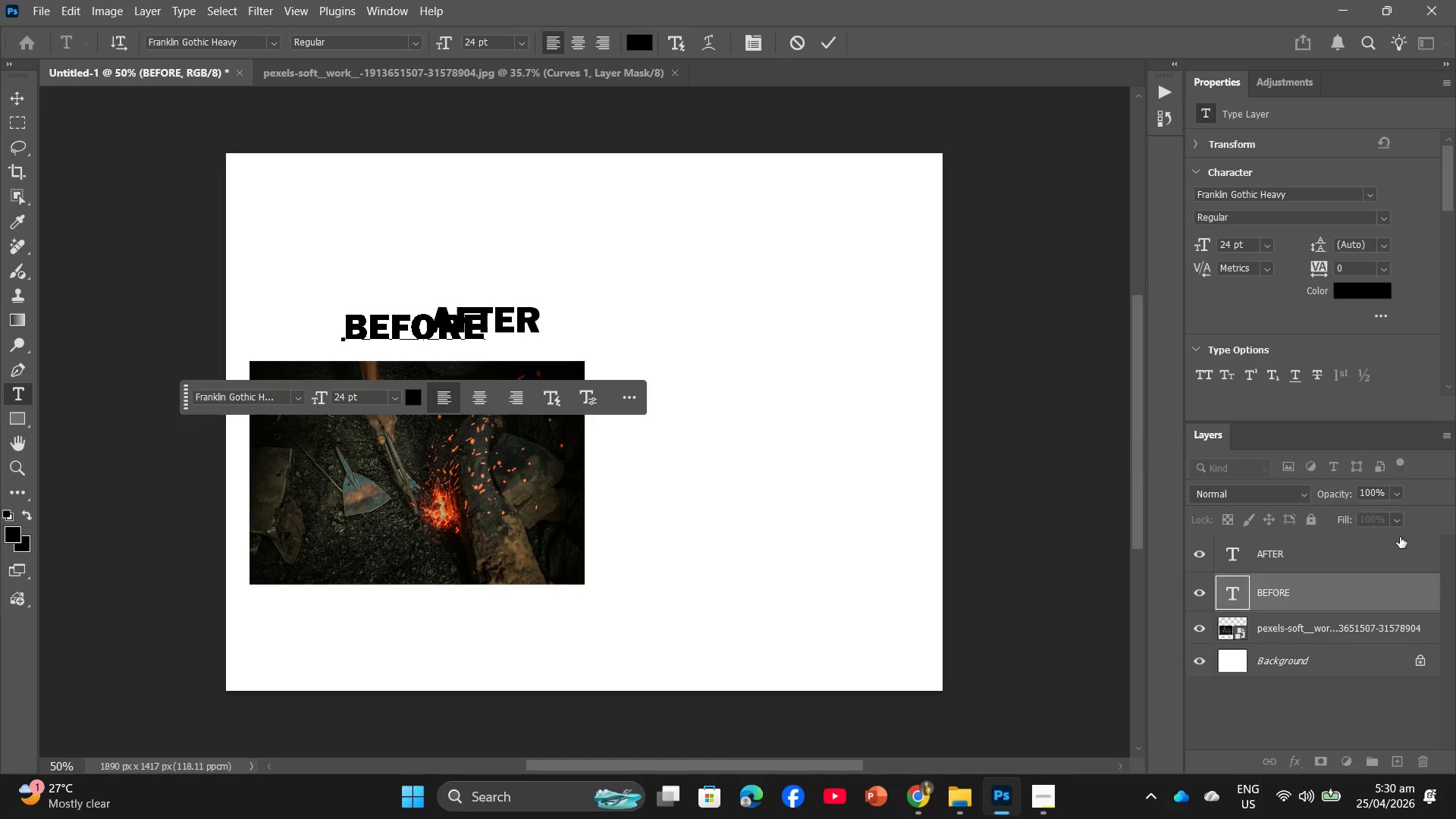 
left_click([1381, 550])
 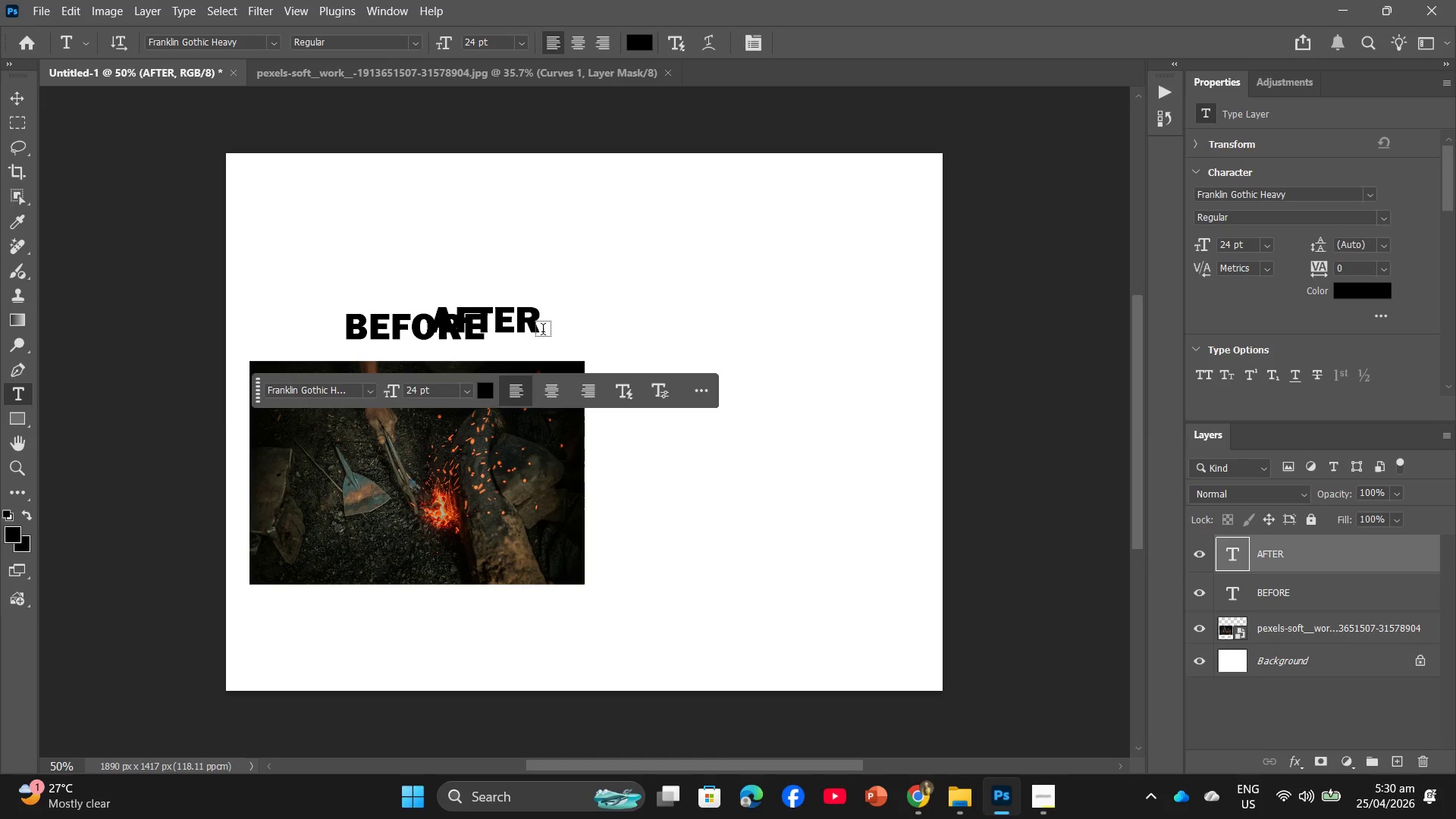 
left_click([517, 329])
 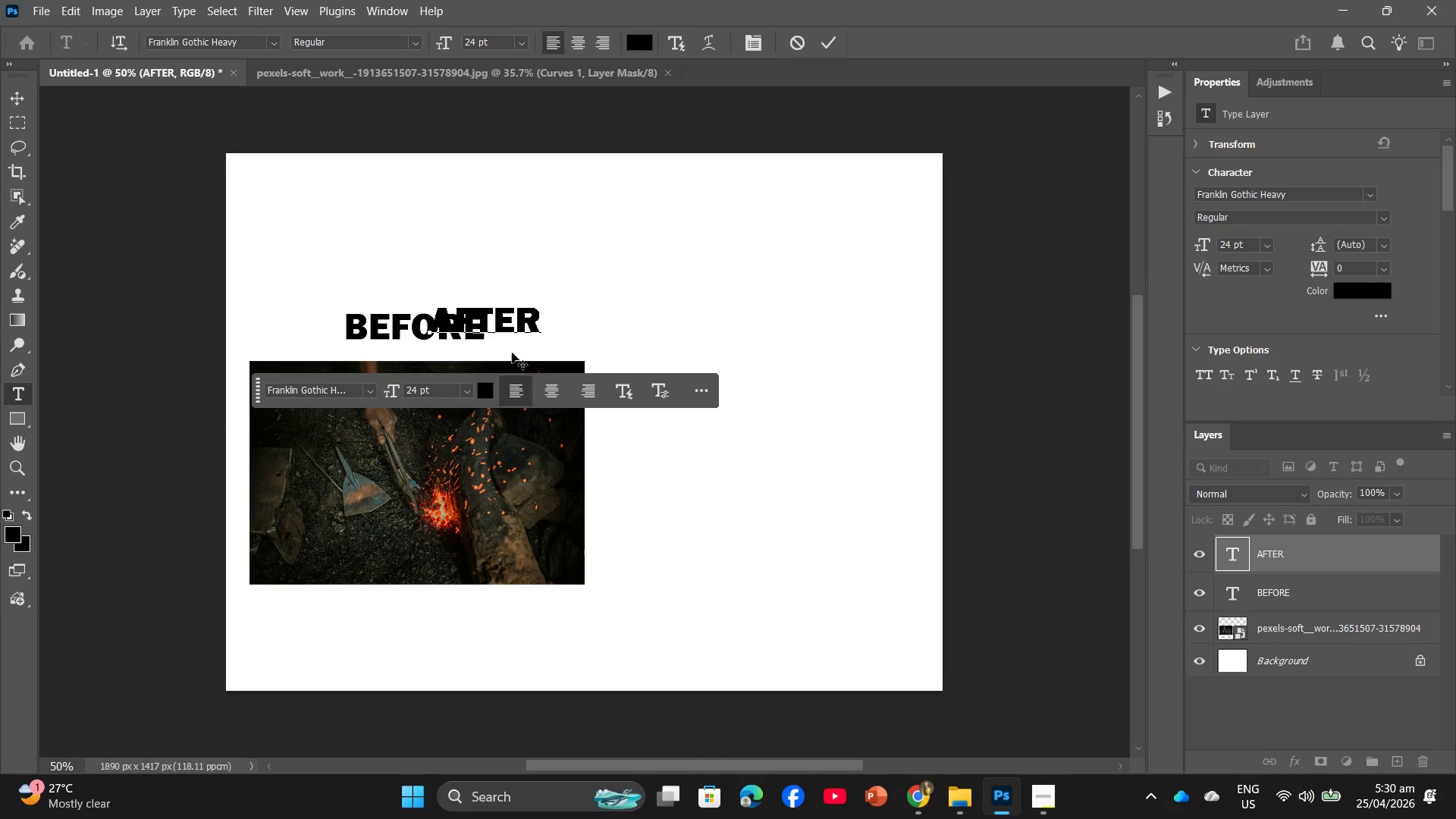 
left_click_drag(start_coordinate=[510, 358], to_coordinate=[814, 370])
 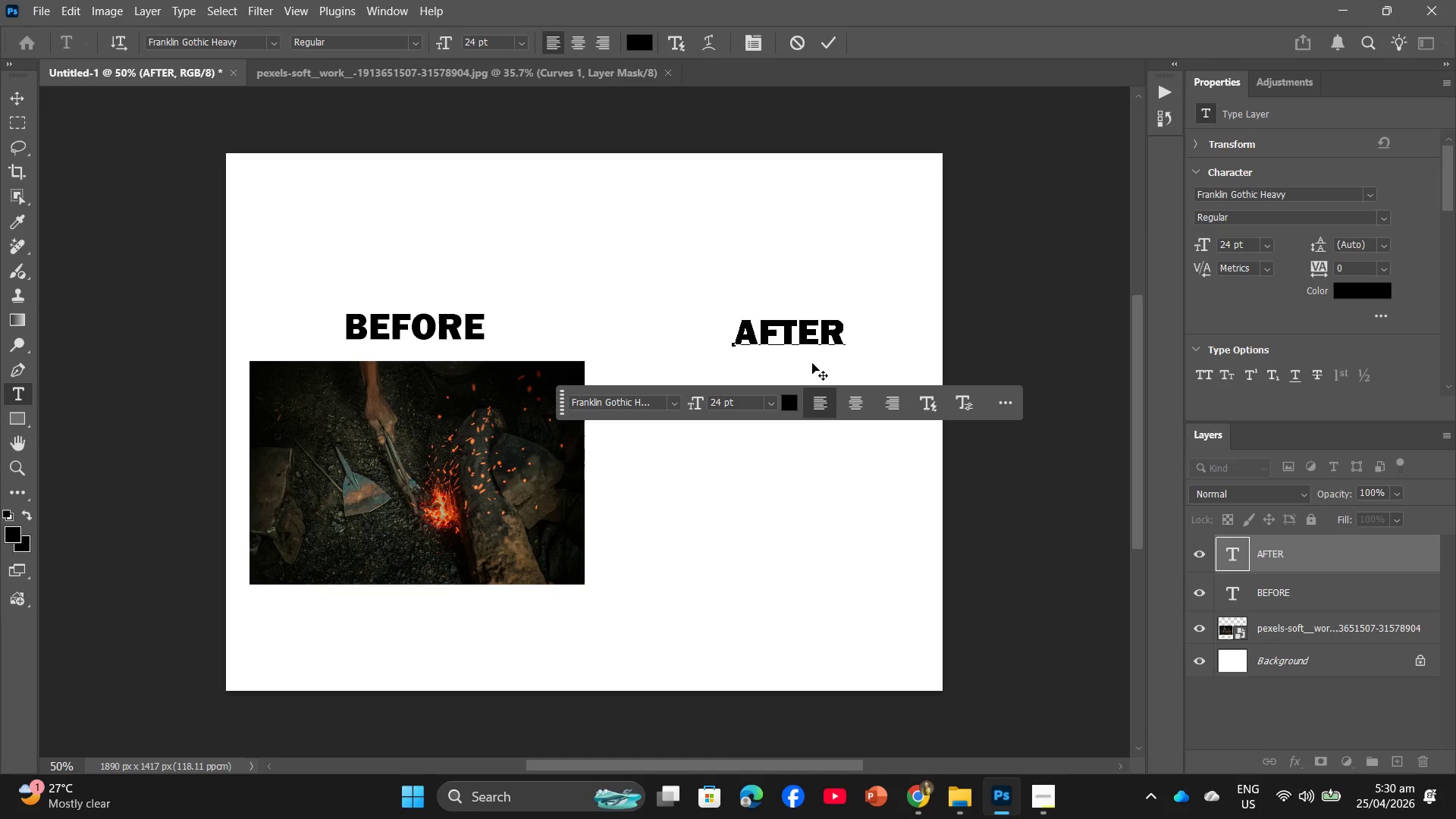 
left_click_drag(start_coordinate=[807, 362], to_coordinate=[789, 363])
 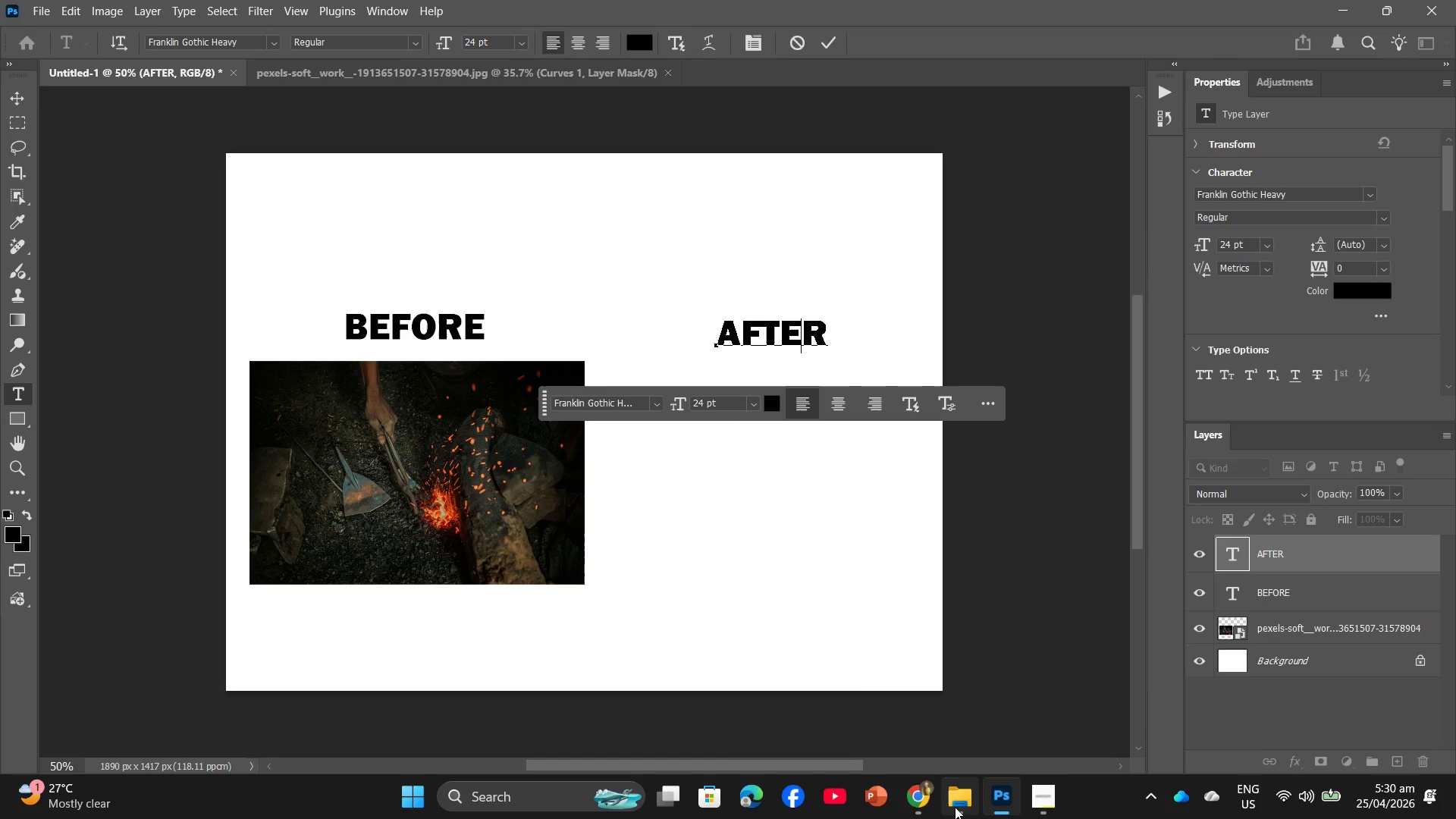 
left_click([955, 807])
 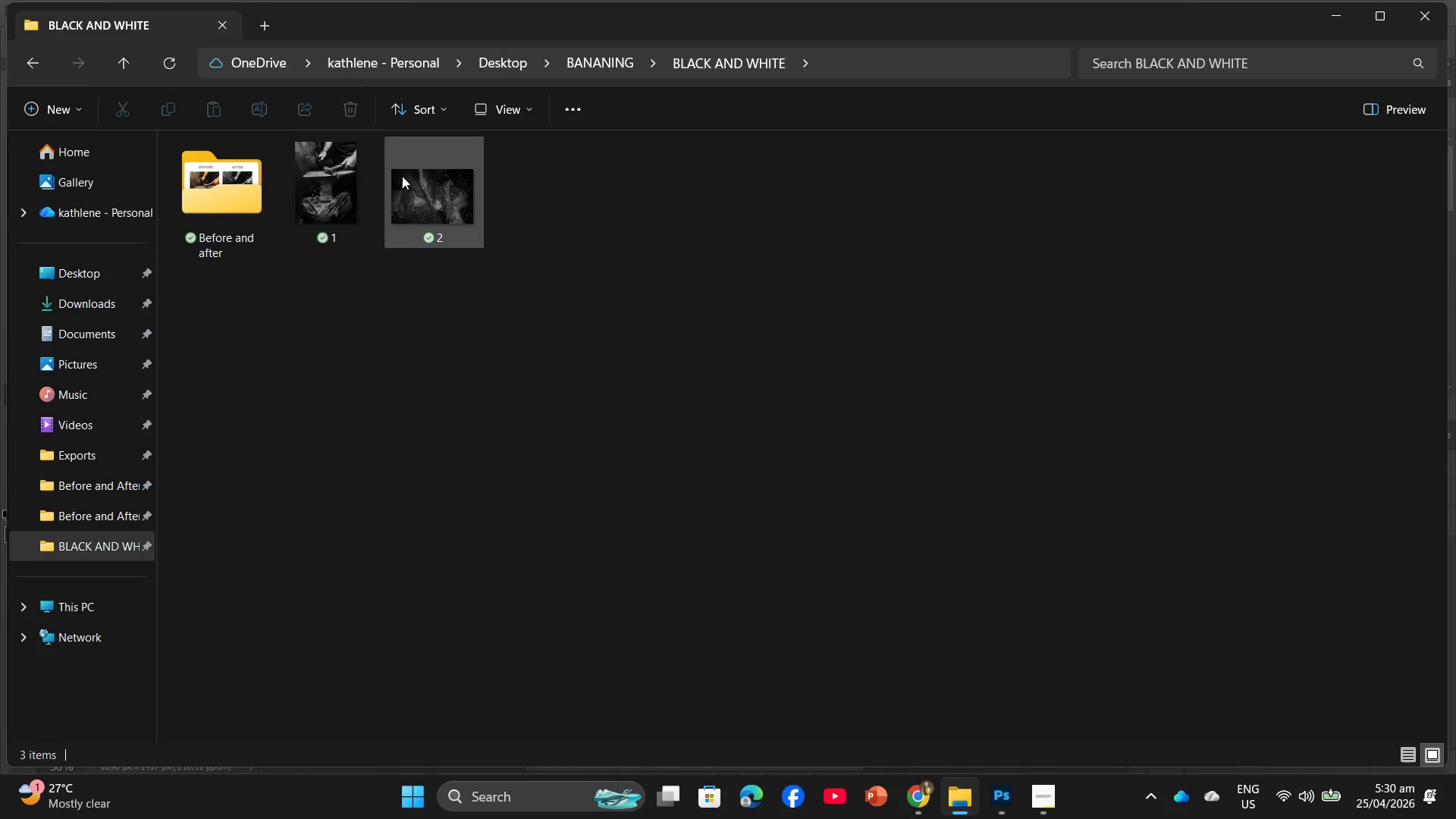 
left_click_drag(start_coordinate=[403, 176], to_coordinate=[699, 483])
 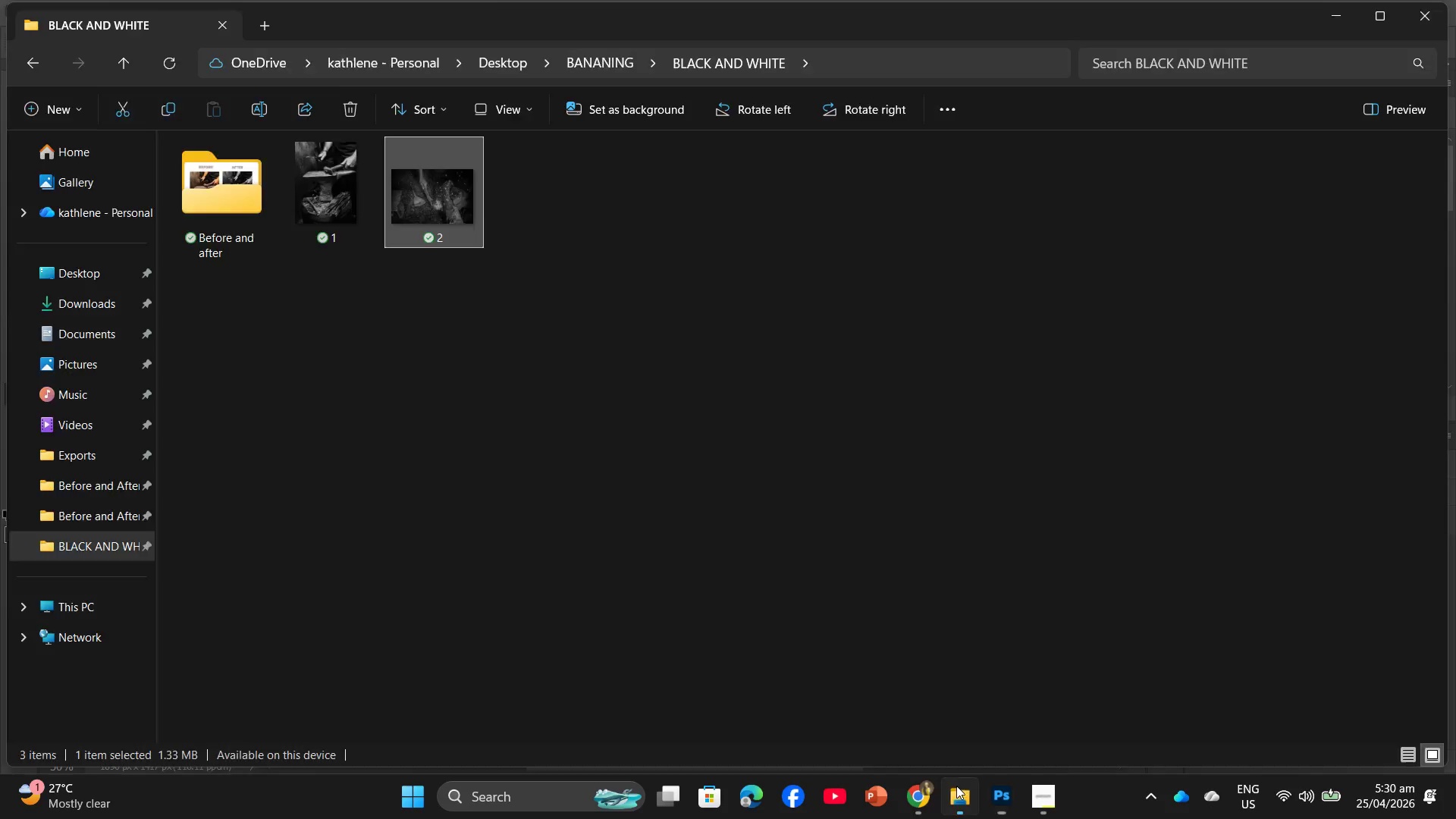 
left_click_drag(start_coordinate=[378, 180], to_coordinate=[815, 530])
 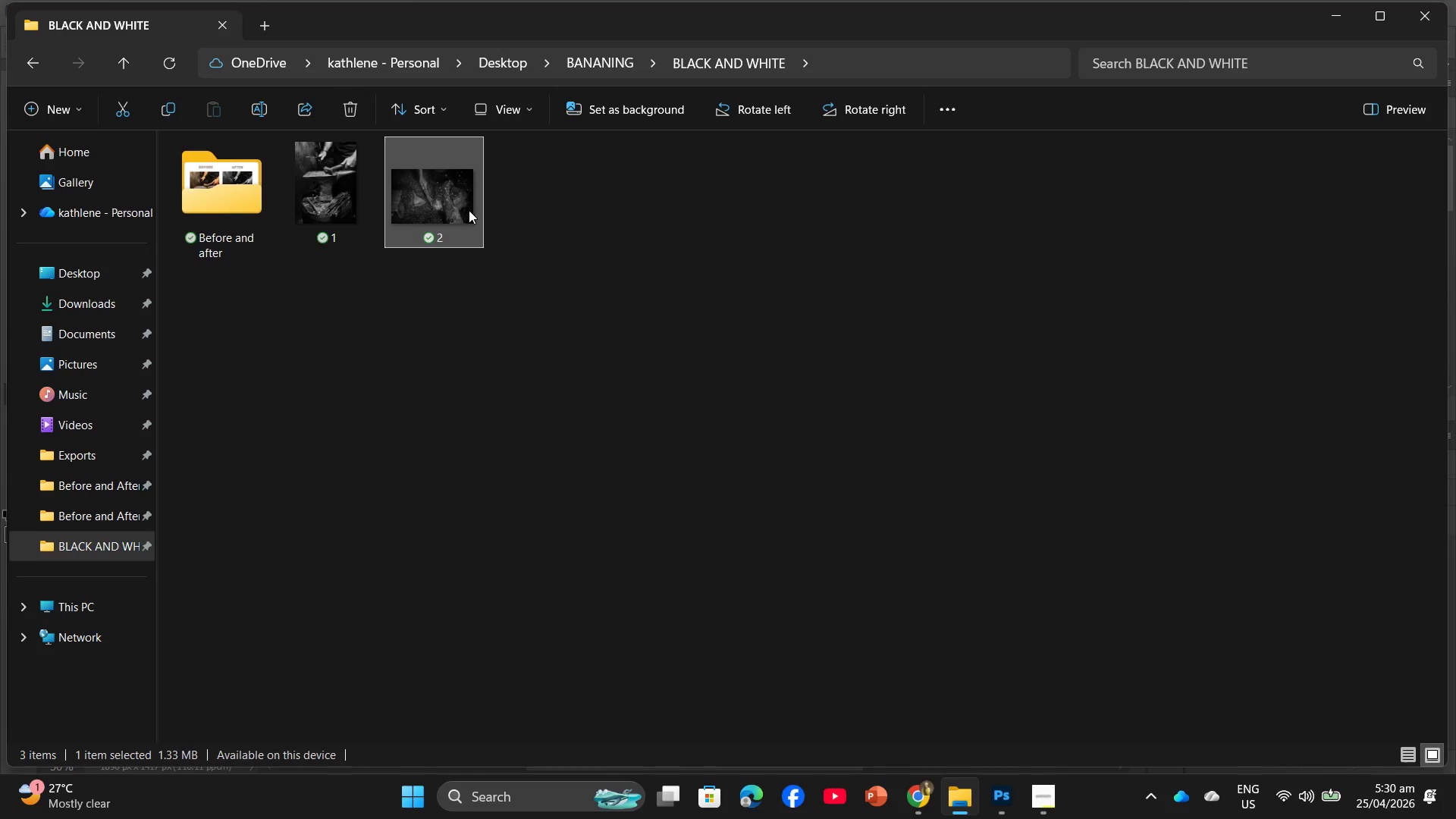 
left_click_drag(start_coordinate=[439, 197], to_coordinate=[749, 497])
 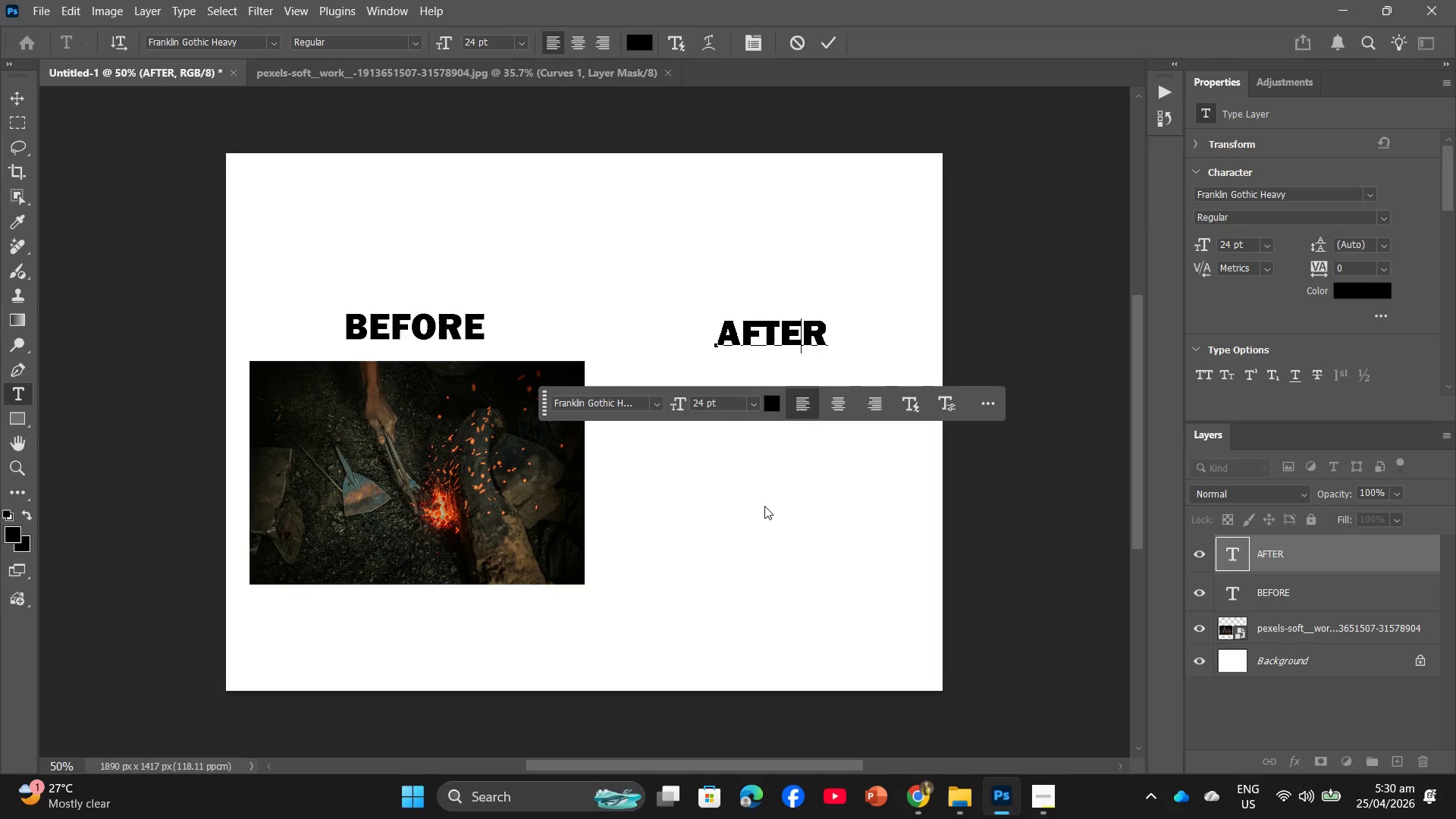 
key(Enter)
 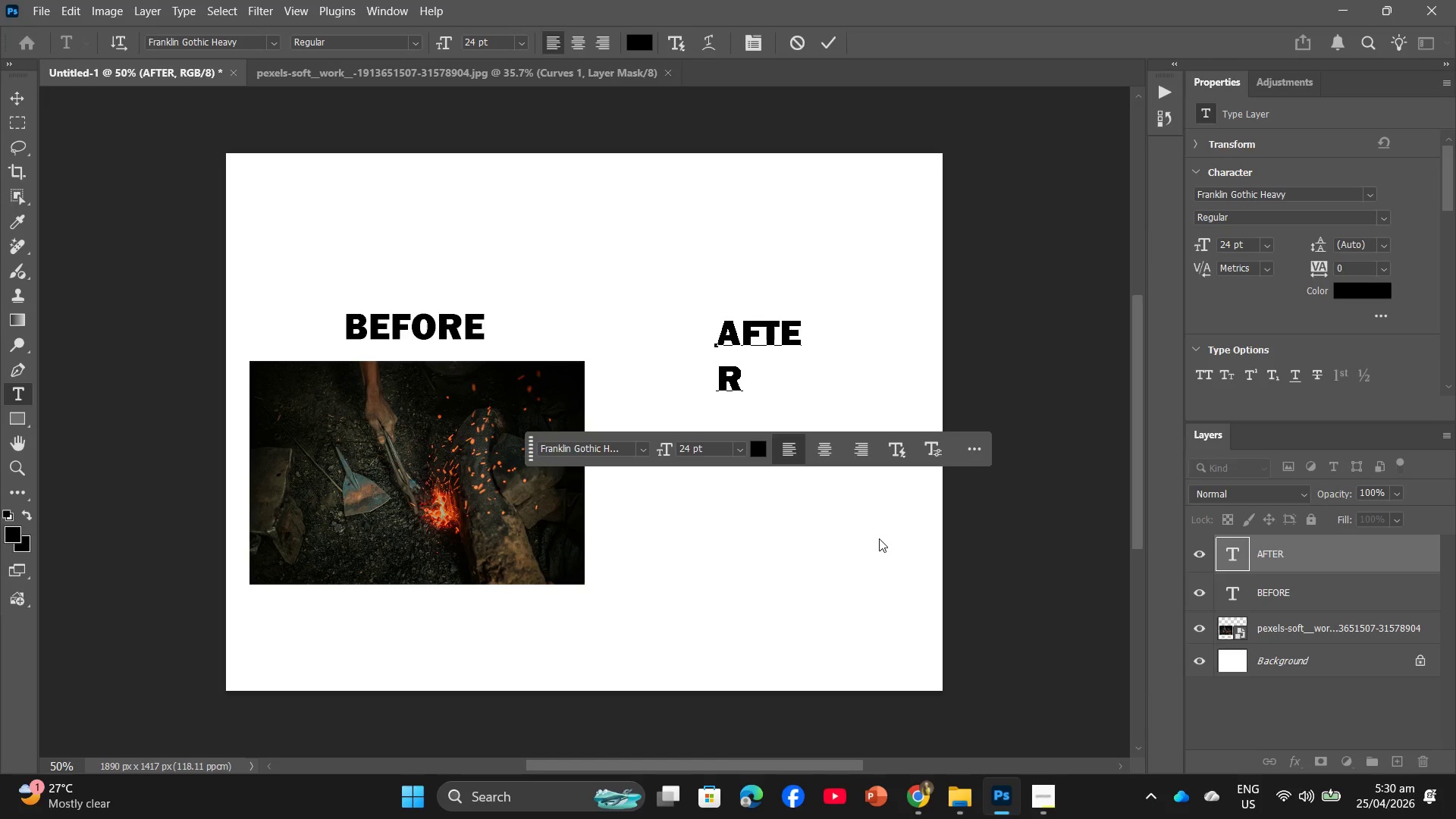 
key(Backspace)
 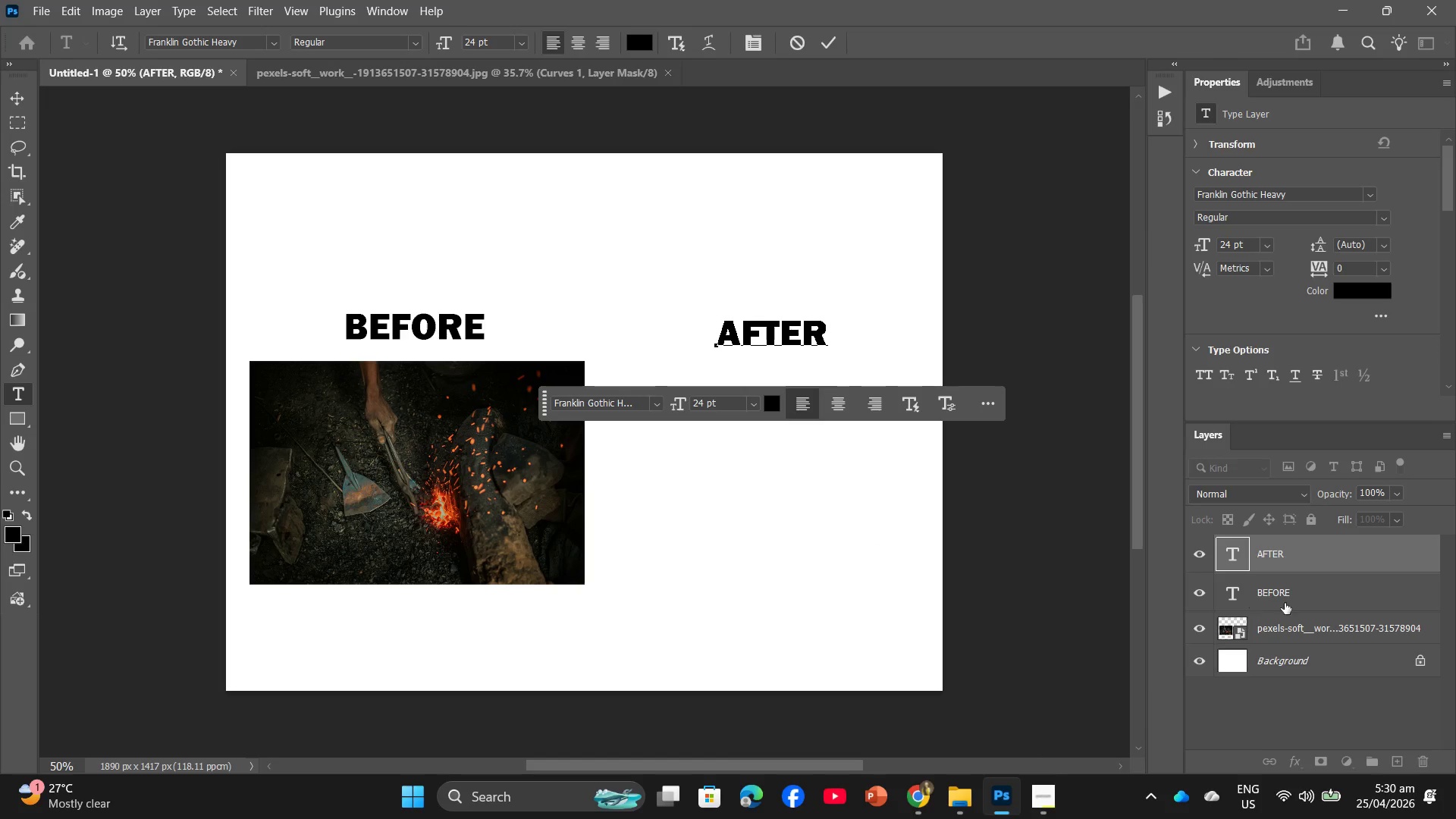 
left_click([1306, 609])
 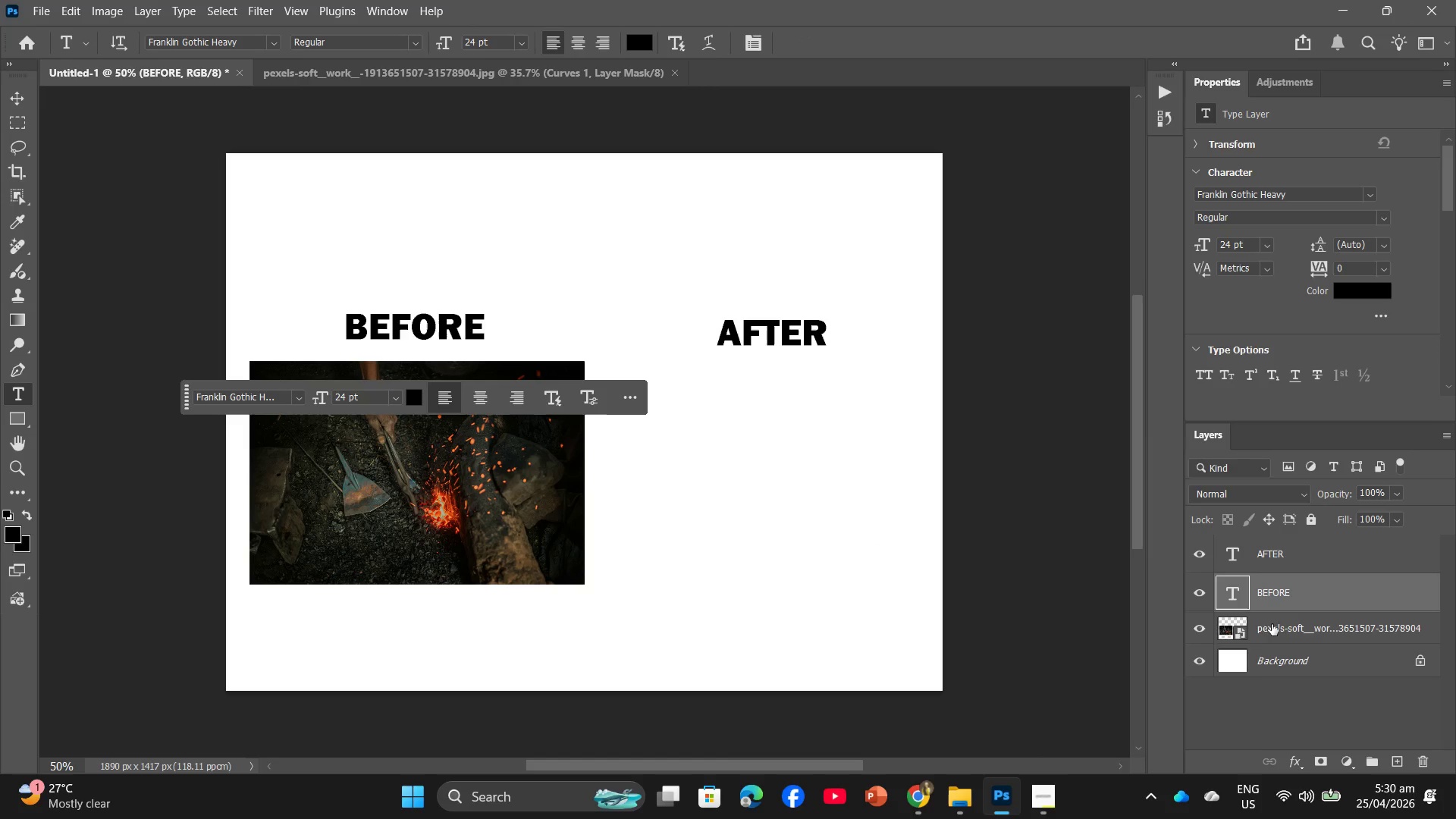 
left_click([1254, 647])
 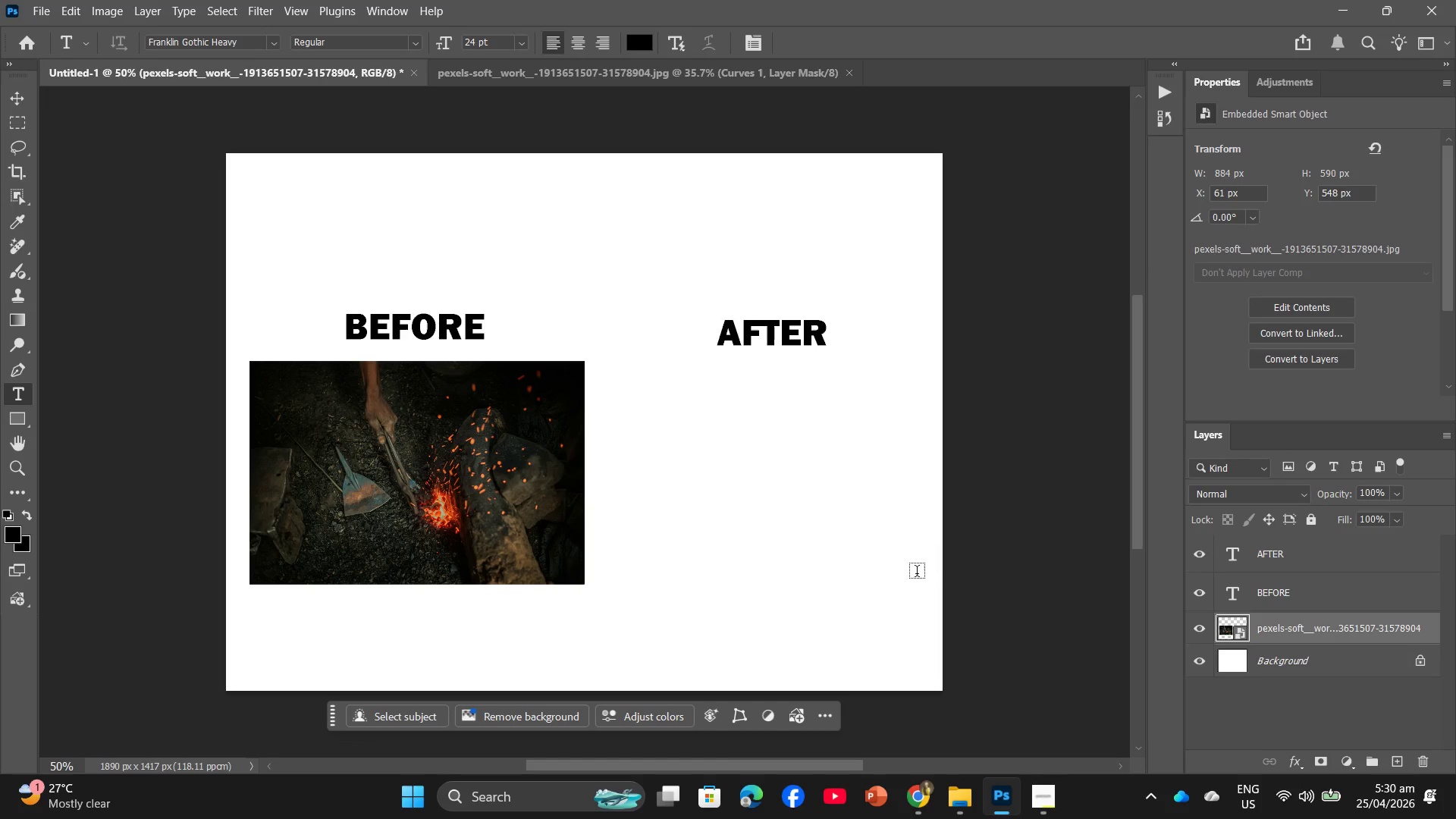 
left_click([952, 789])
 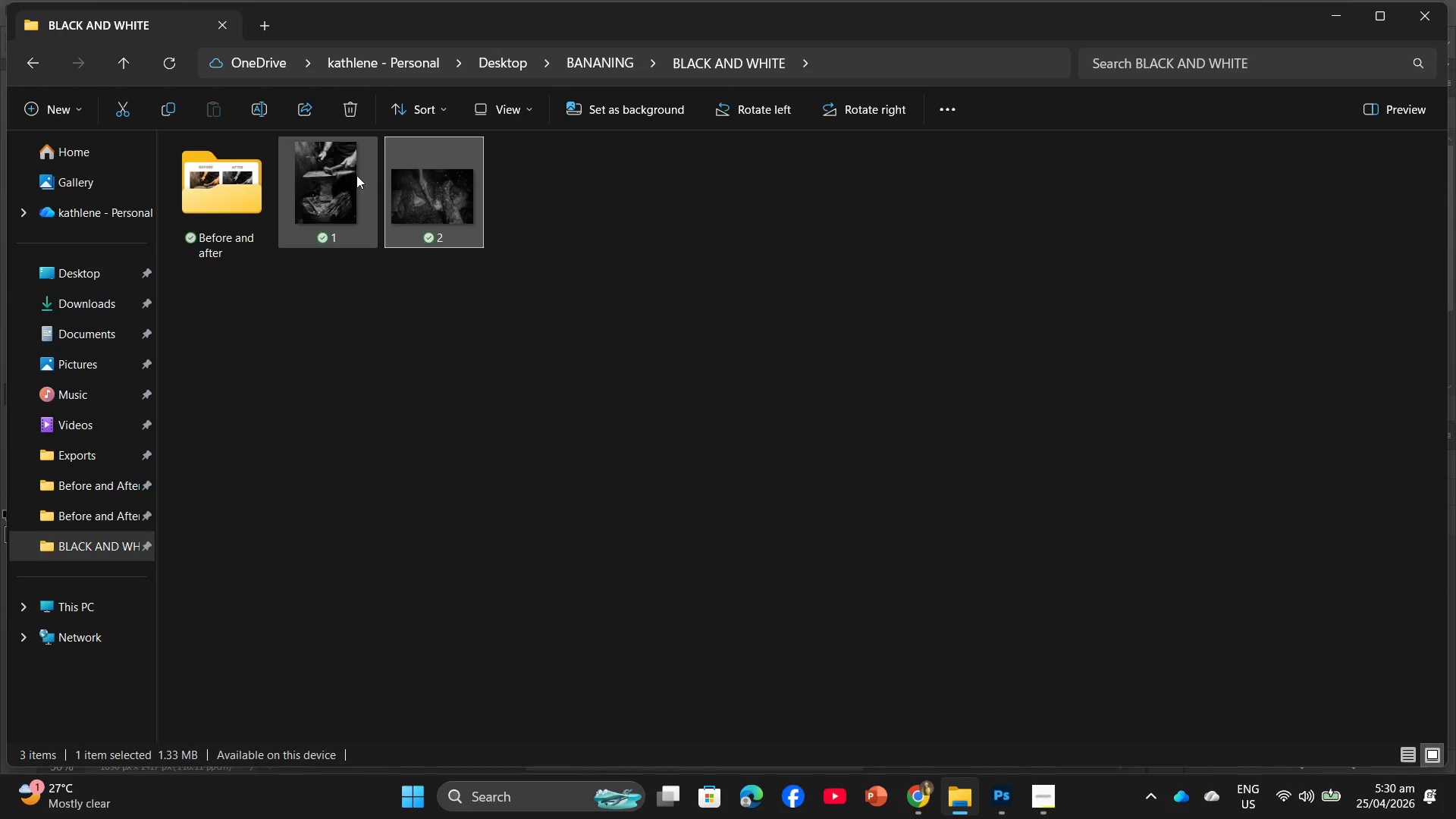 
left_click_drag(start_coordinate=[410, 184], to_coordinate=[752, 506])
 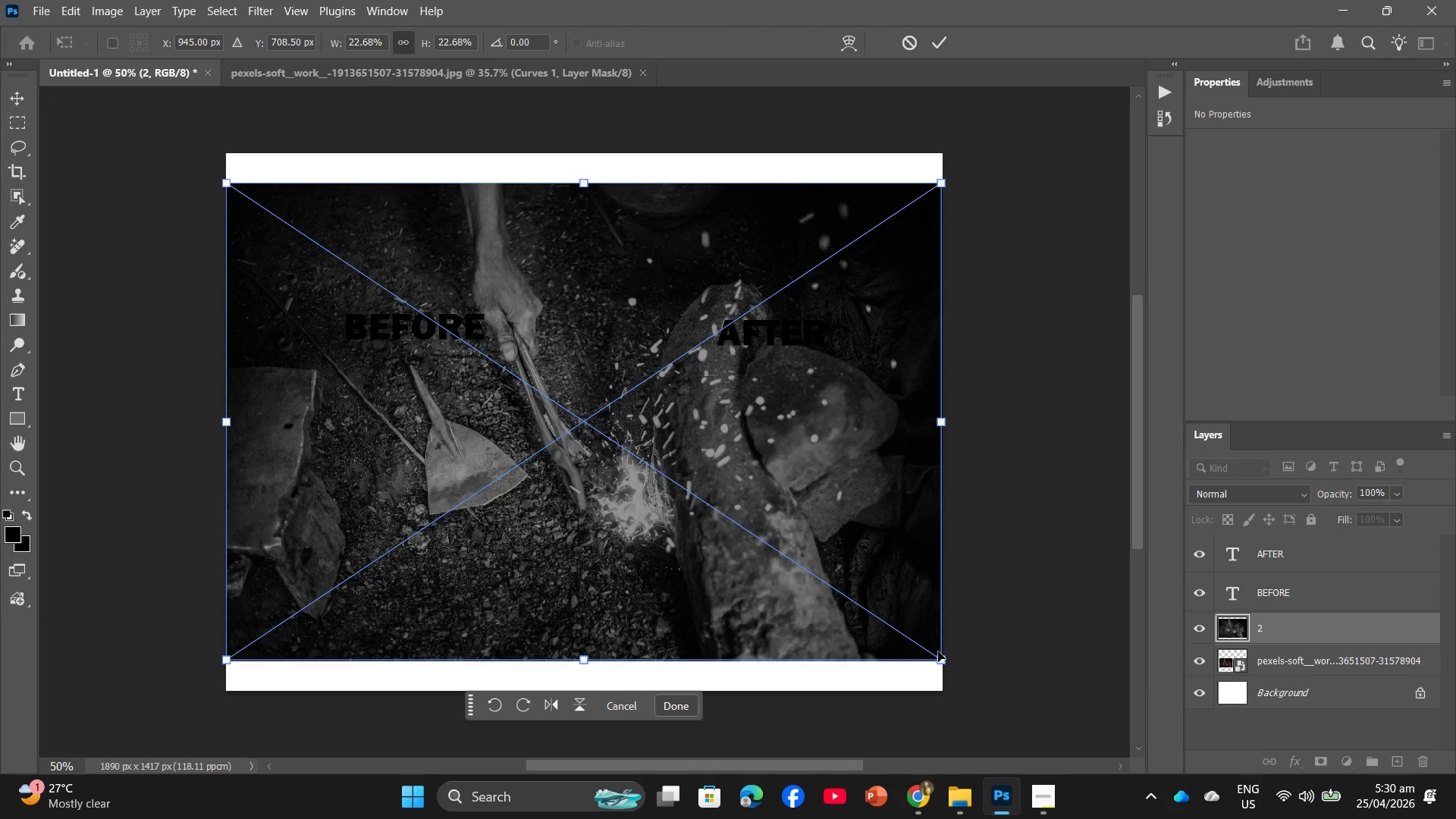 
left_click_drag(start_coordinate=[955, 664], to_coordinate=[764, 527])
 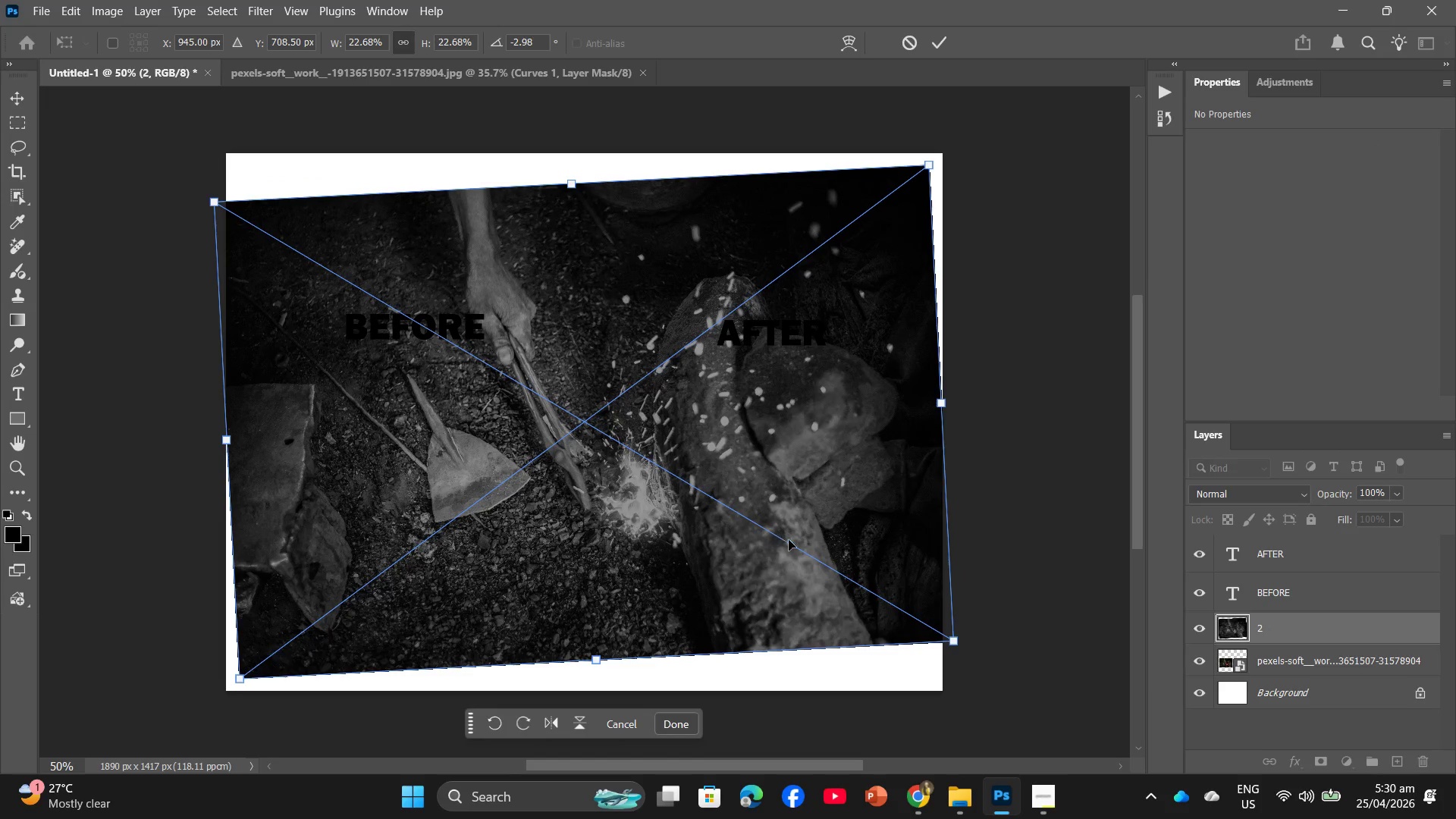 
key(Control+ControlLeft)
 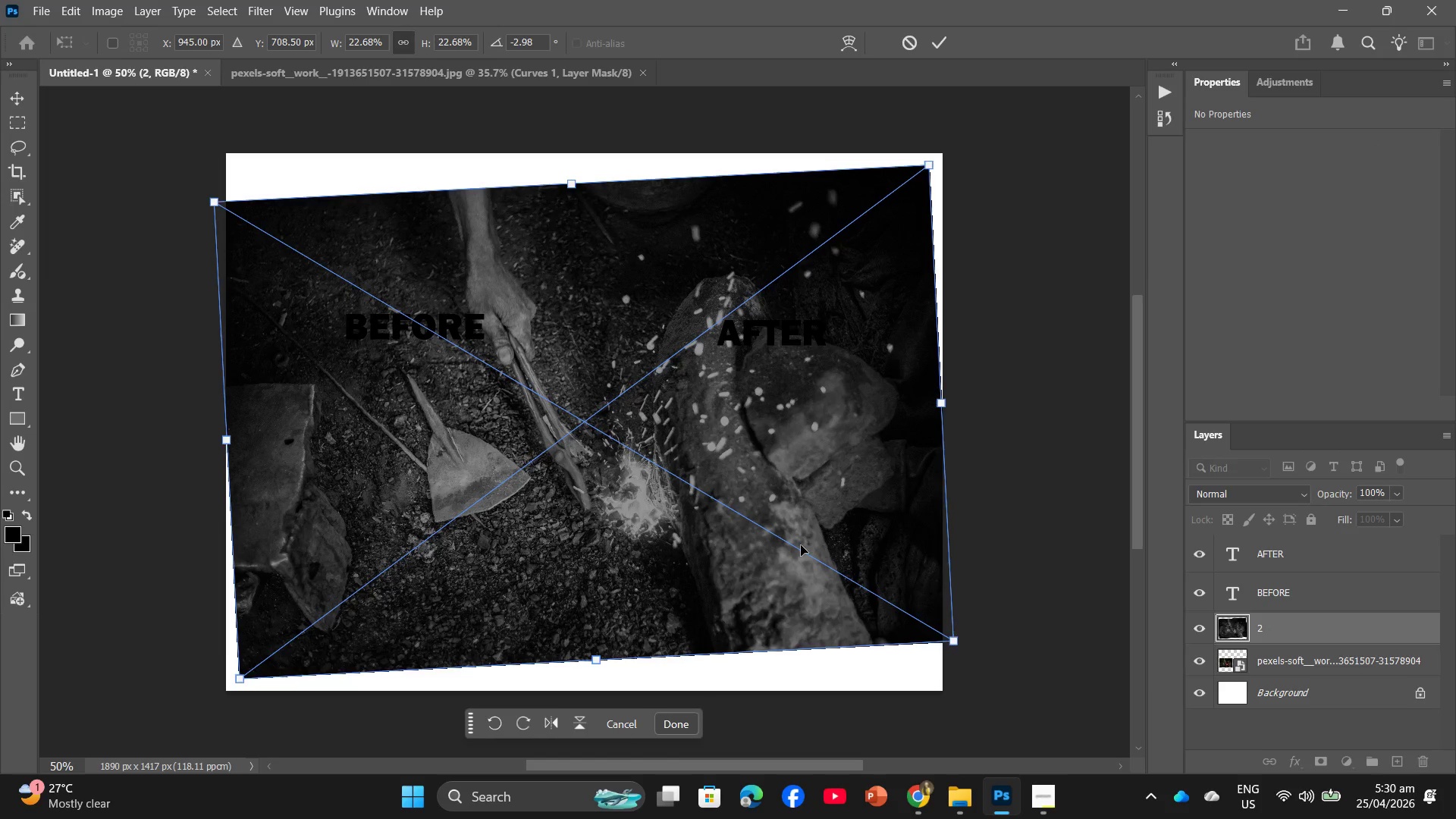 
key(Control+Z)
 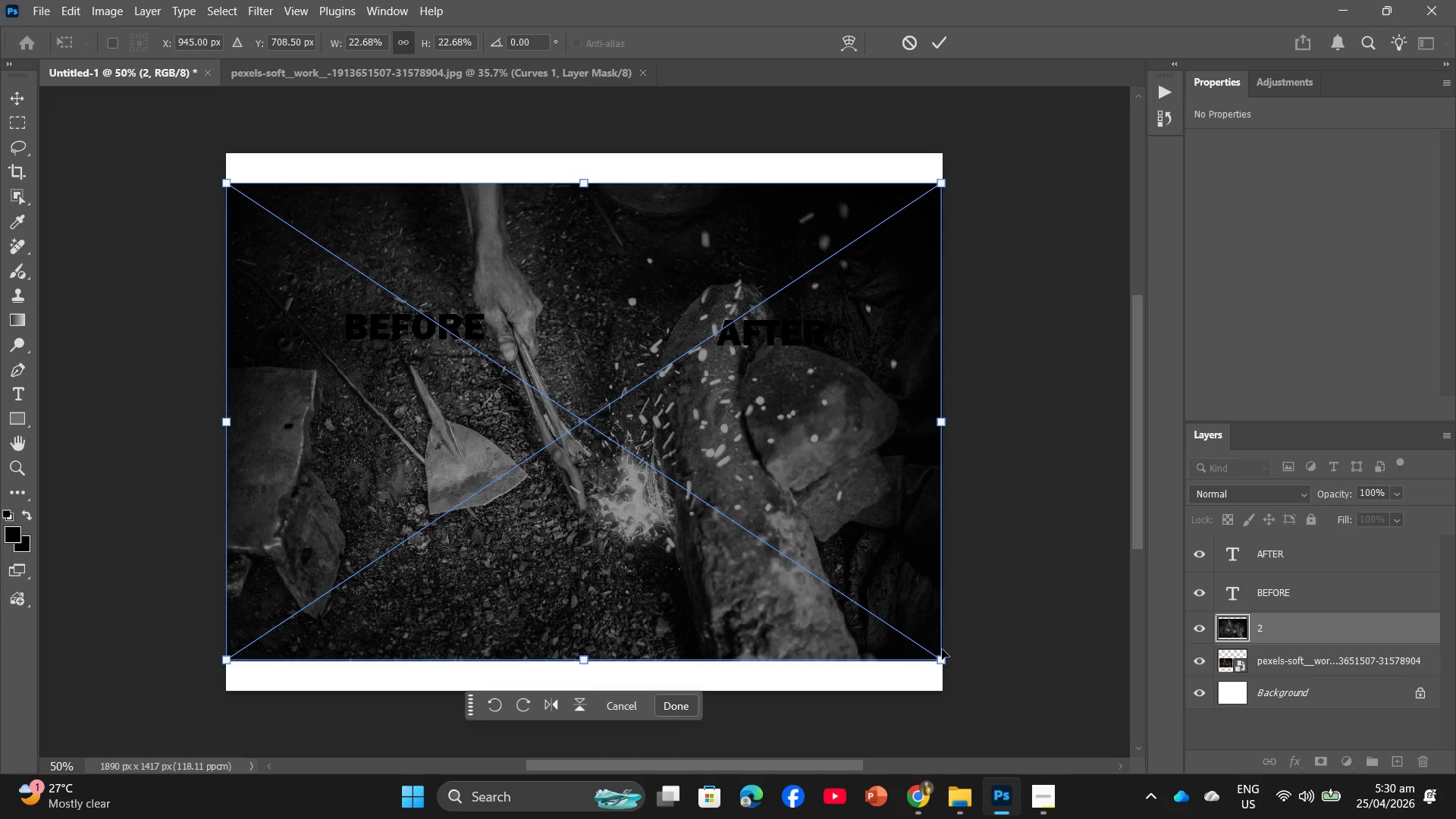 
key(Control+ControlLeft)
 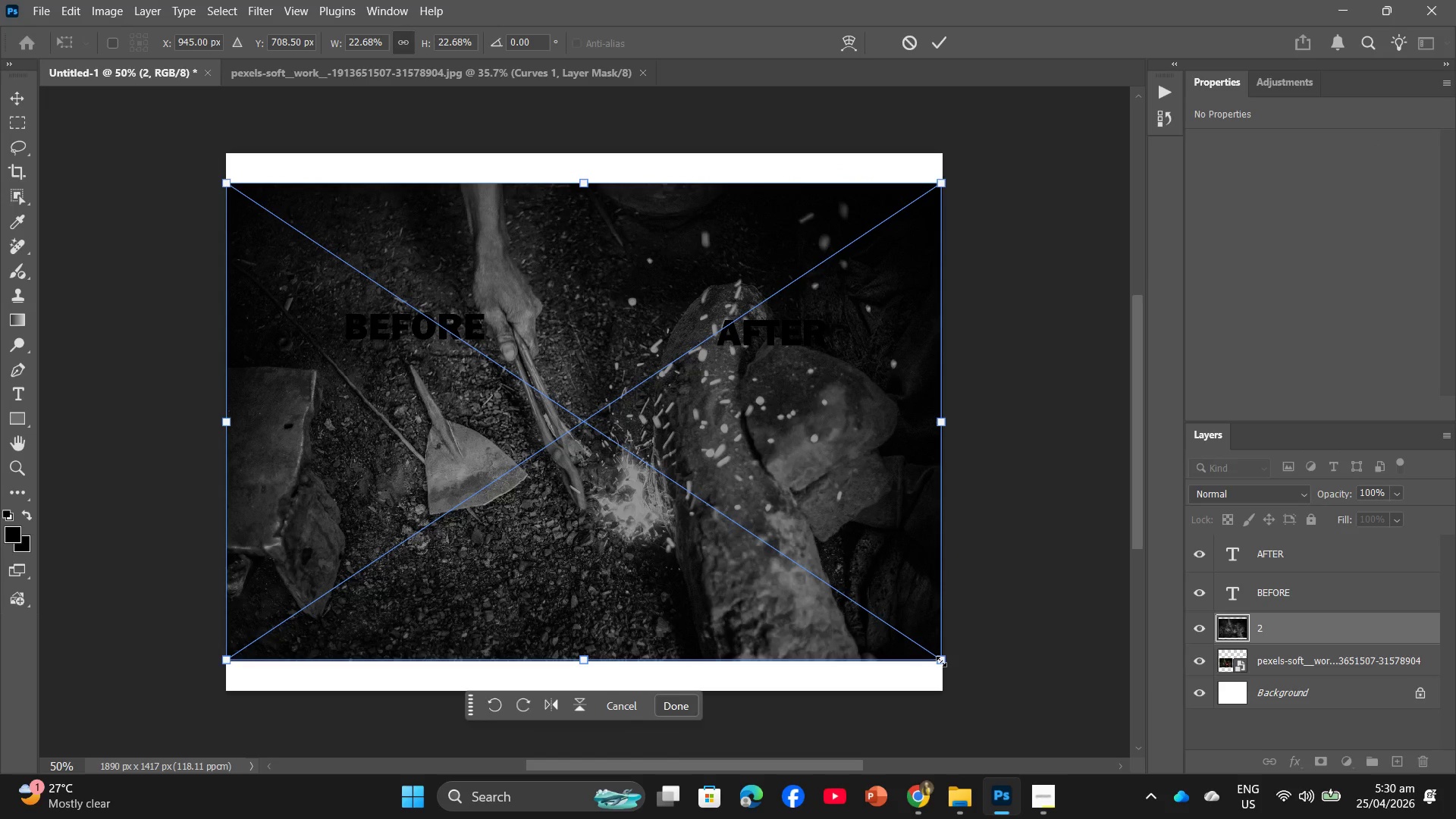 
left_click_drag(start_coordinate=[941, 661], to_coordinate=[539, 489])
 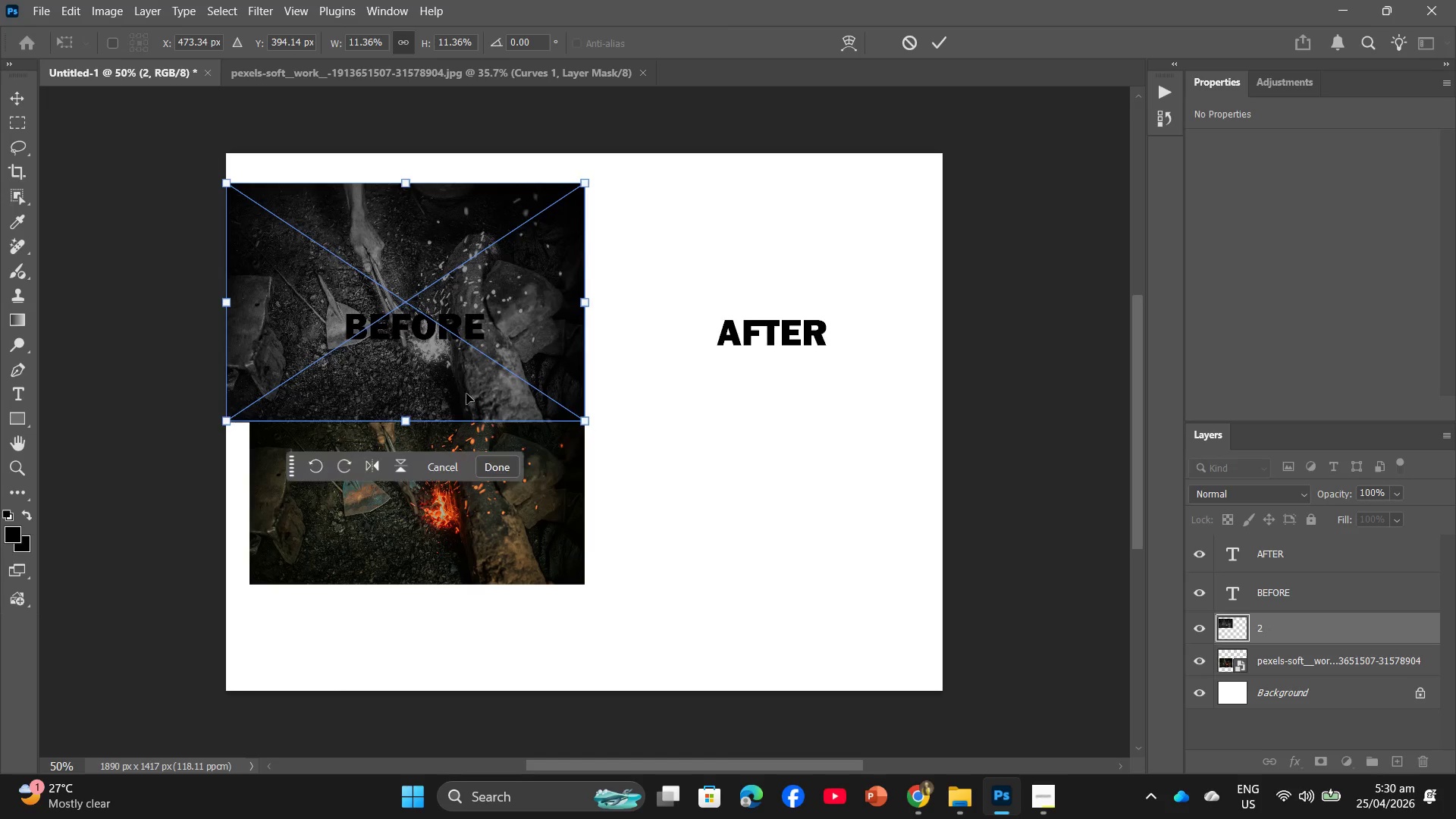 
left_click_drag(start_coordinate=[466, 394], to_coordinate=[811, 582])
 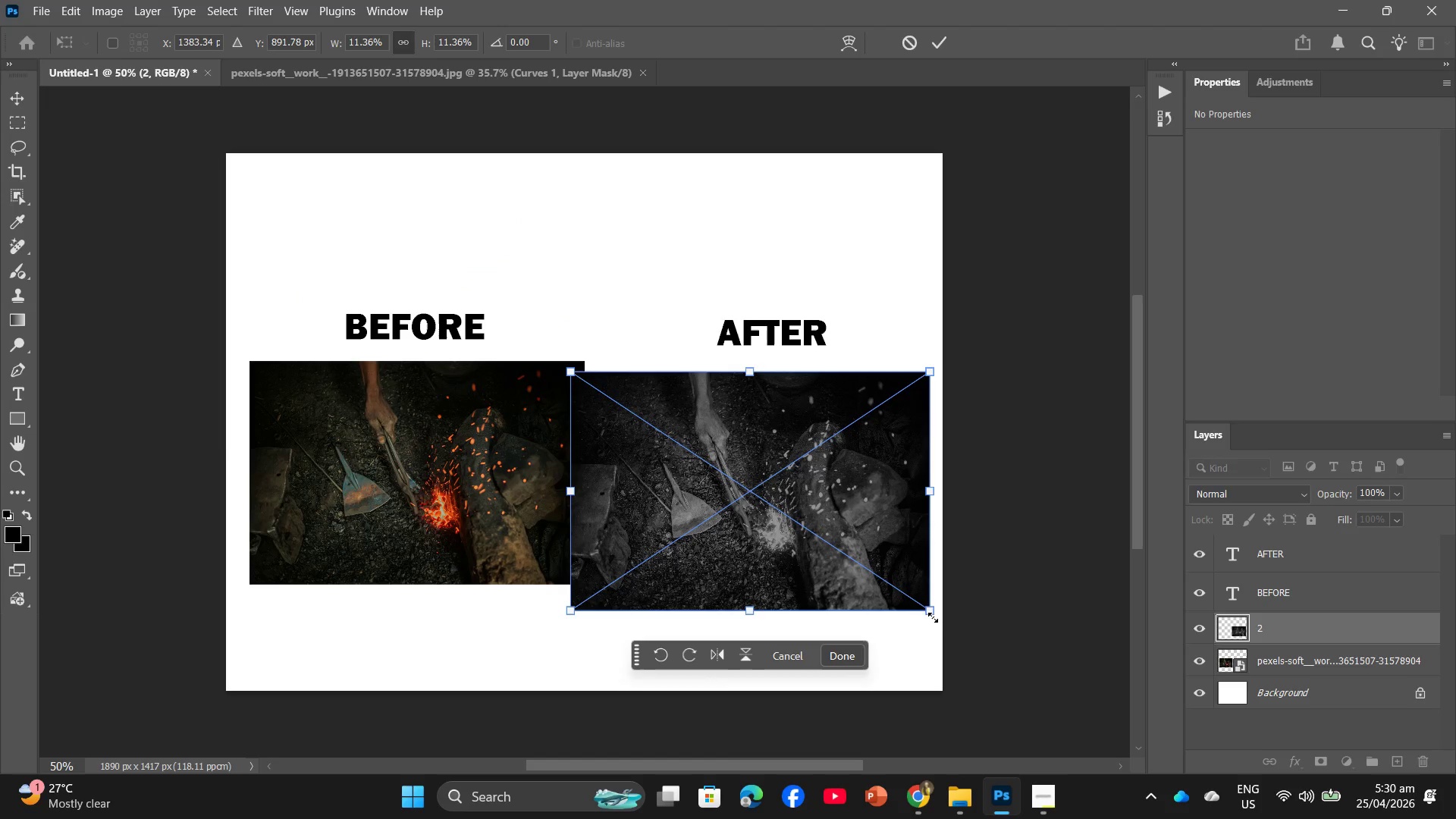 
left_click_drag(start_coordinate=[937, 613], to_coordinate=[894, 594])
 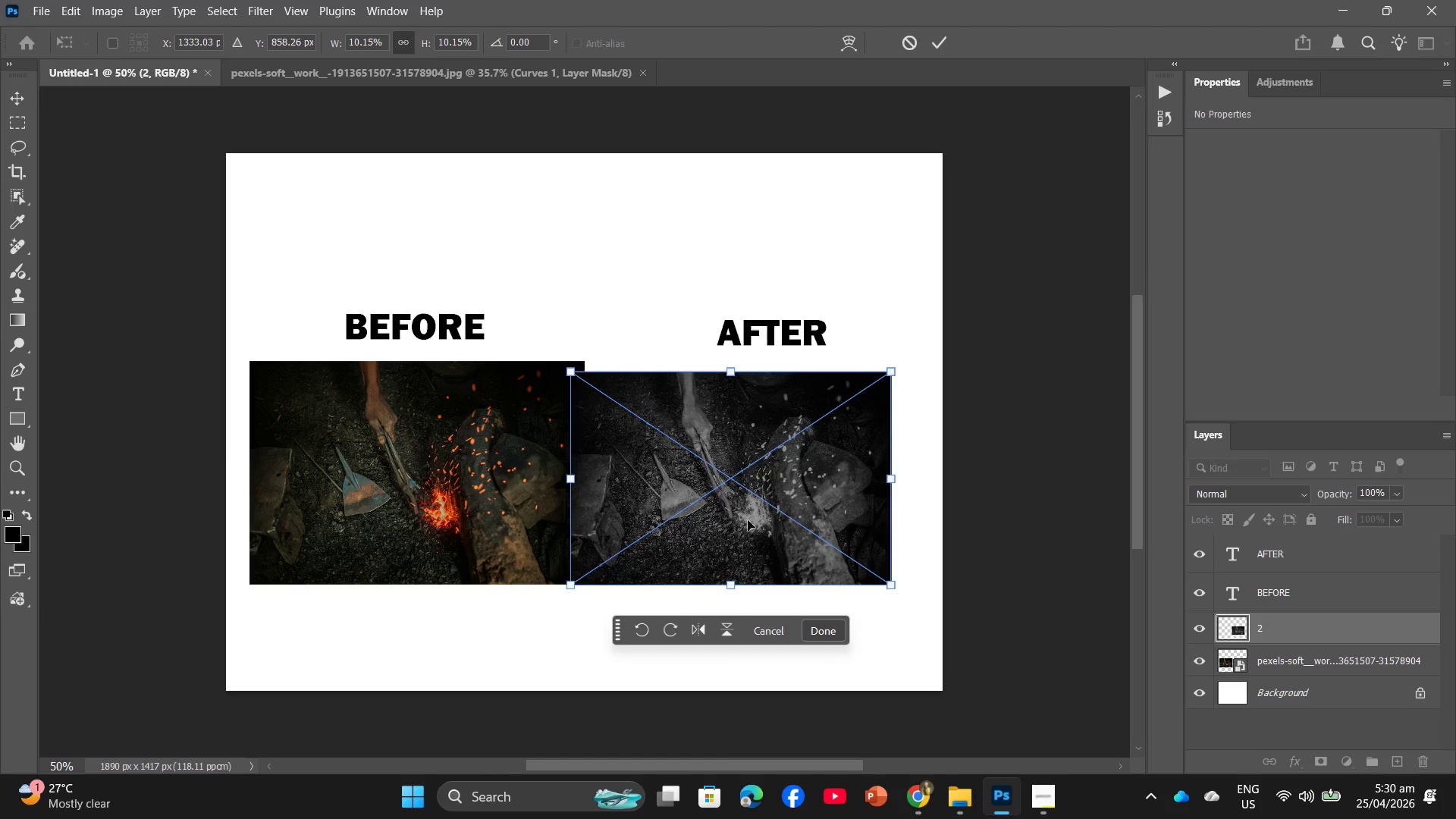 
left_click_drag(start_coordinate=[745, 518], to_coordinate=[772, 507])
 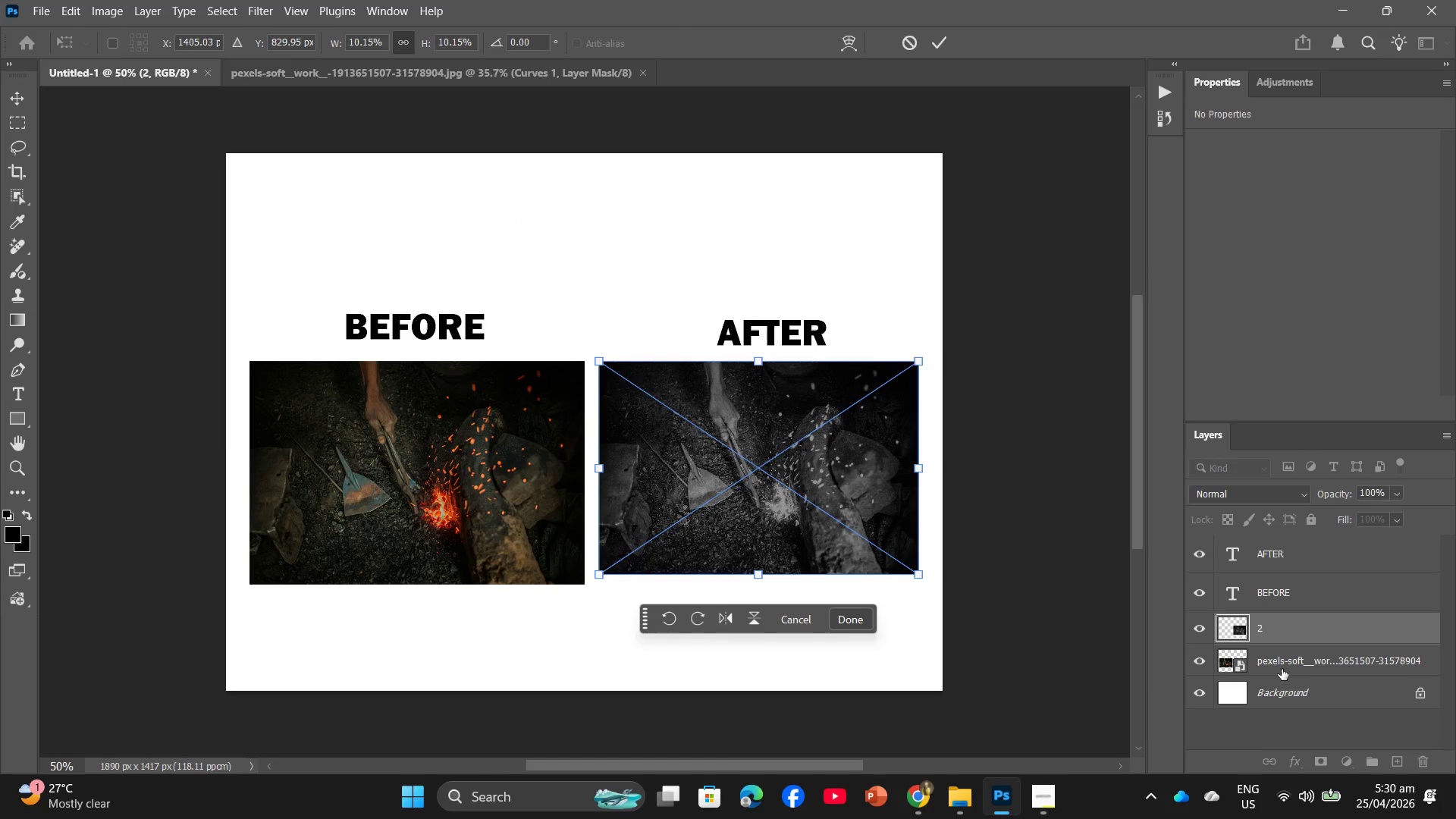 
double_click([576, 541])
 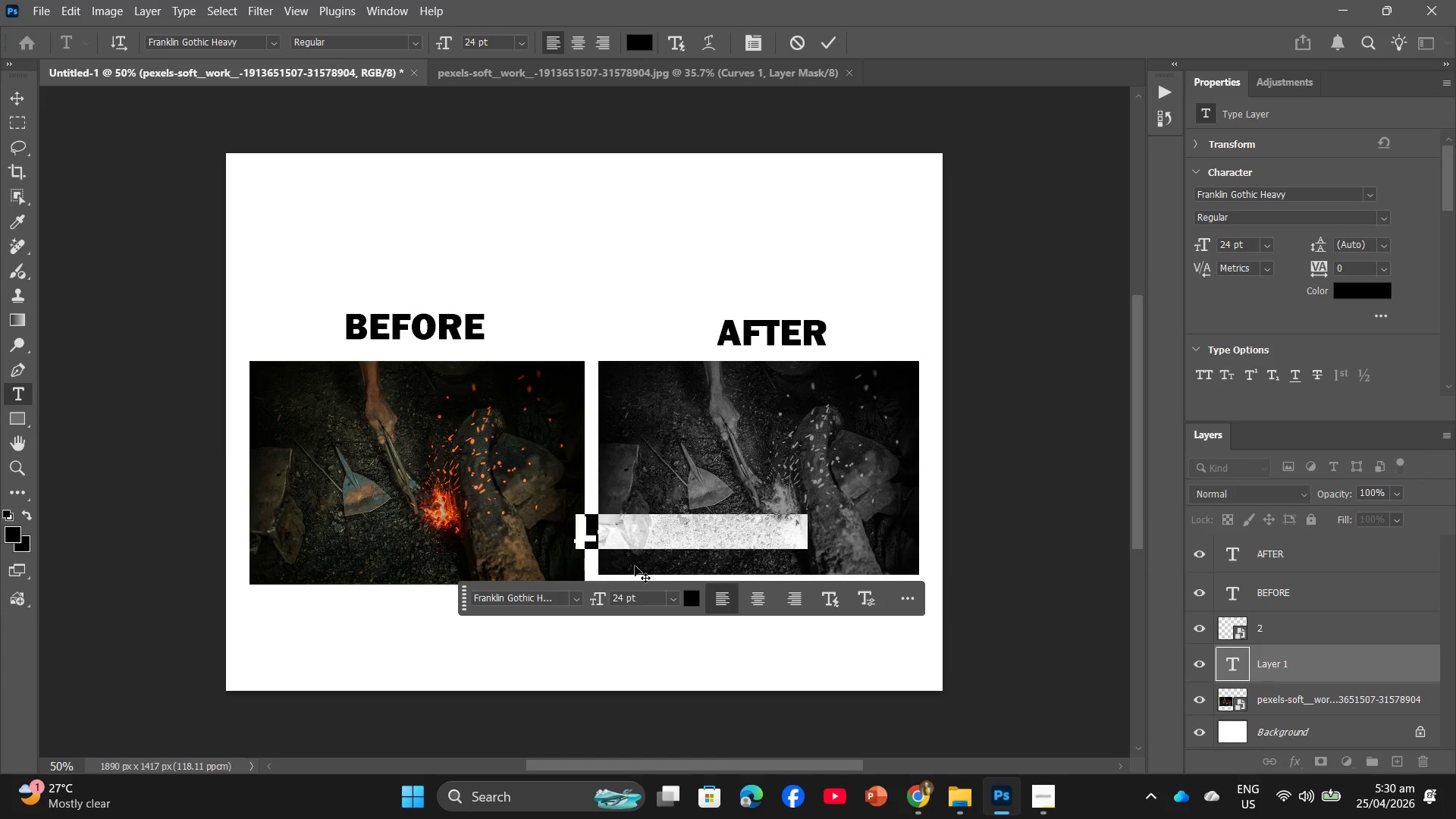 
key(Control+ControlLeft)
 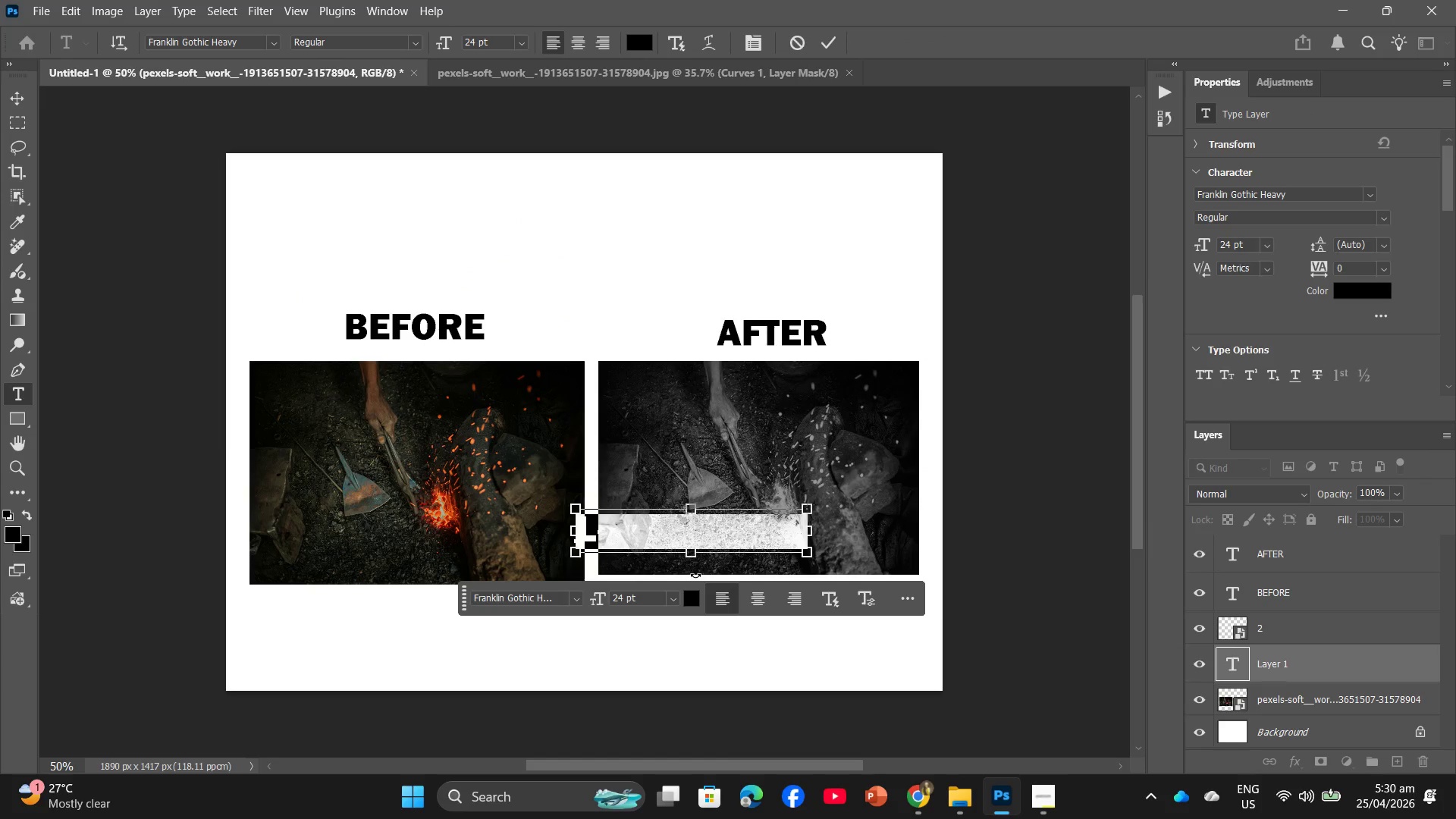 
key(Control+Z)
 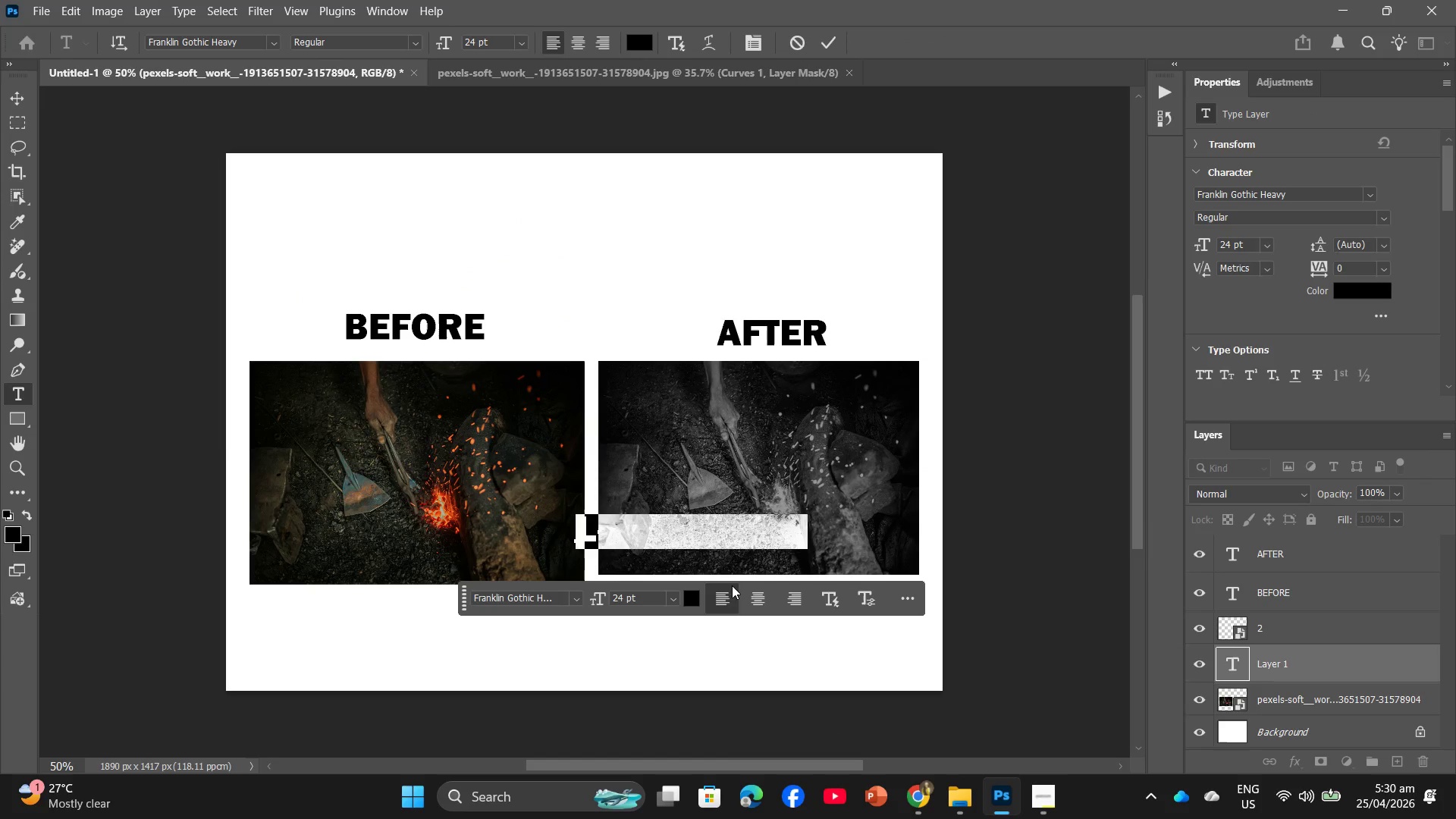 
key(Control+ControlLeft)
 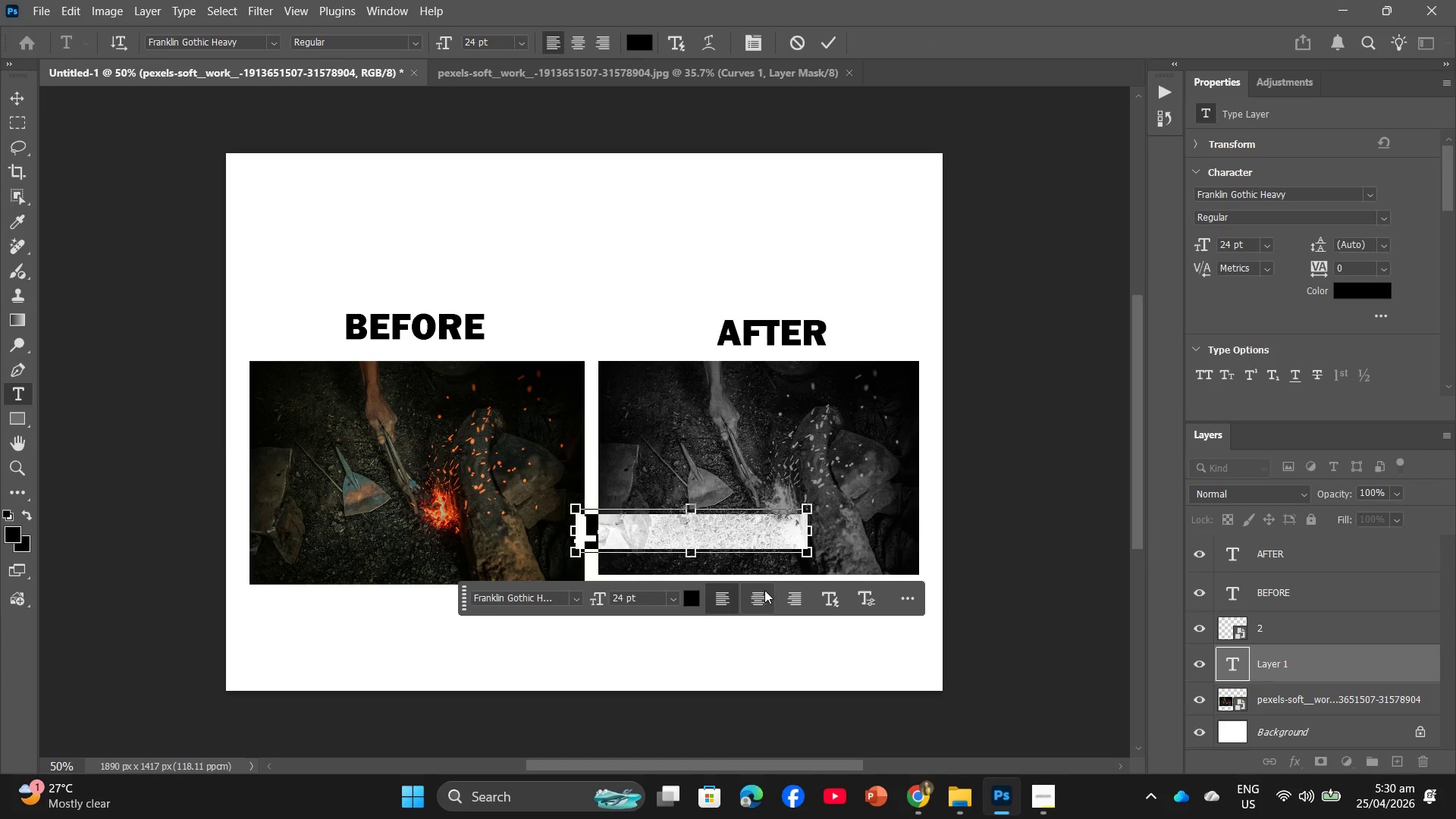 
key(Control+Z)
 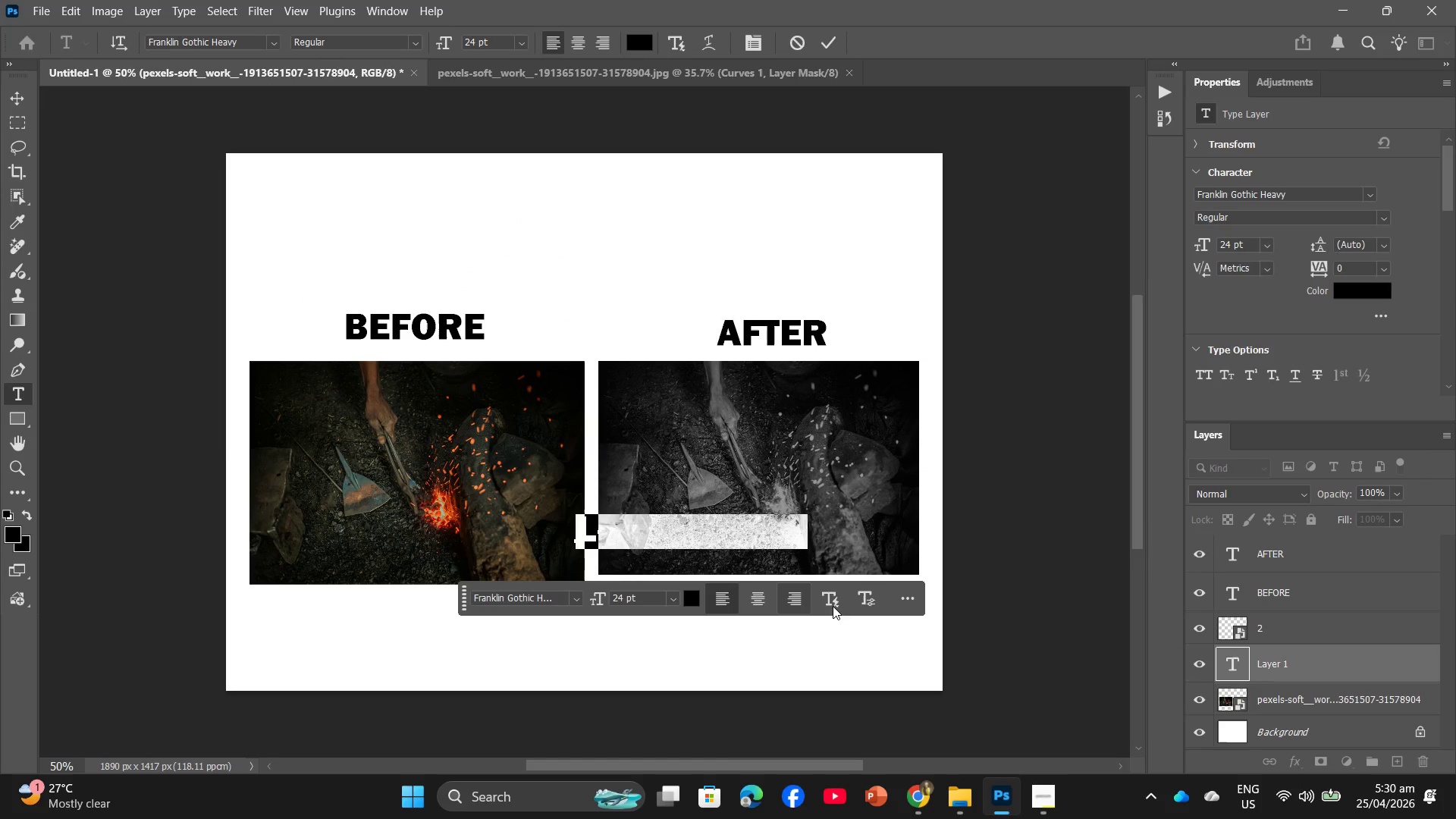 
key(Control+ControlLeft)
 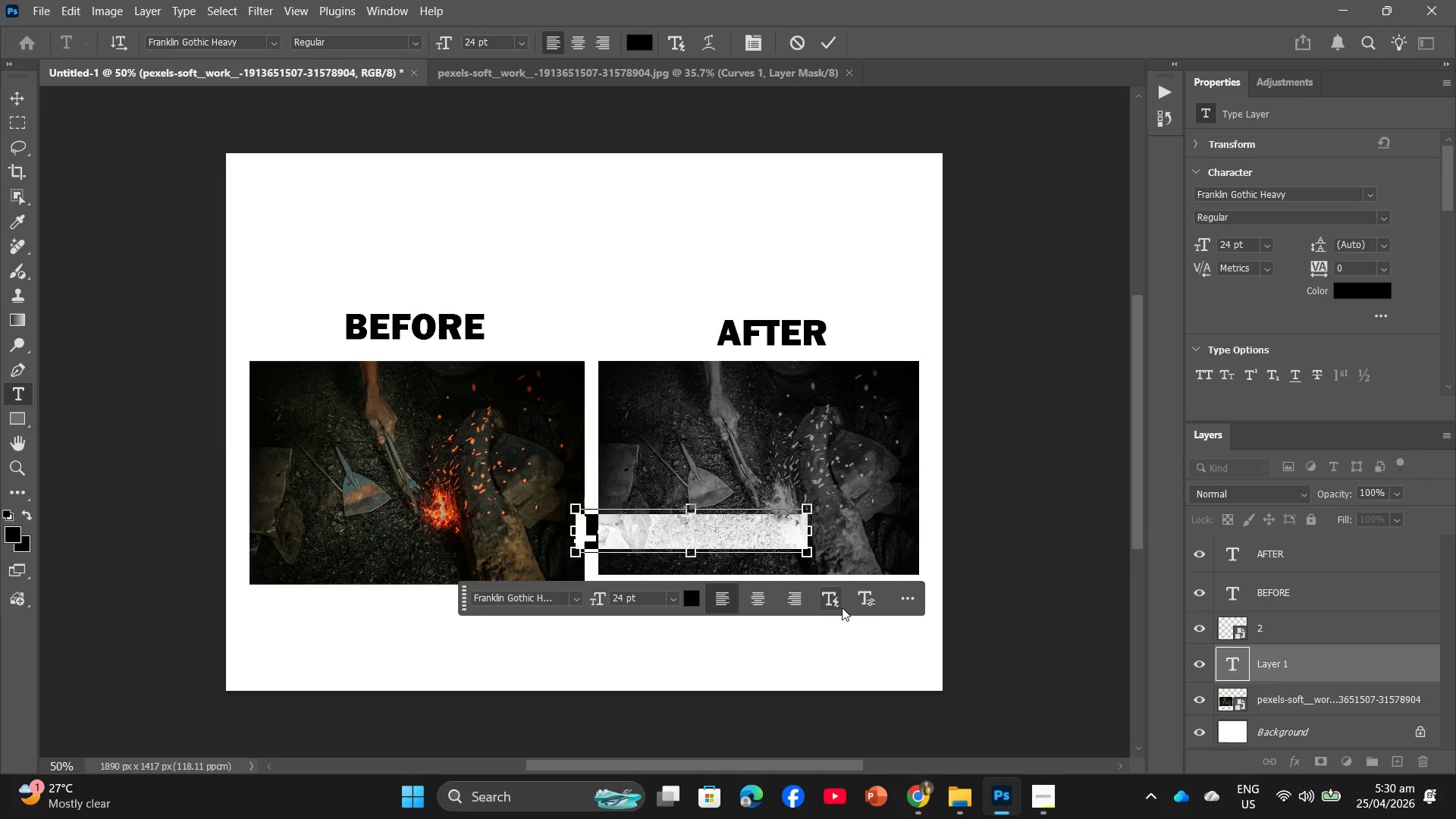 
key(Control+Z)
 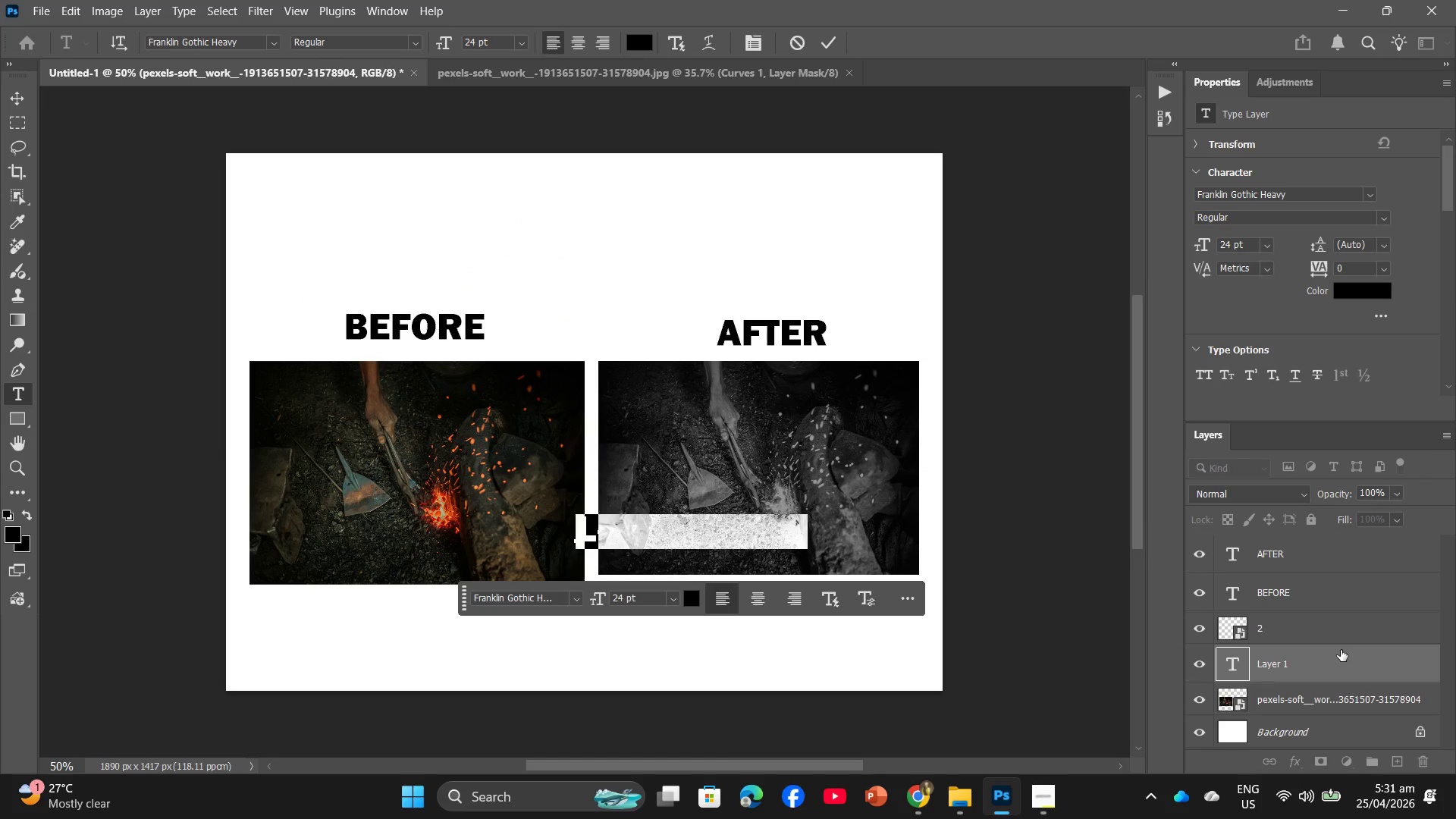 
left_click_drag(start_coordinate=[1346, 661], to_coordinate=[1427, 764])
 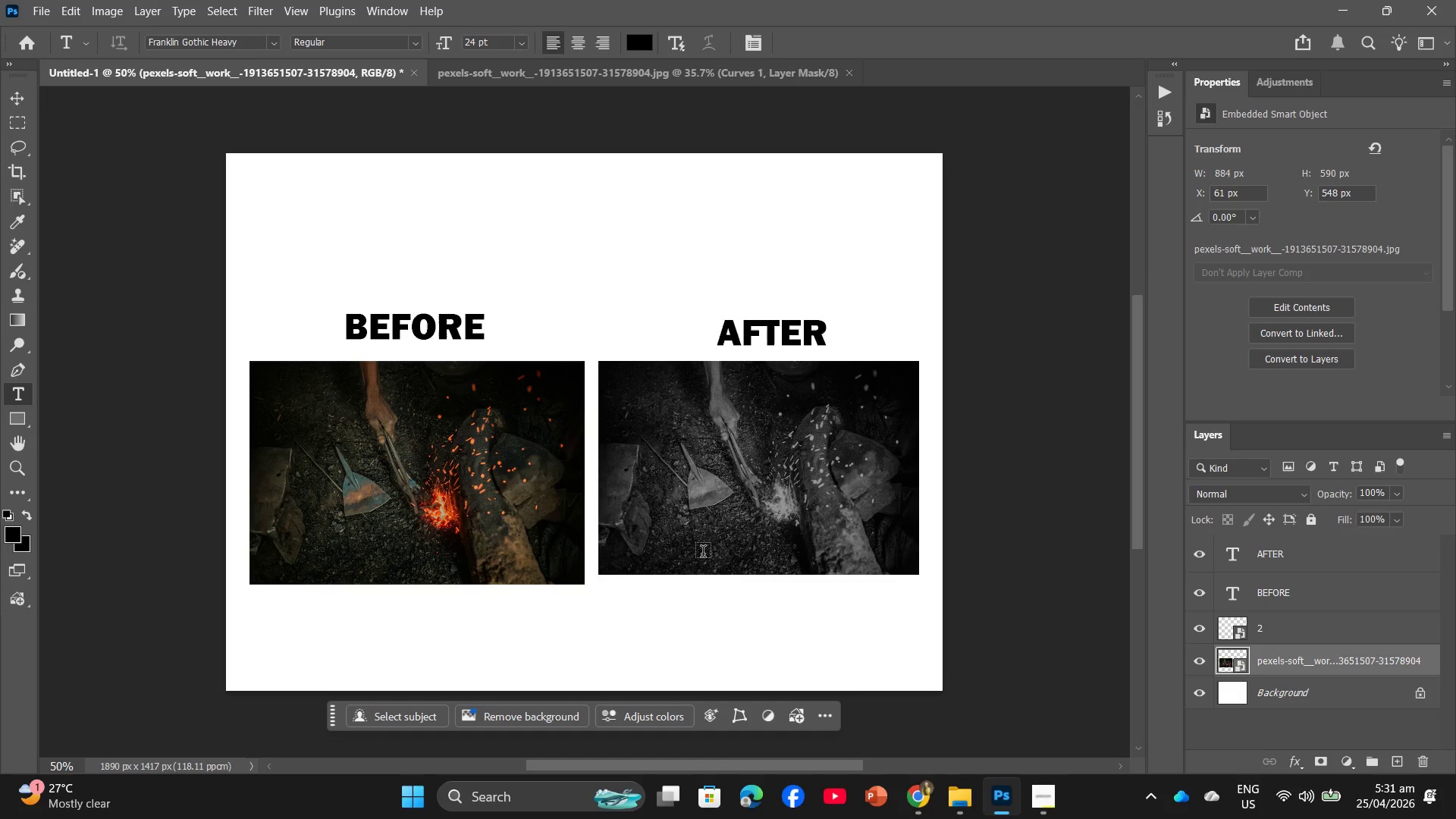 
key(Control+T)
 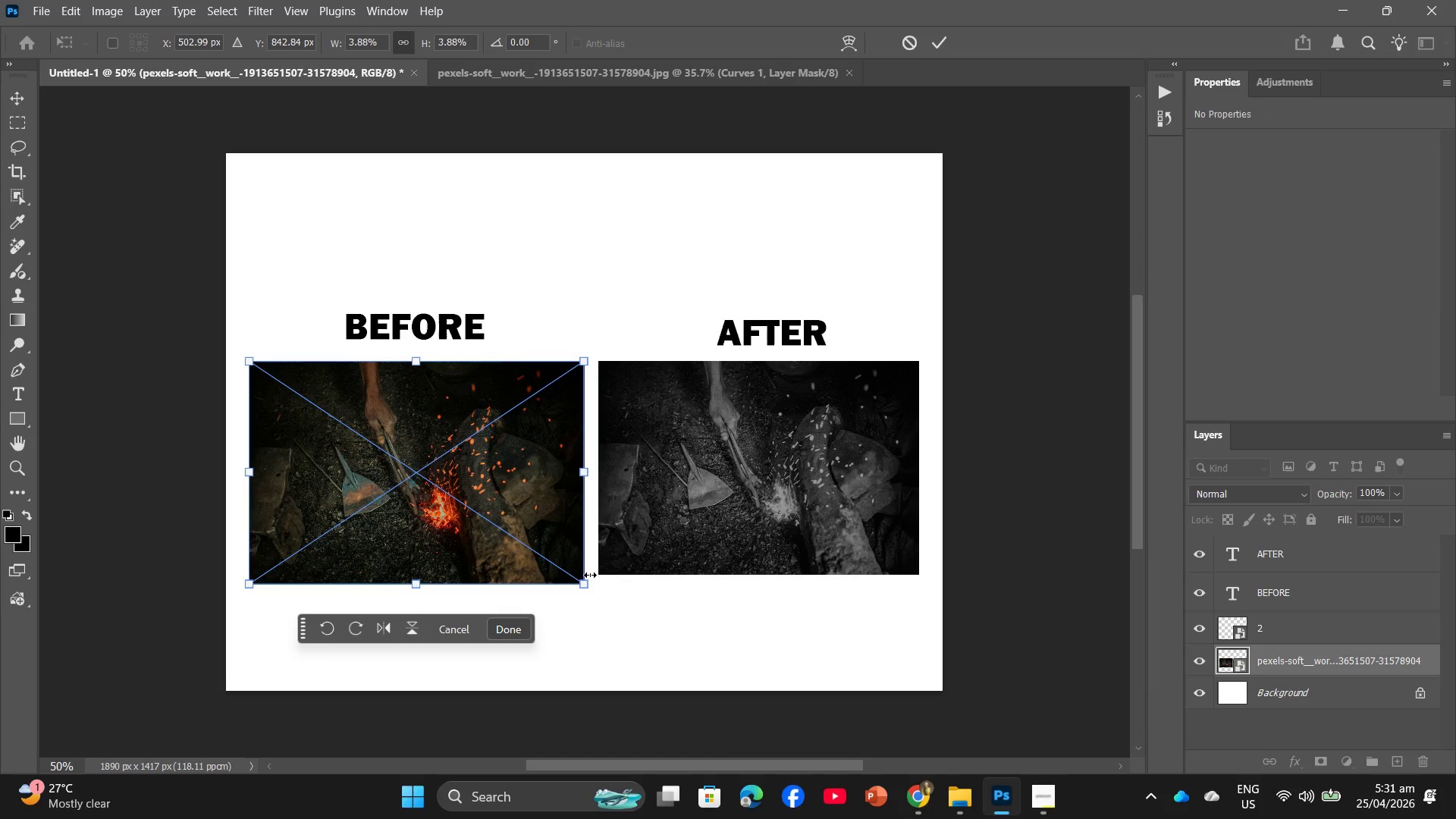 
left_click_drag(start_coordinate=[584, 579], to_coordinate=[579, 569])
 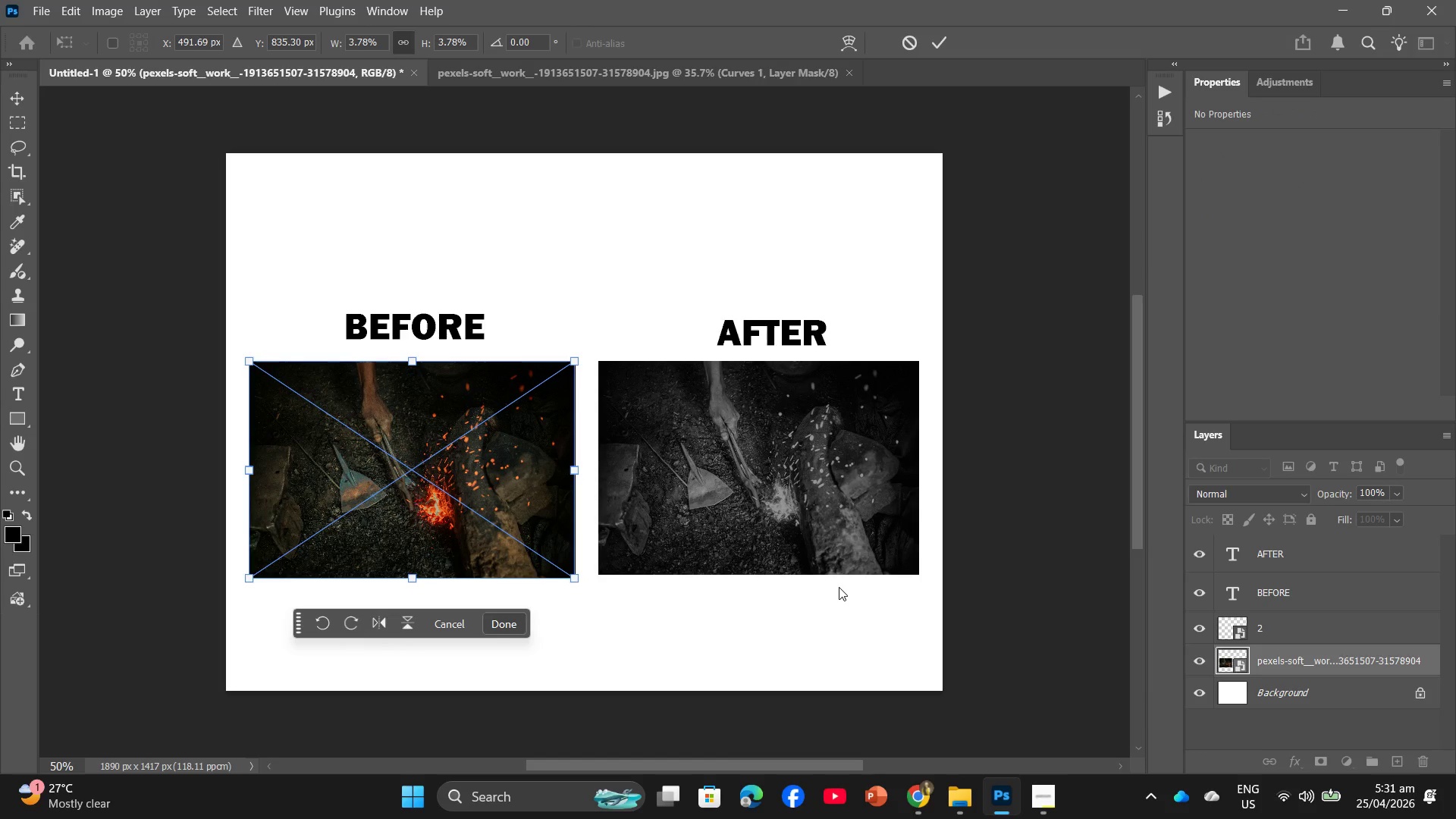 
key(Enter)
 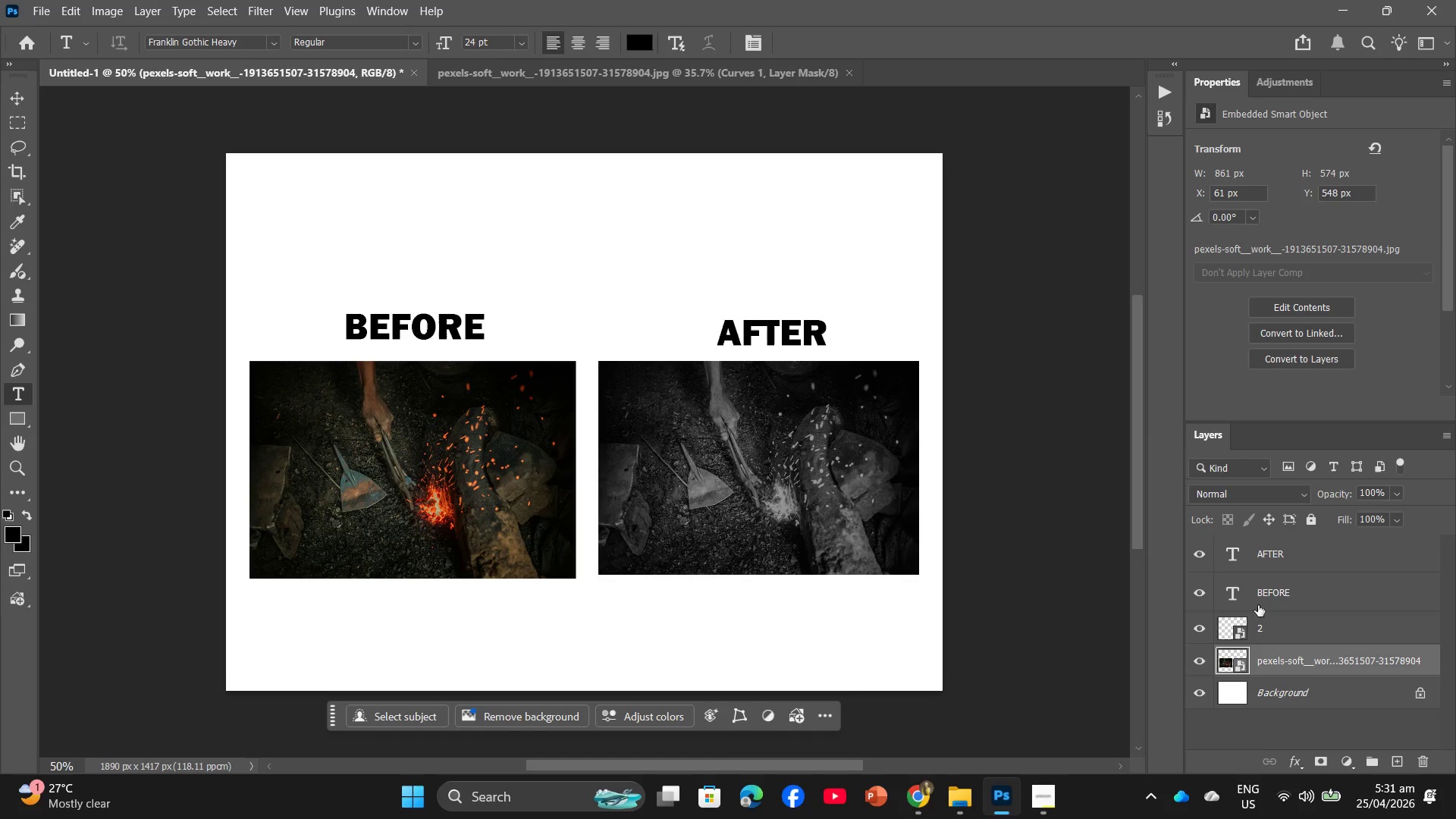 
left_click([1271, 635])
 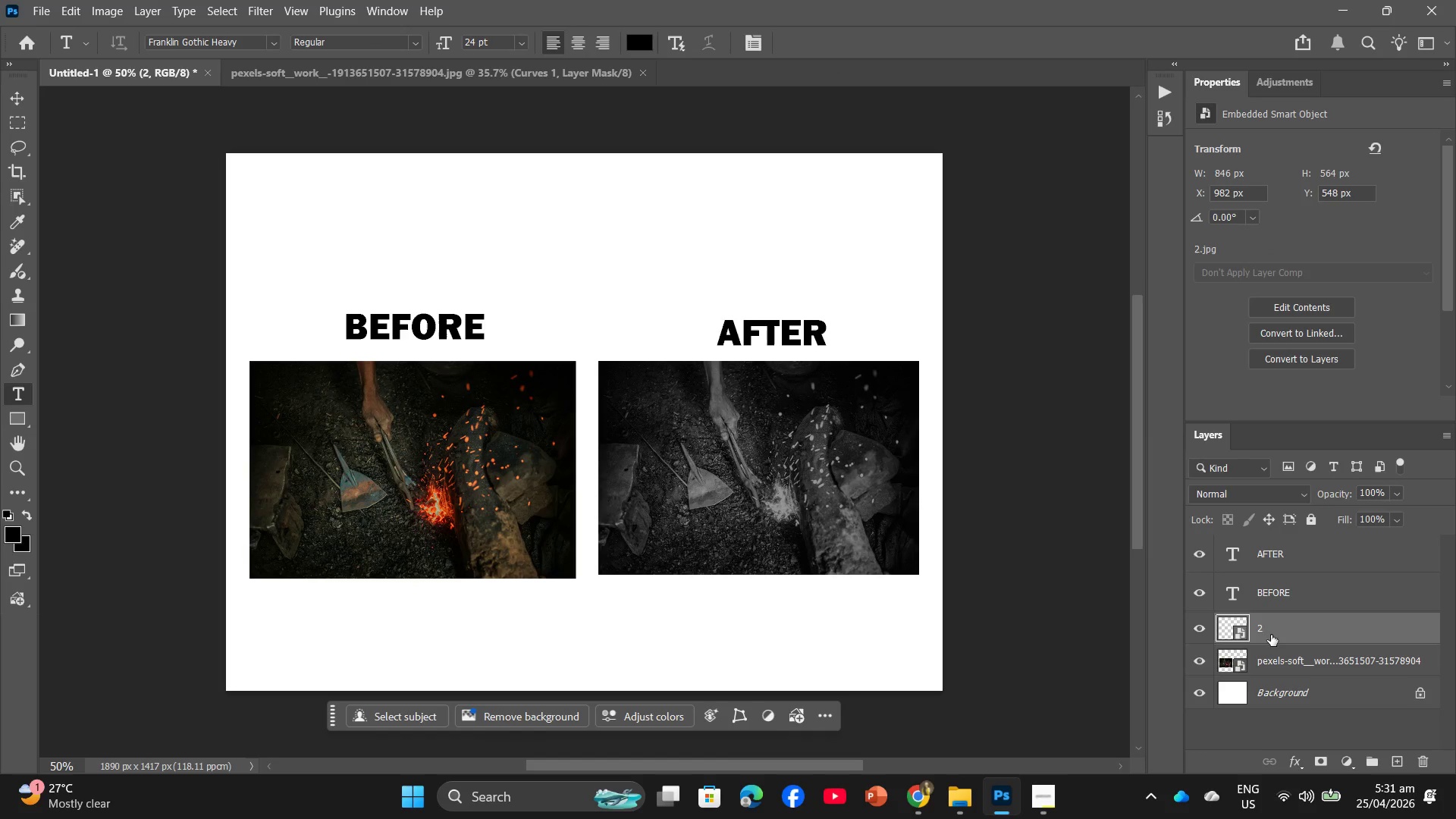 
key(Control+T)
 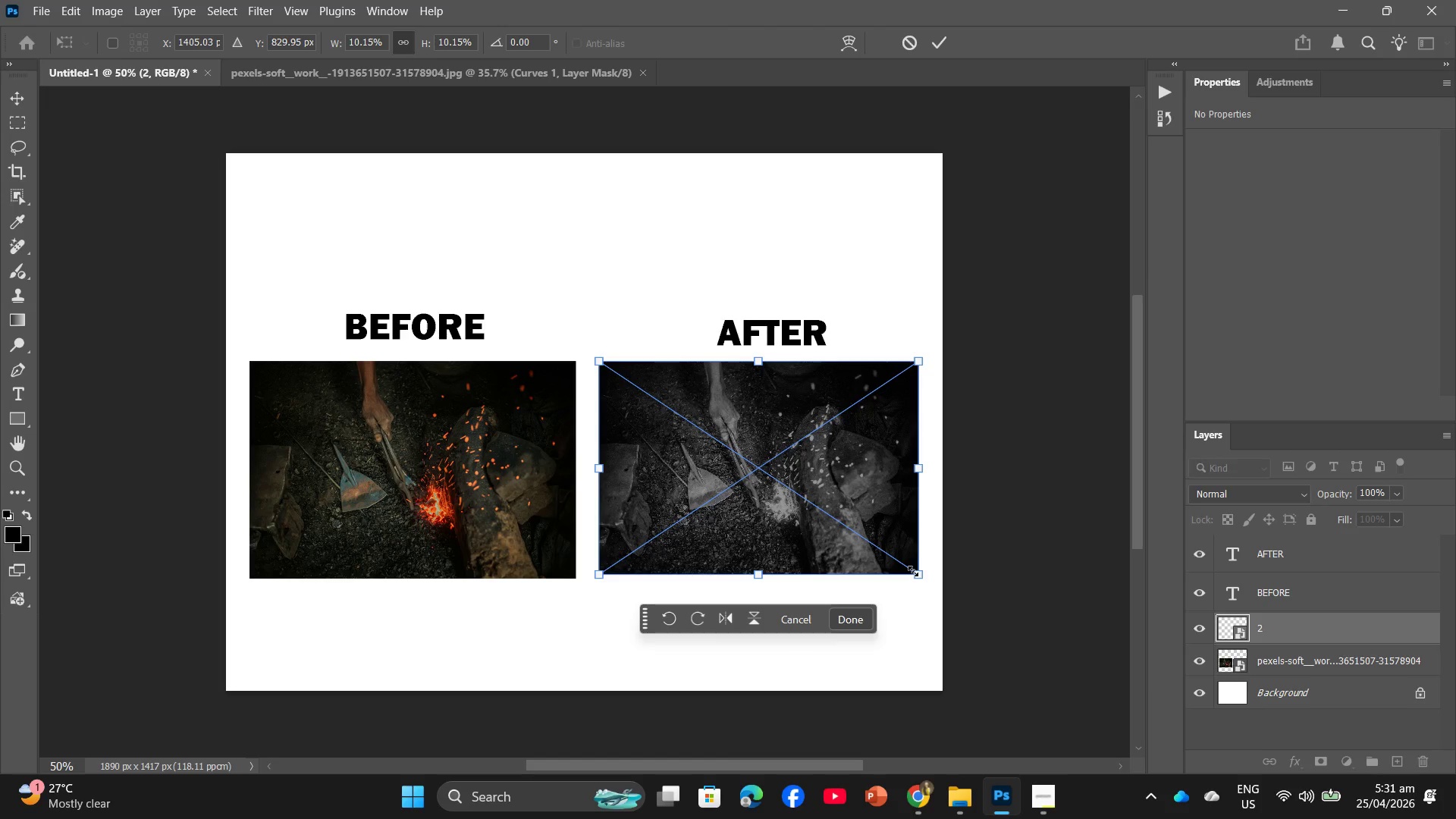 
left_click_drag(start_coordinate=[917, 573], to_coordinate=[921, 578])
 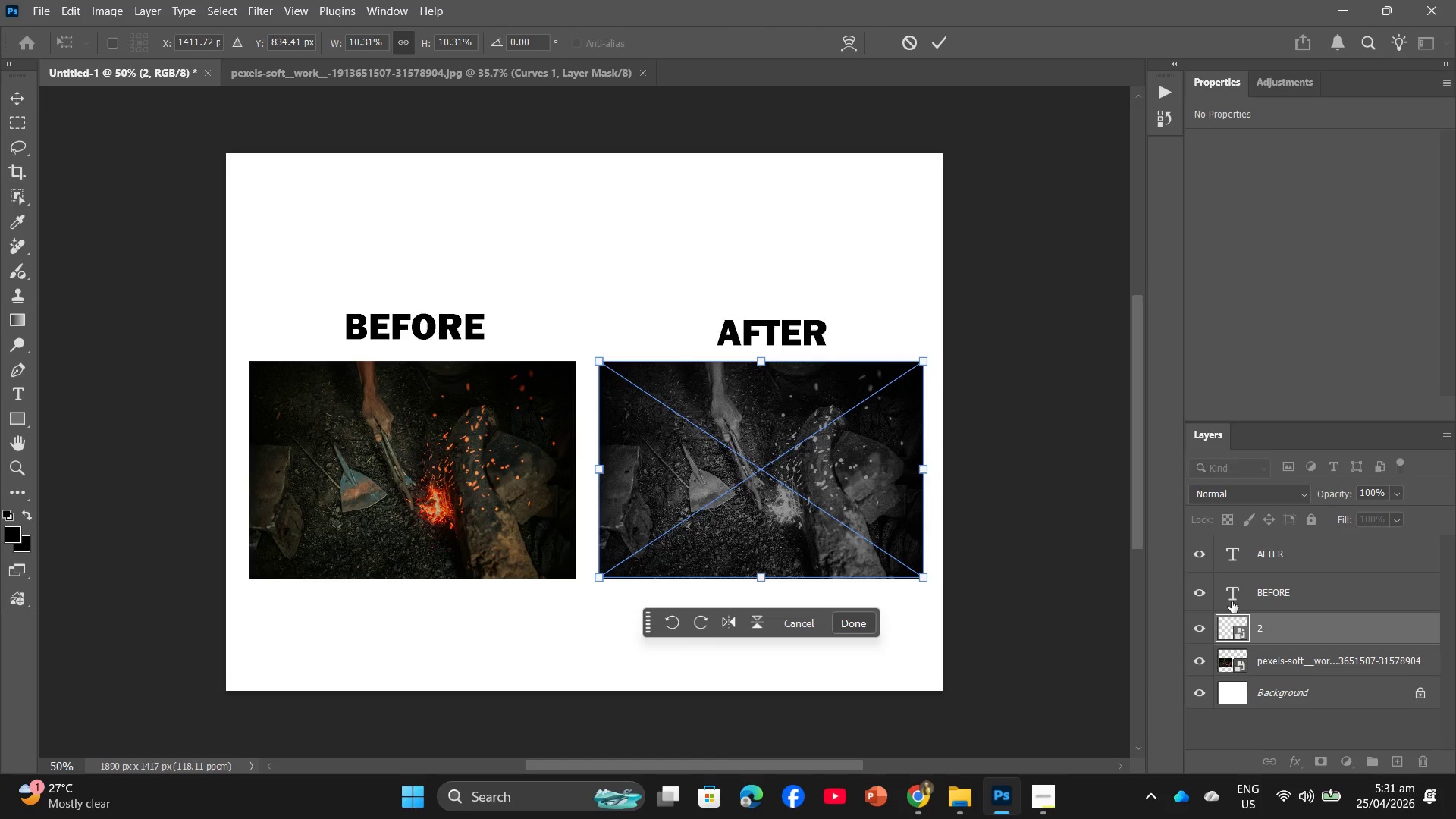 
key(Enter)
 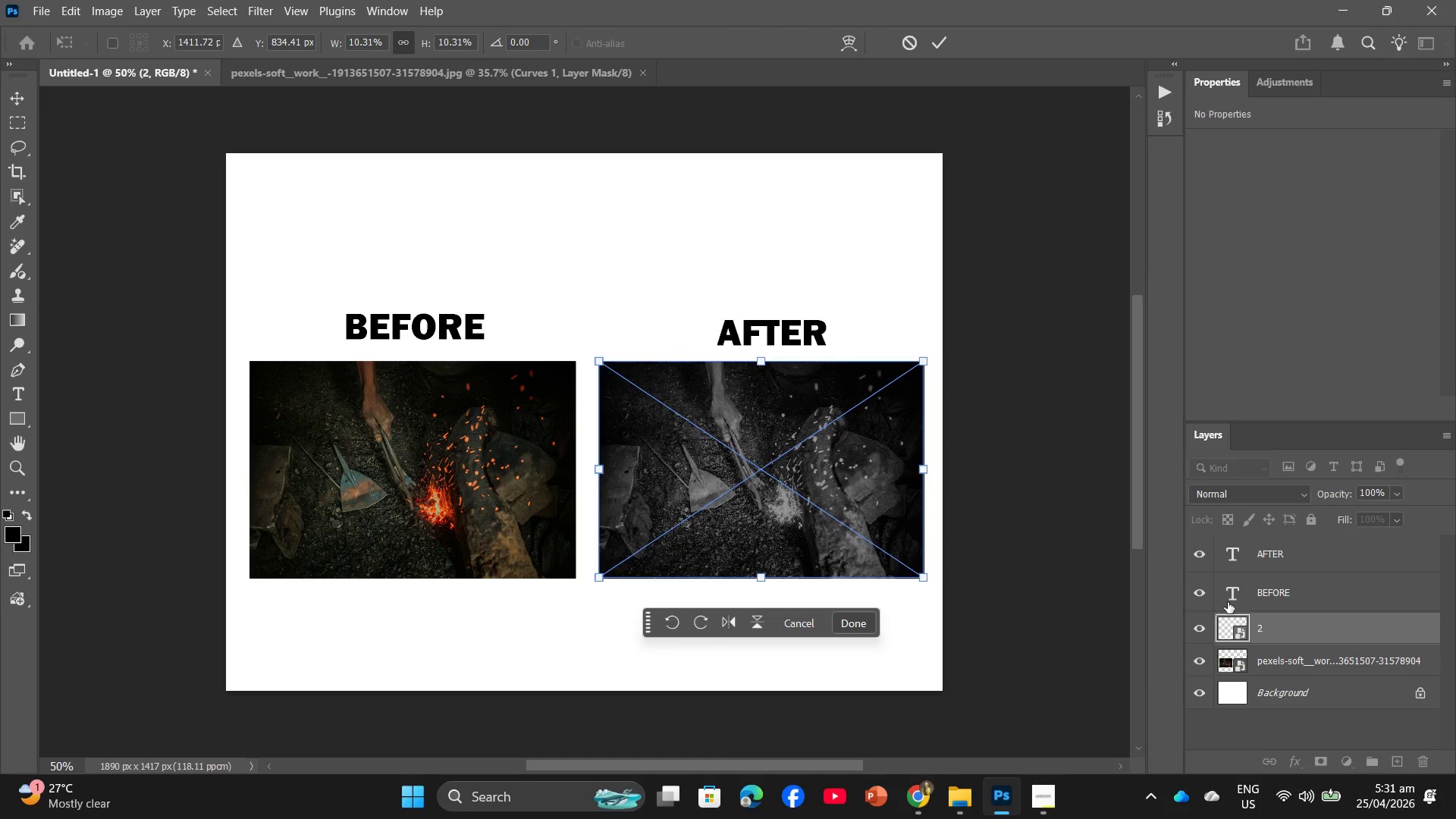 
key(Backslash)
 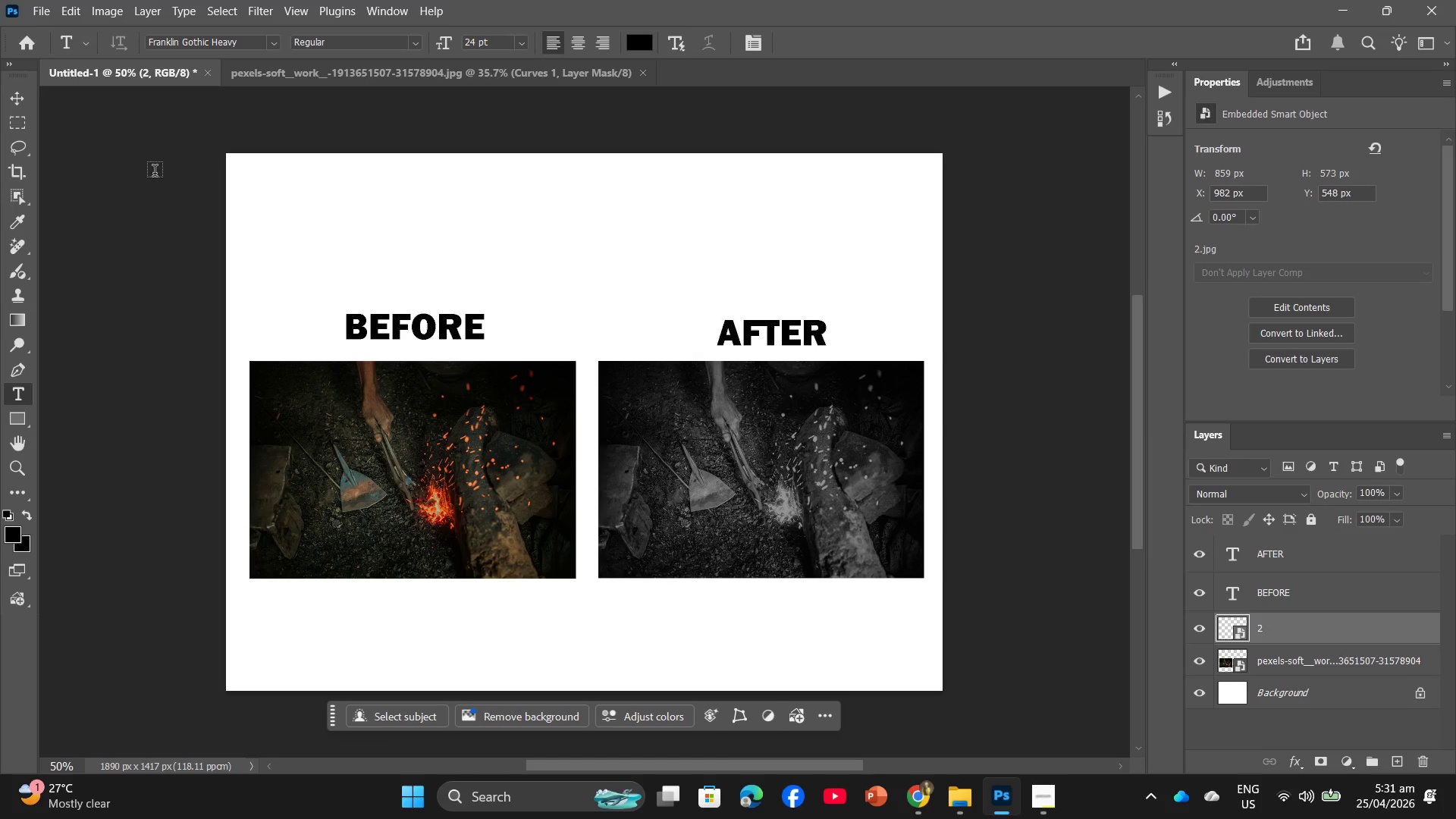 
left_click([33, 12])
 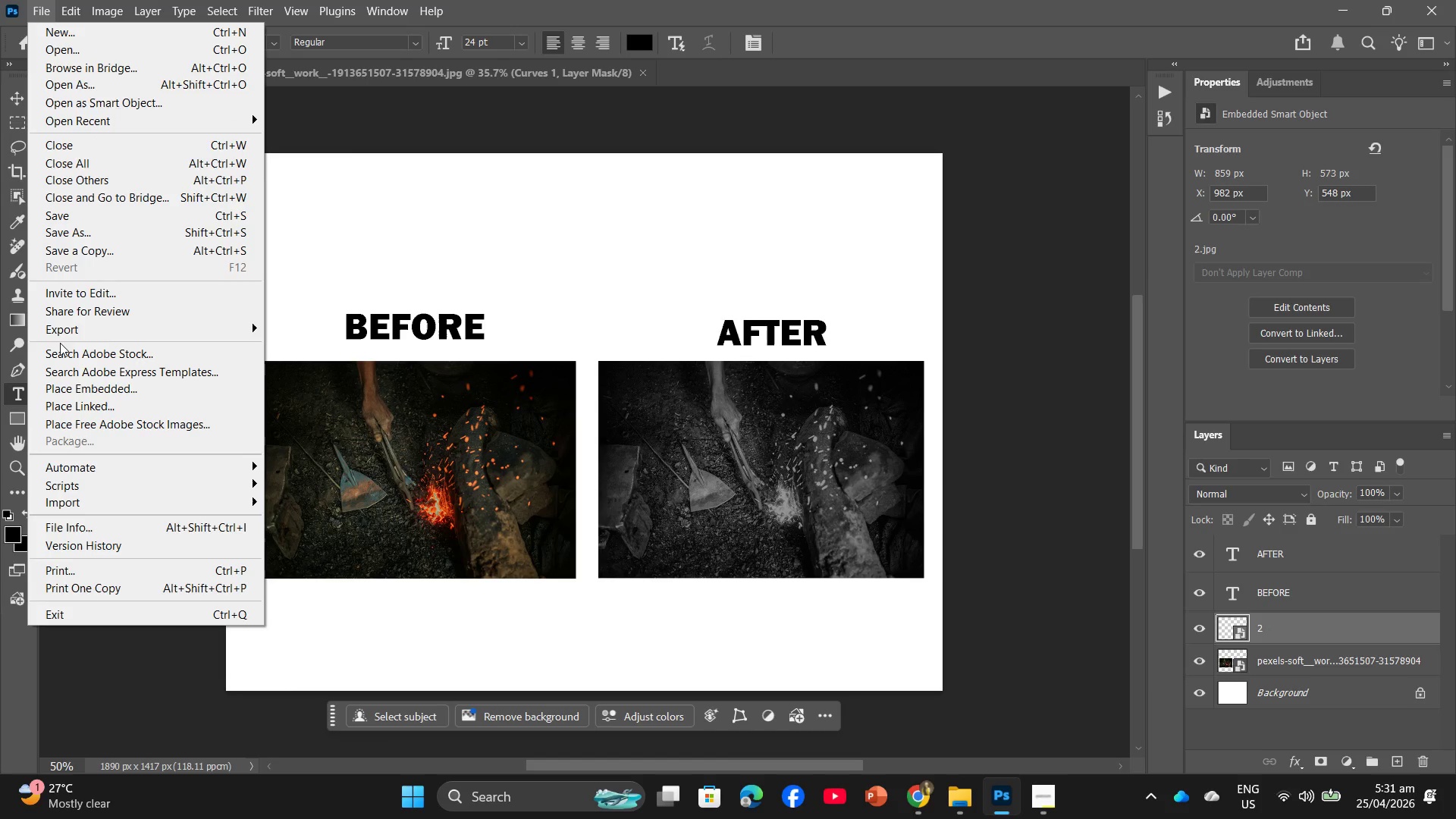 
left_click([70, 332])
 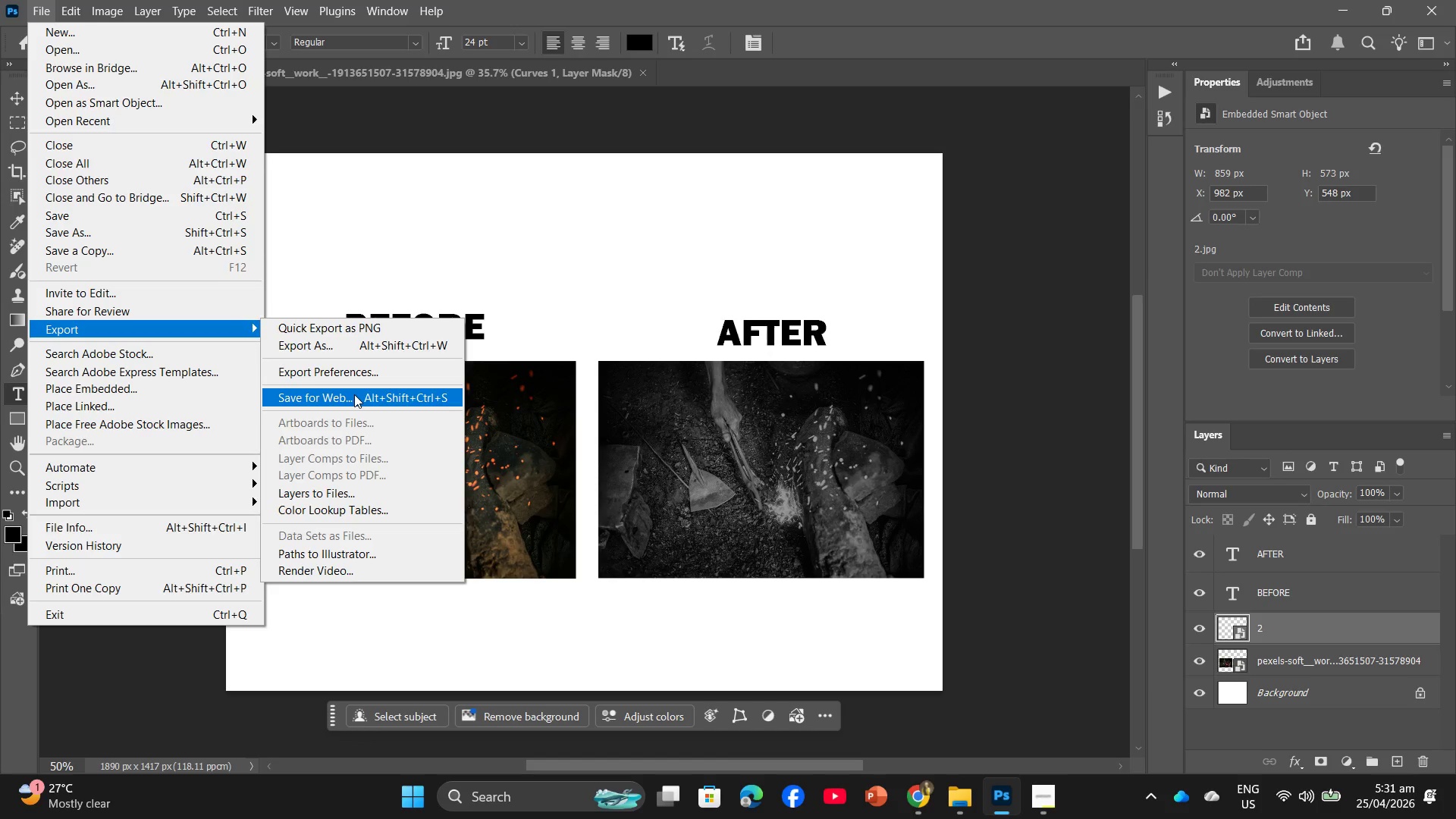 
double_click([372, 354])
 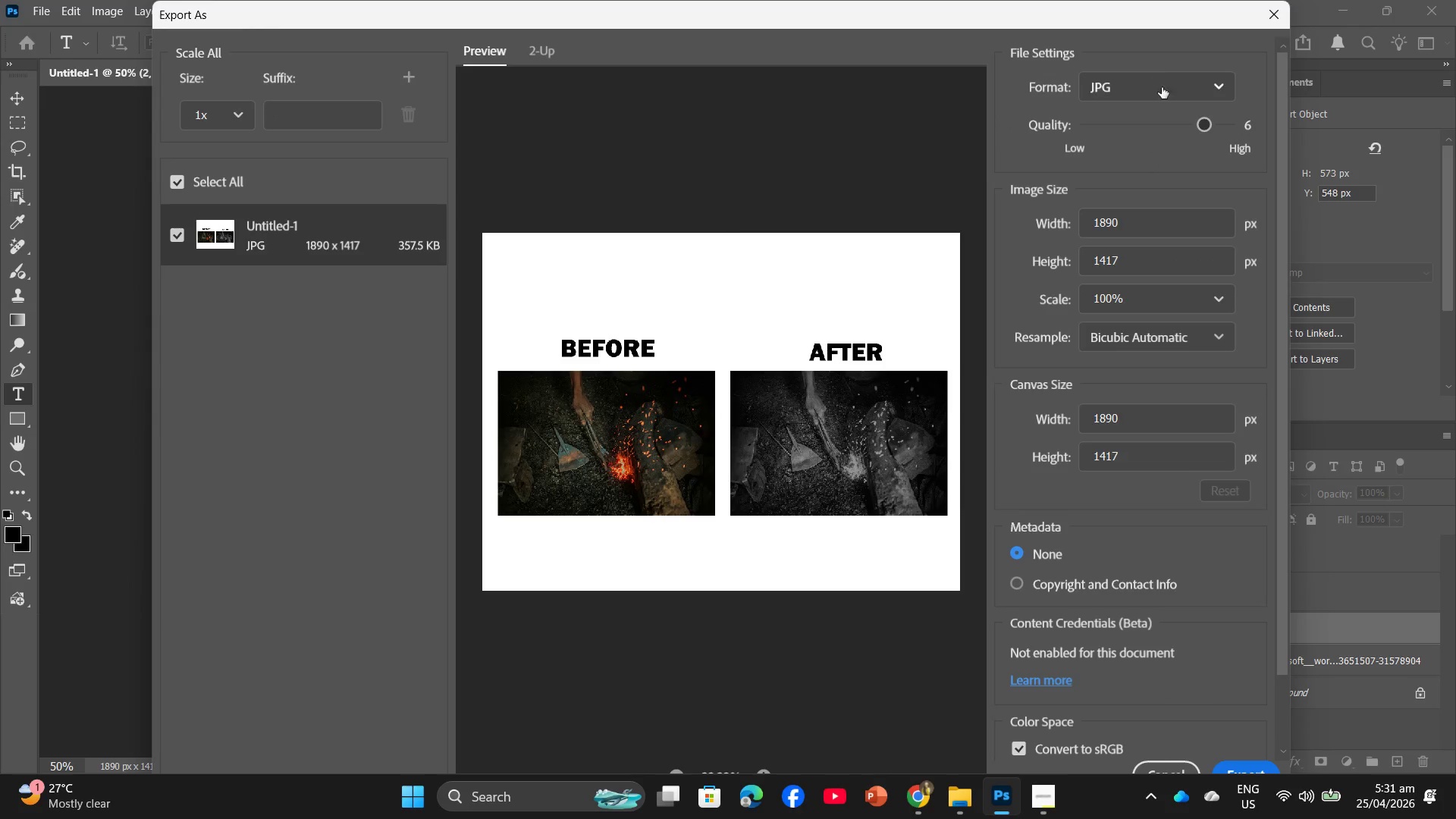 
left_click_drag(start_coordinate=[1209, 131], to_coordinate=[1314, 132])
 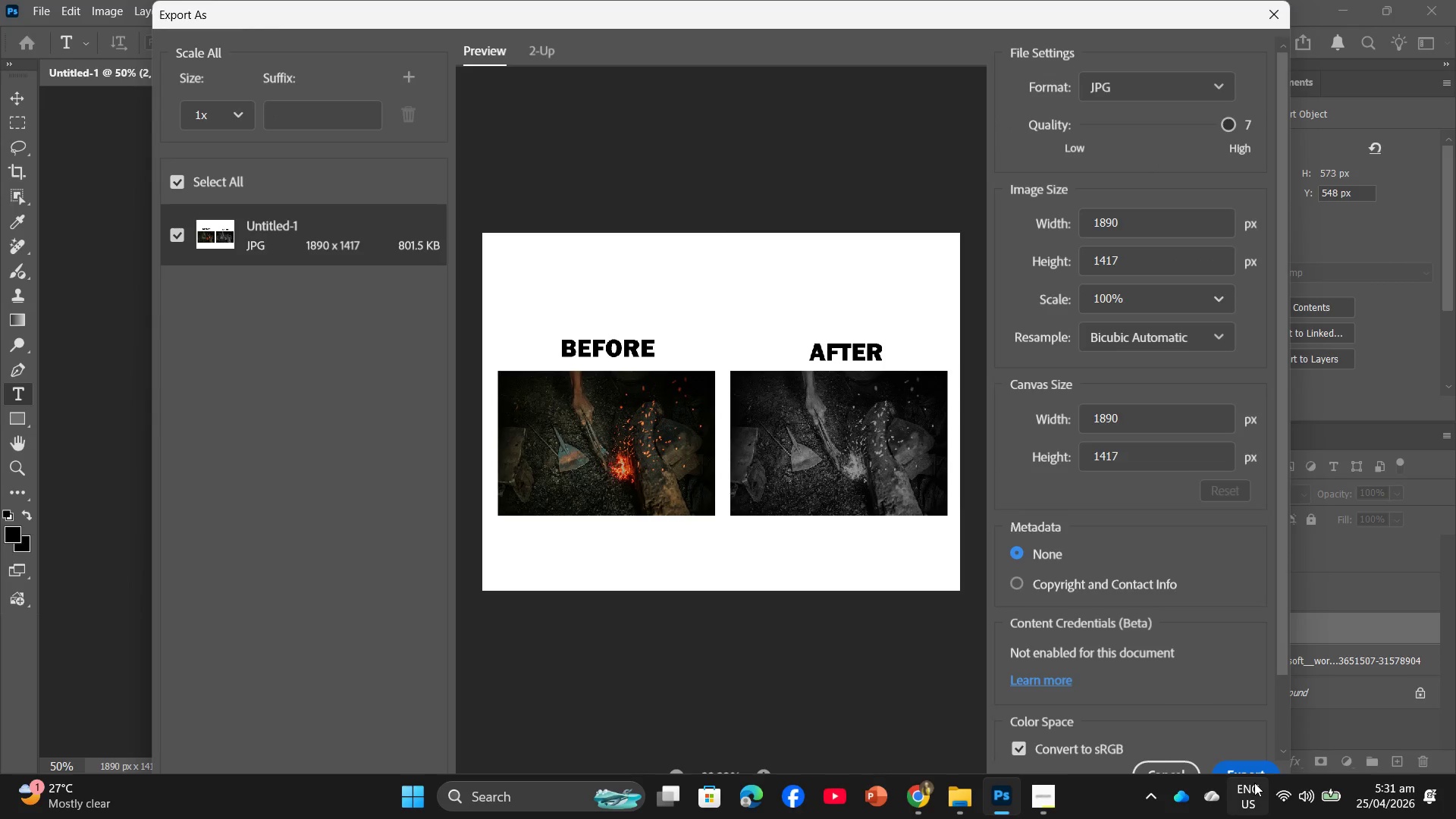 
left_click([1254, 774])
 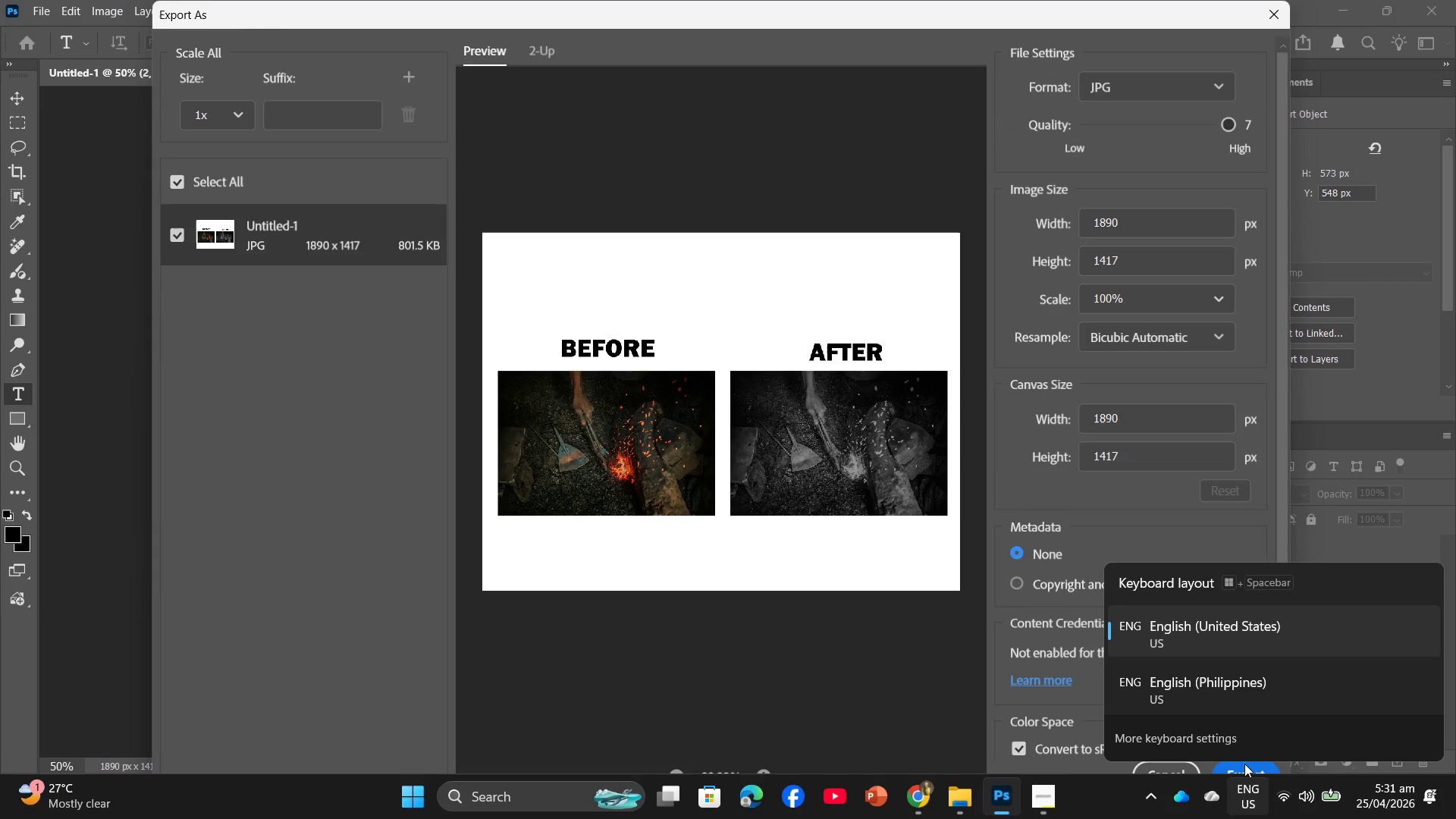 
left_click([1244, 764])
 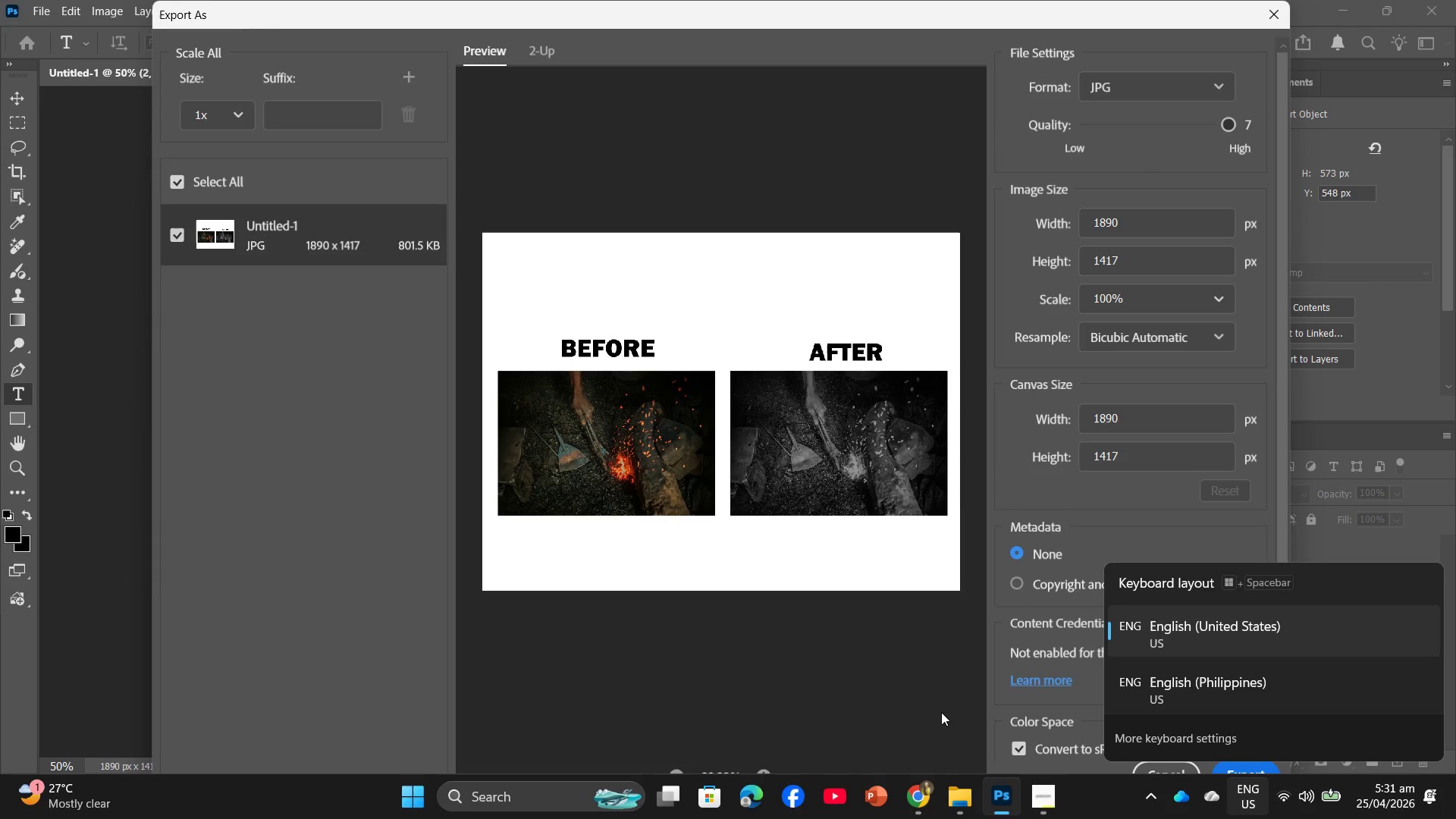 
left_click([941, 712])
 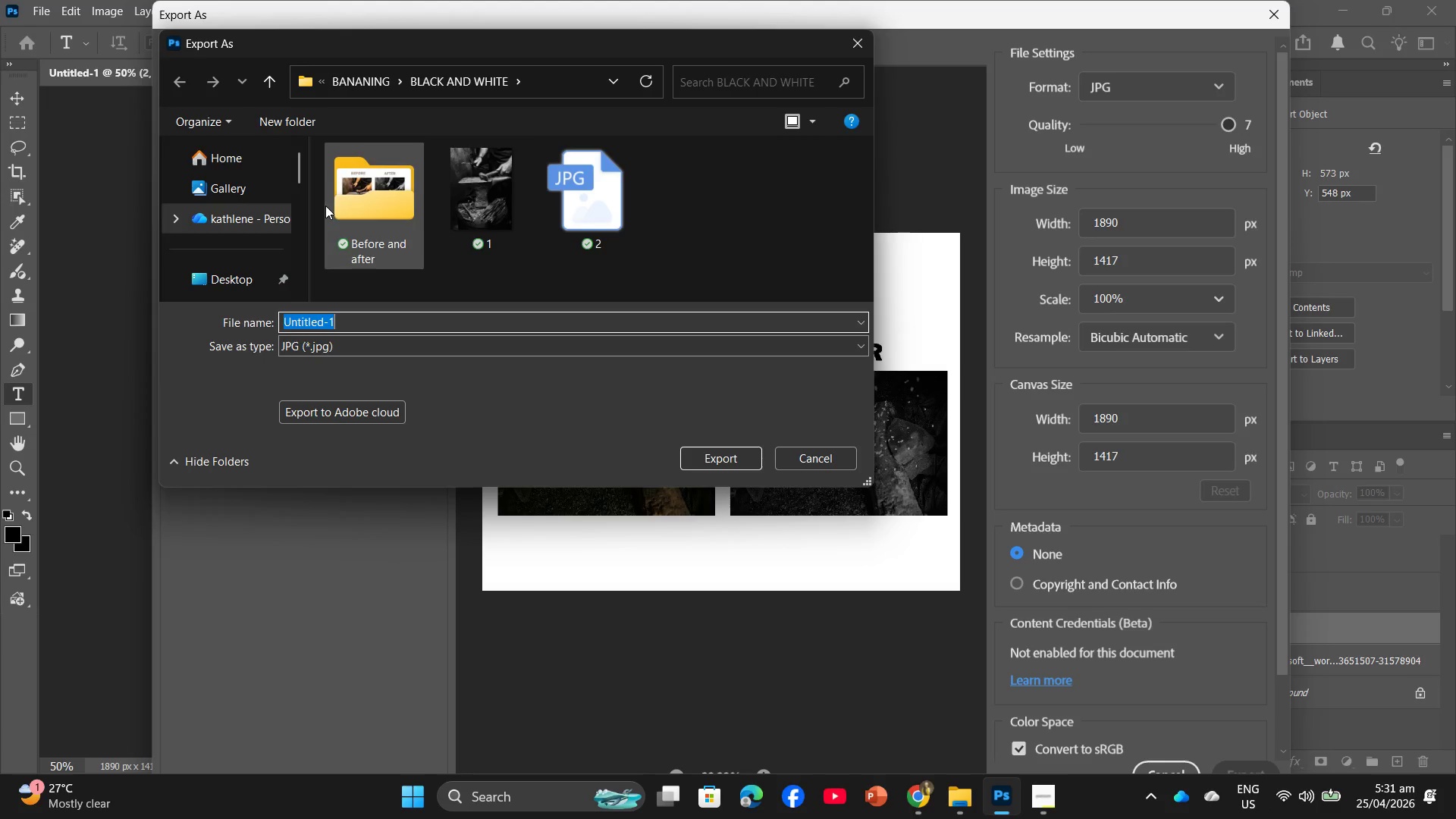 
double_click([367, 205])
 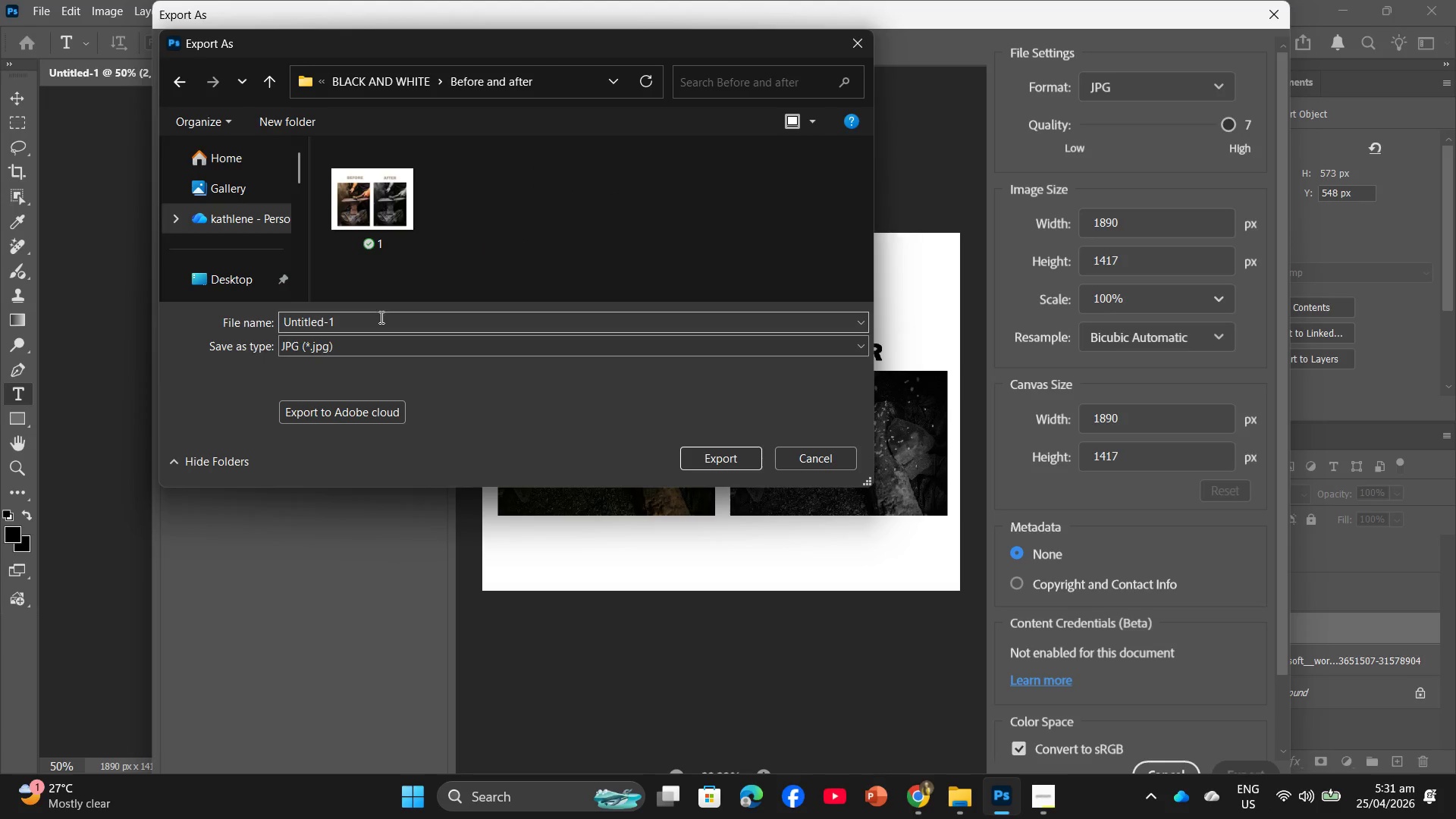 
left_click([380, 318])
 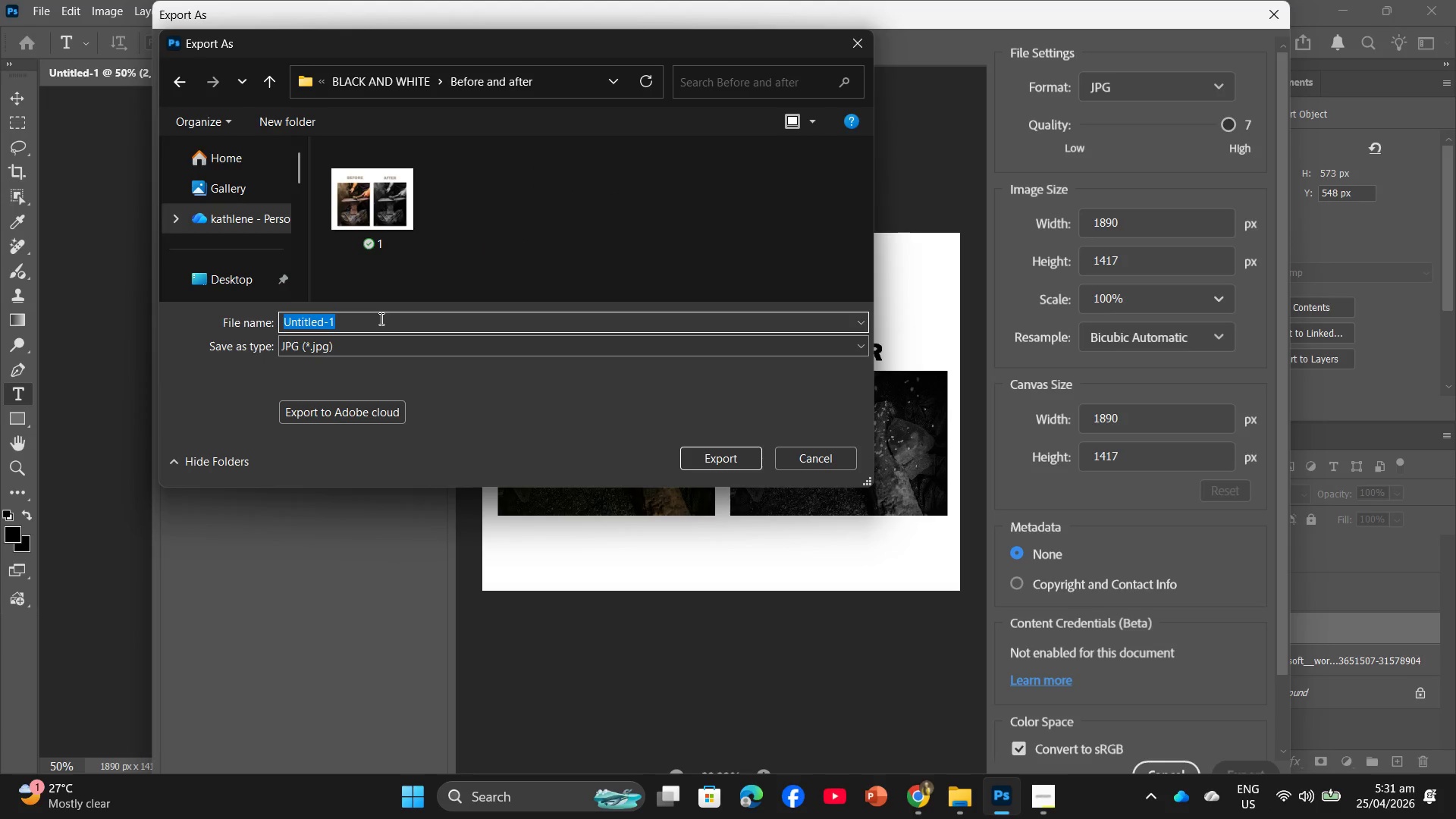 
key(2)
 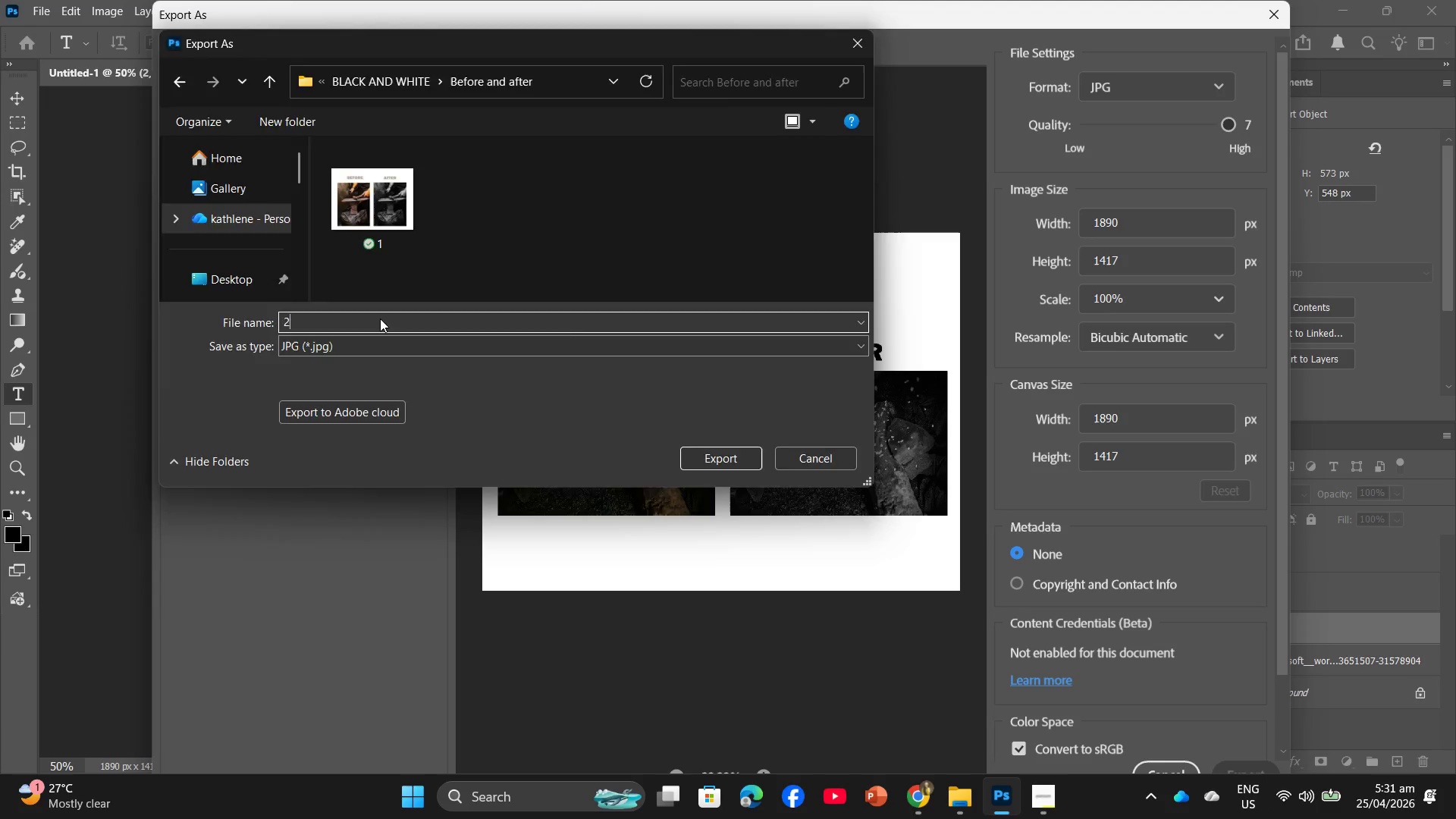 
key(Enter)
 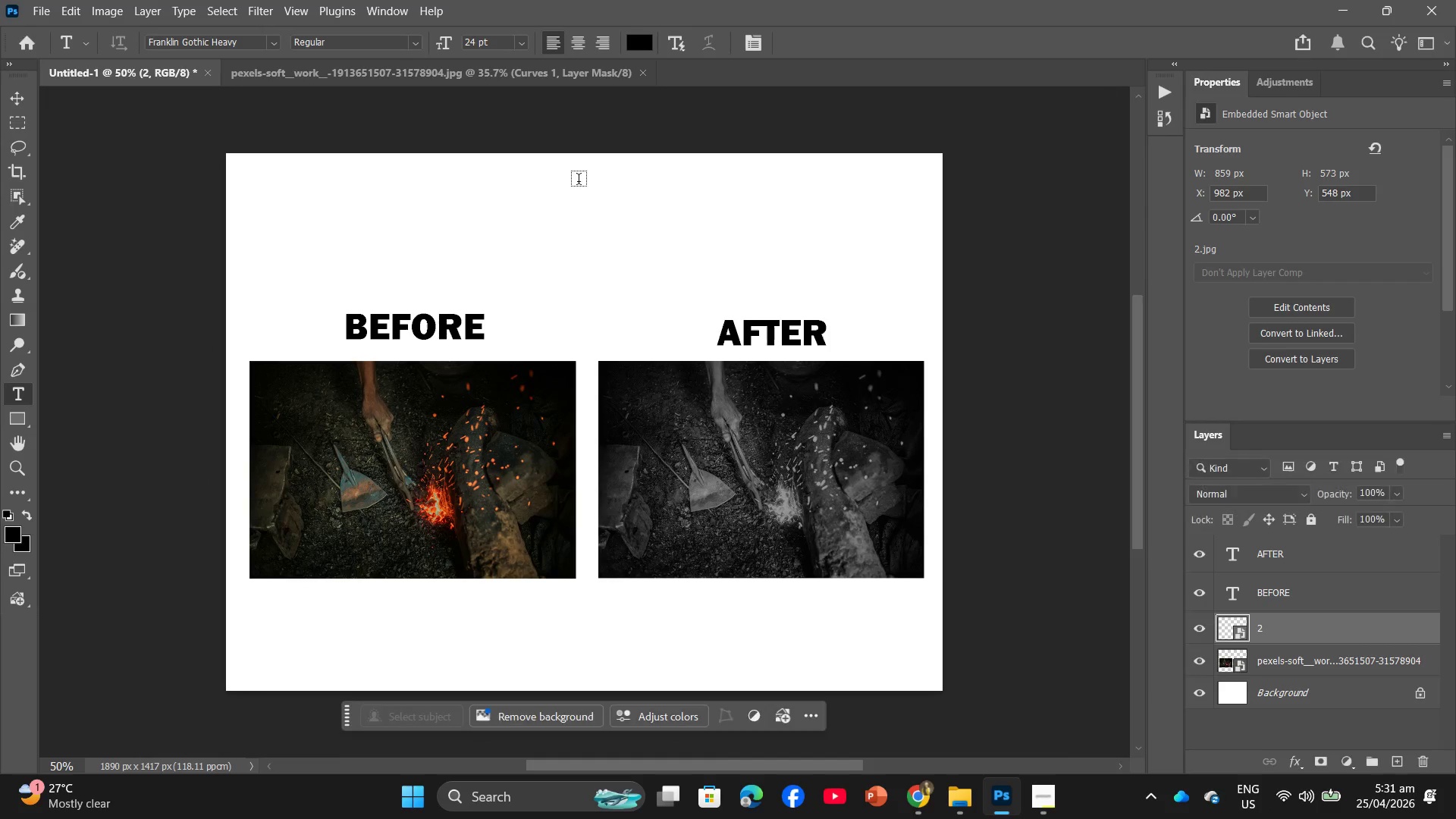 
left_click([469, 74])
 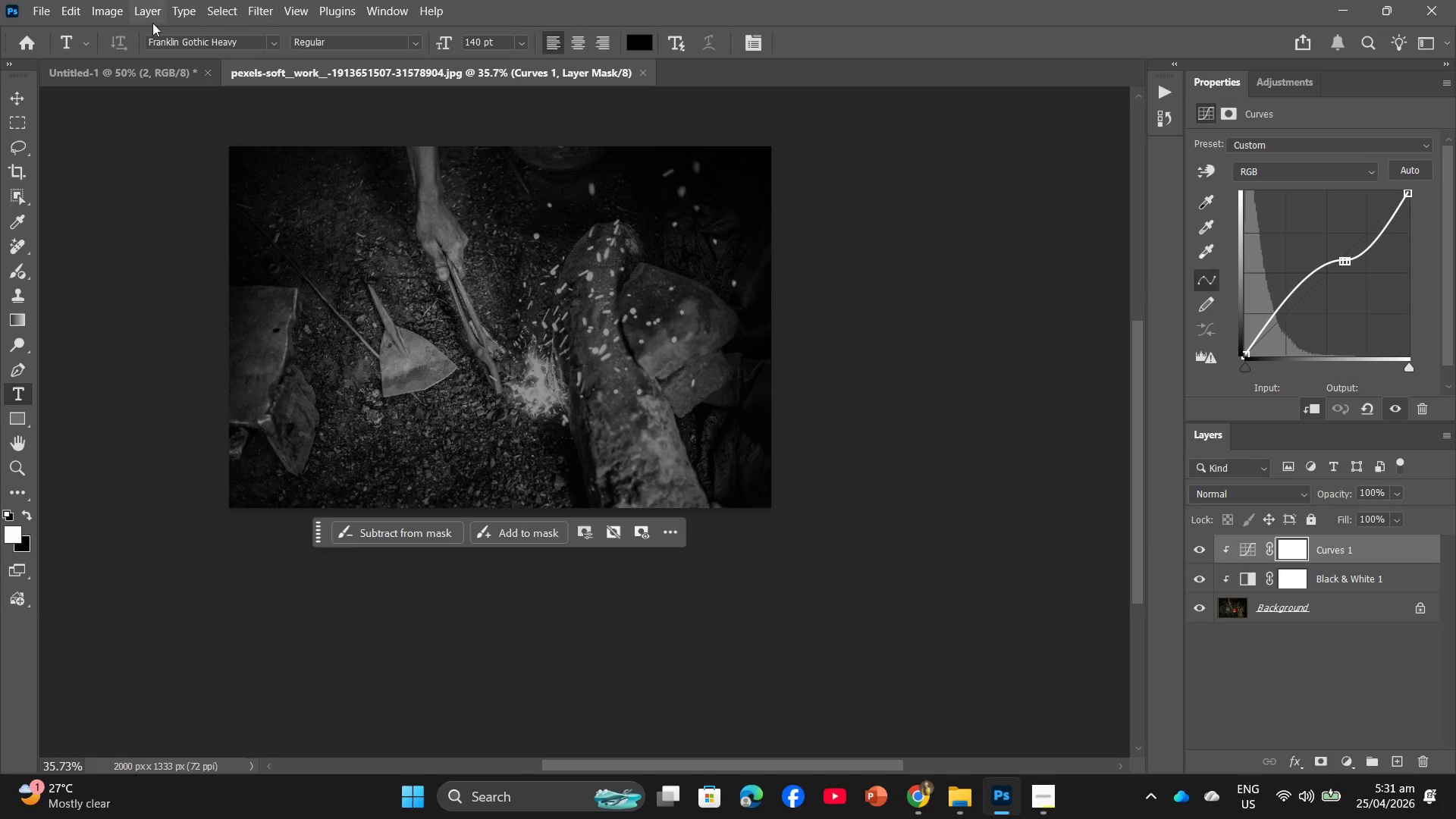 
left_click([182, 11])
 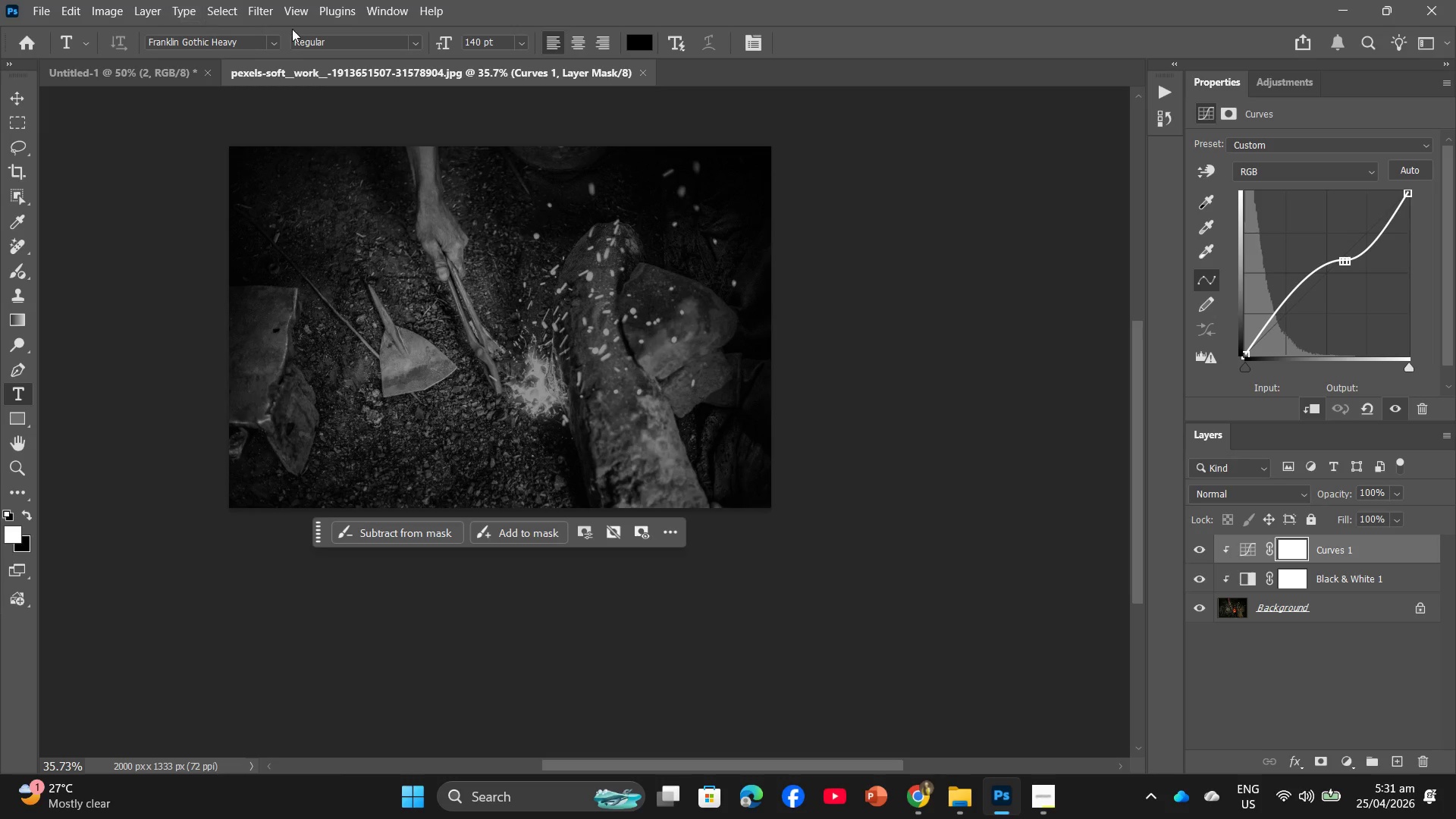 
left_click([272, 23])
 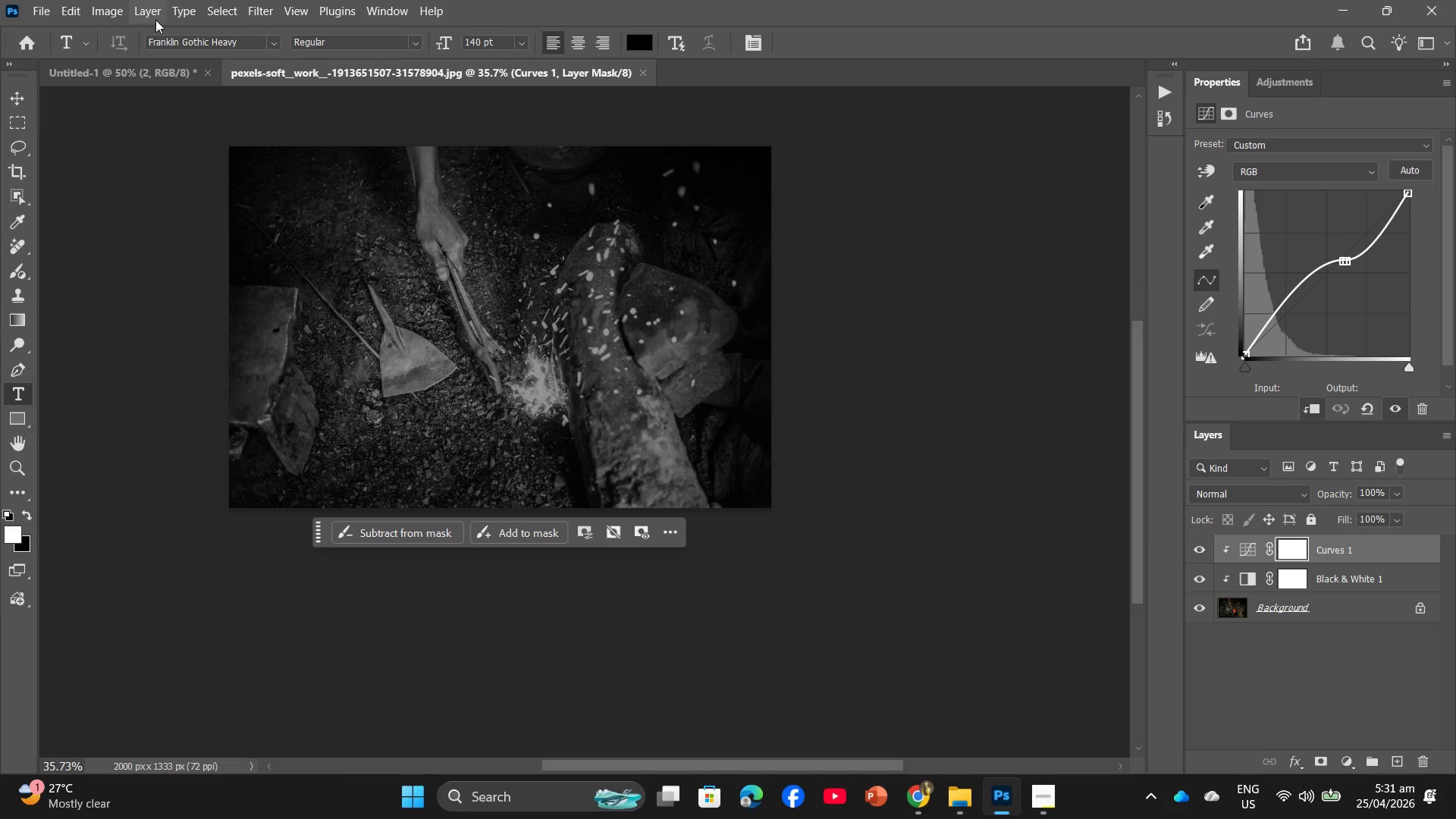 
left_click([148, 10])
 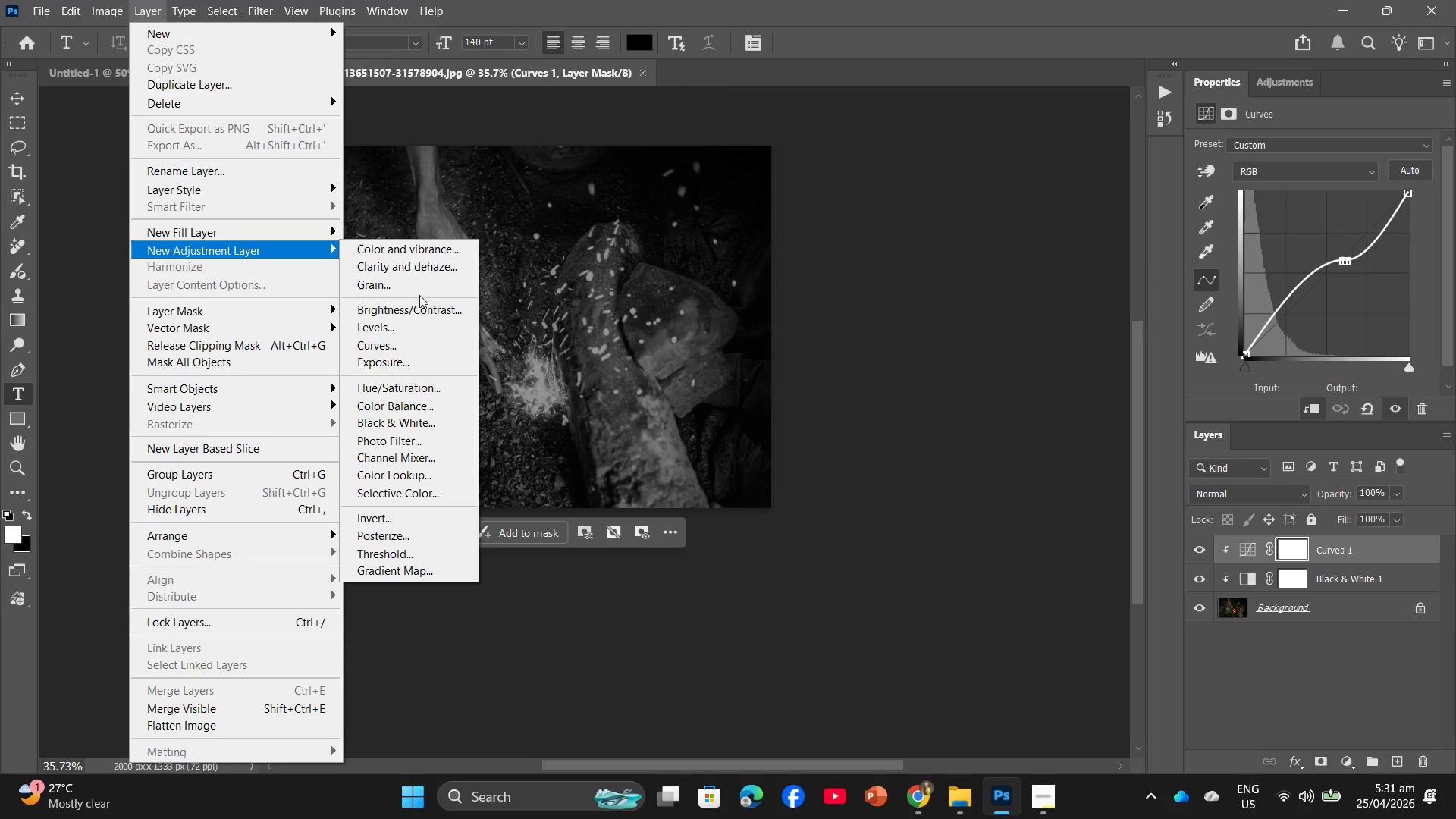 
wait(13.72)
 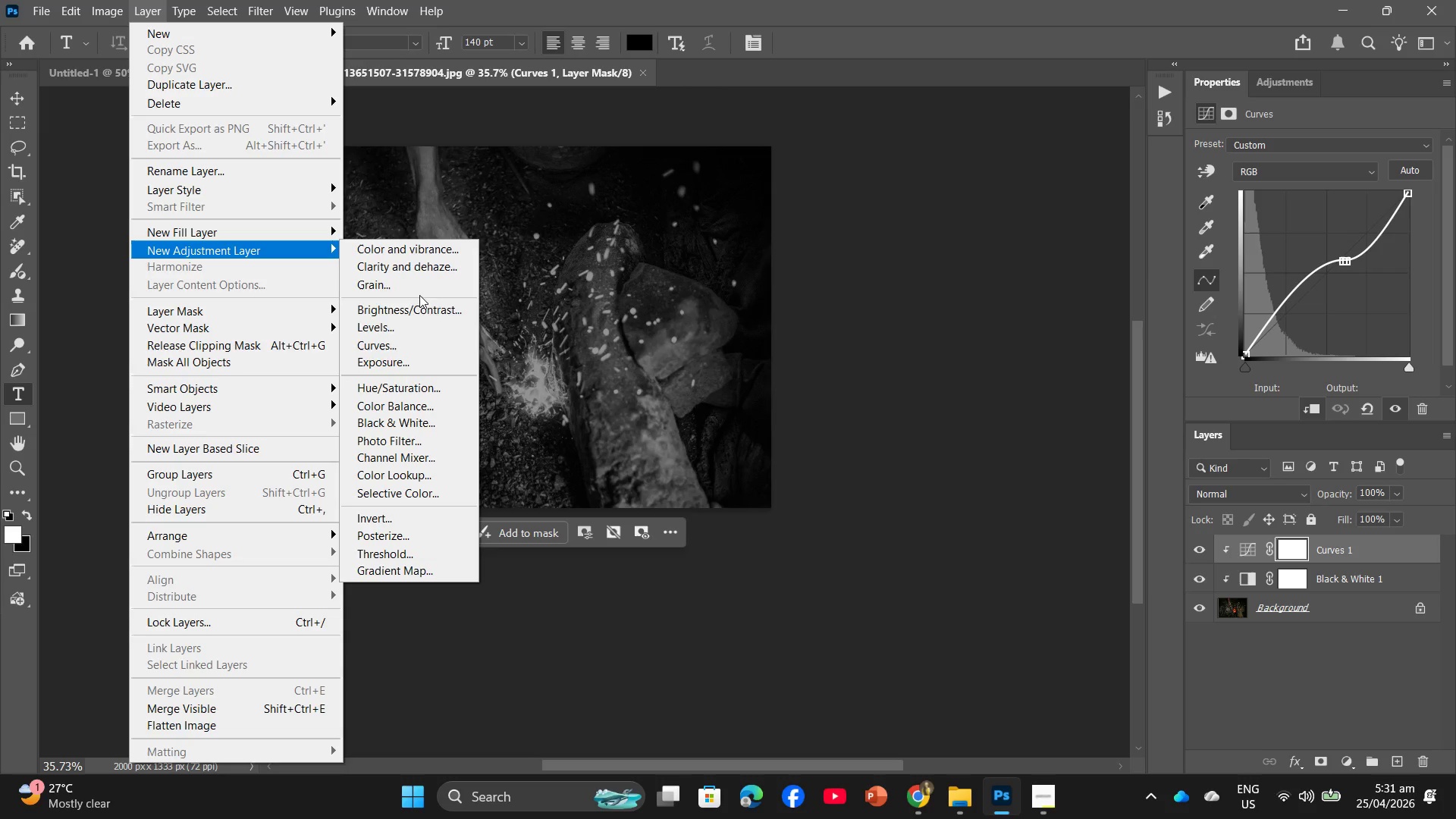 
left_click([259, 8])
 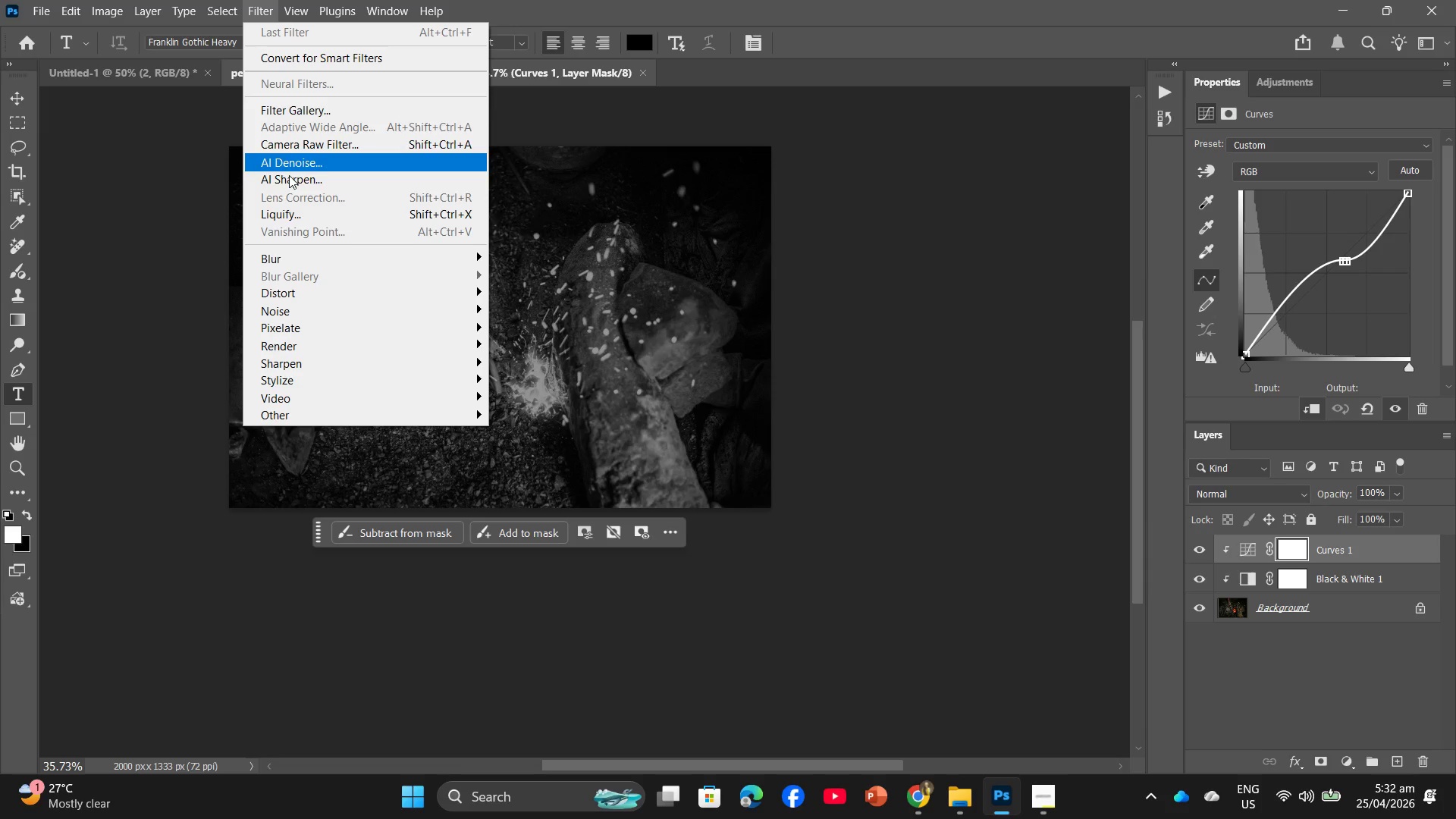 
mouse_move([331, 419])
 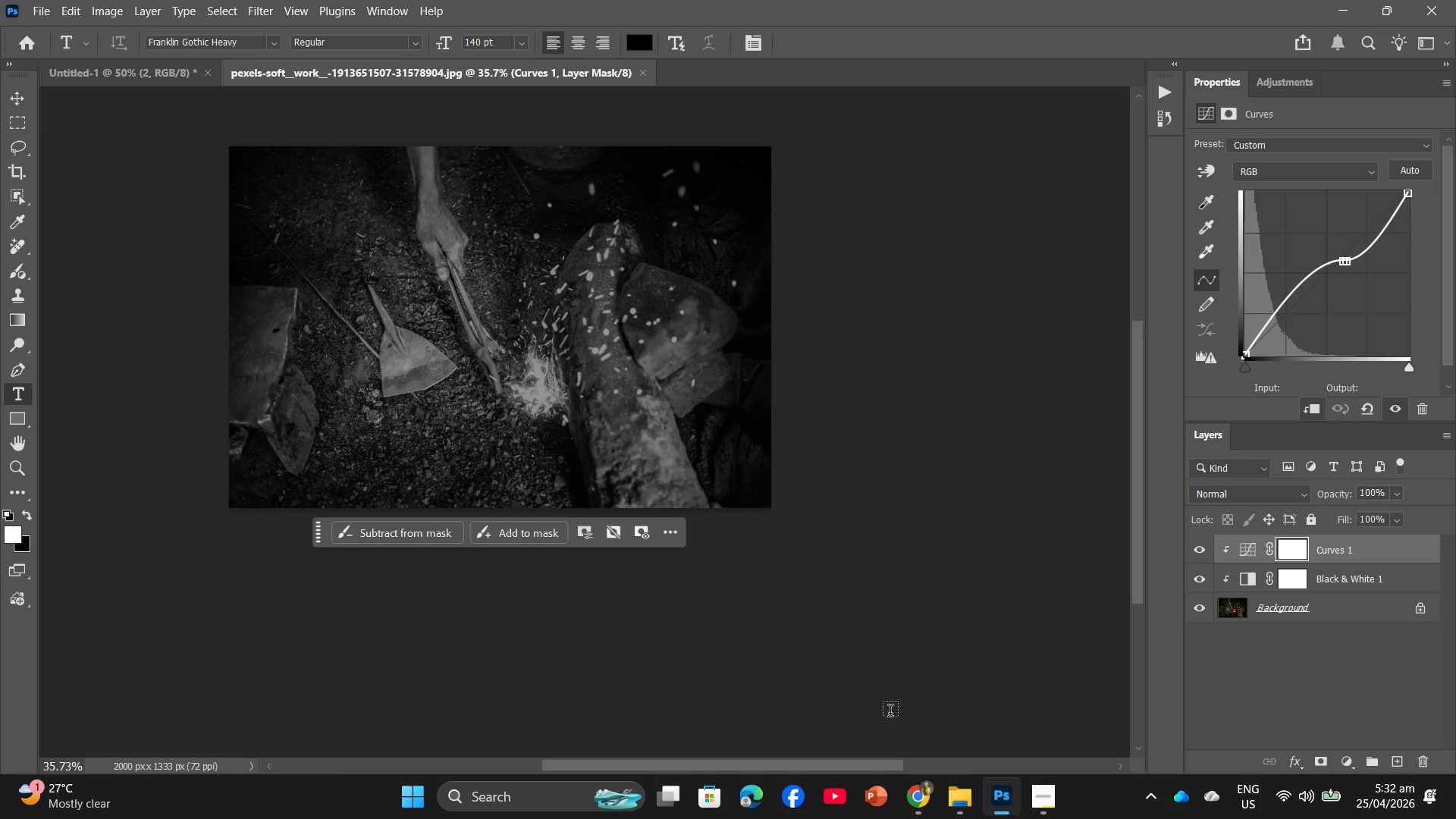 
left_click([935, 701])
 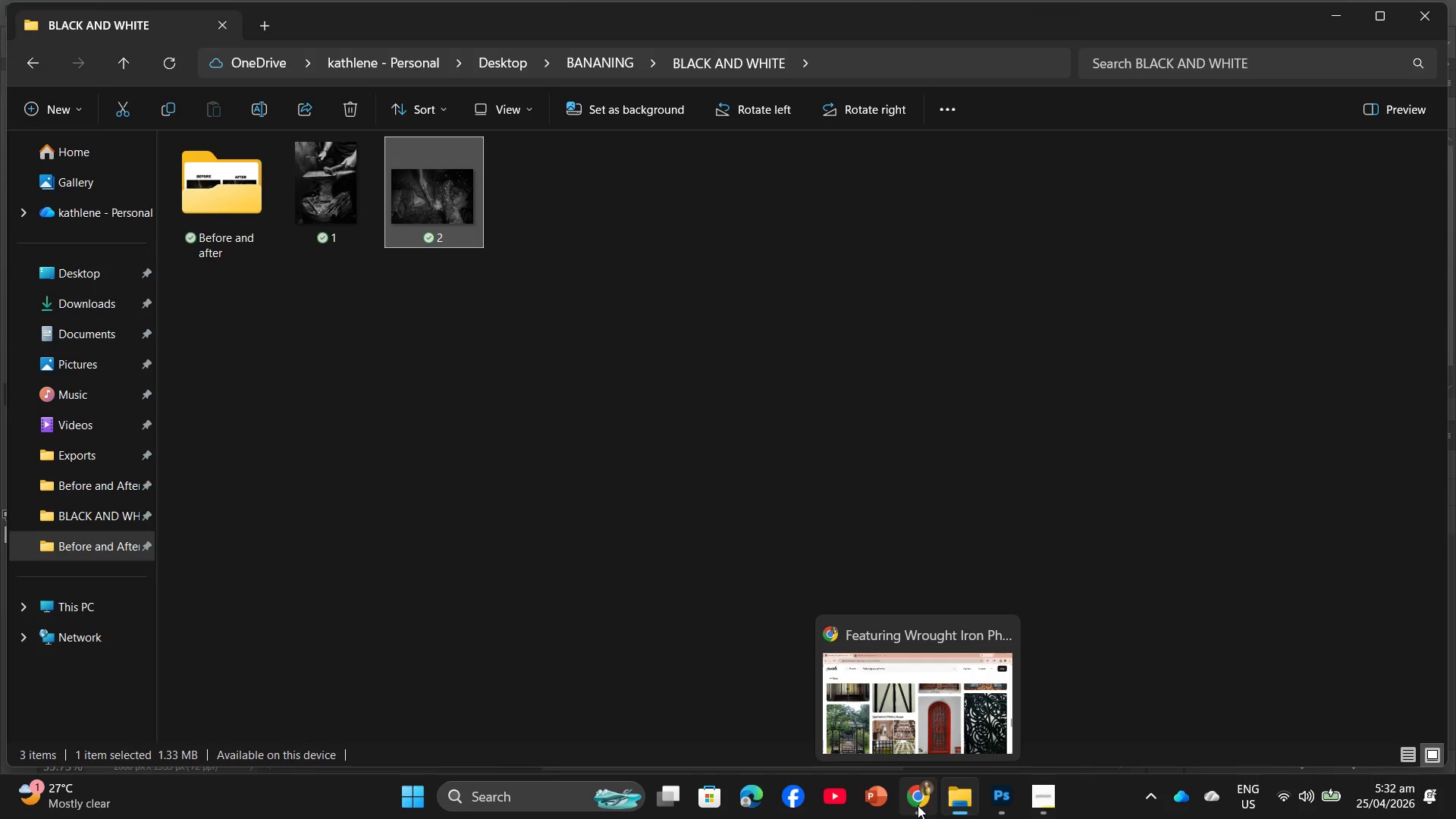 
left_click([903, 748])
 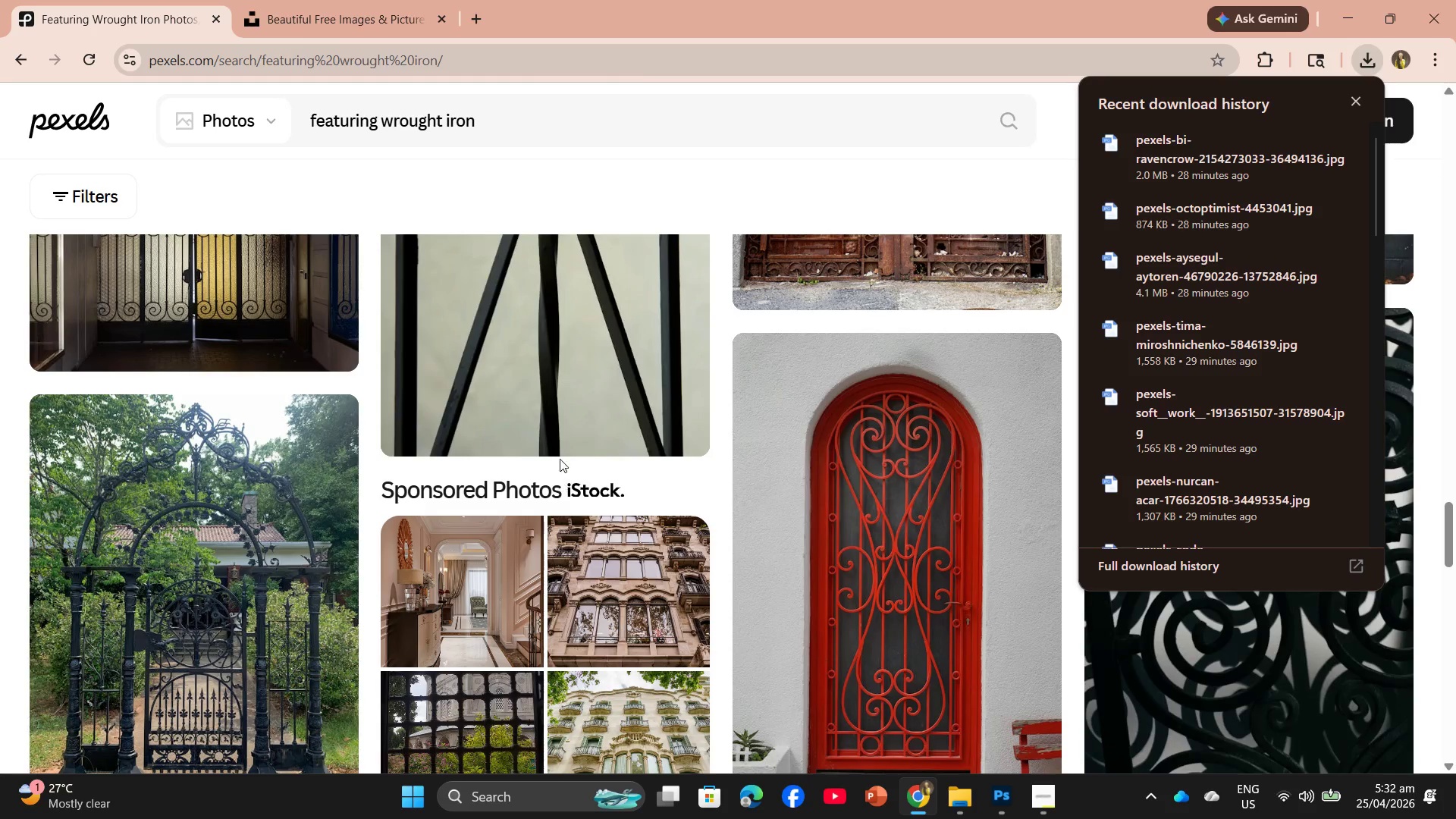 
scroll: coordinate [569, 474], scroll_direction: down, amount: 4.0
 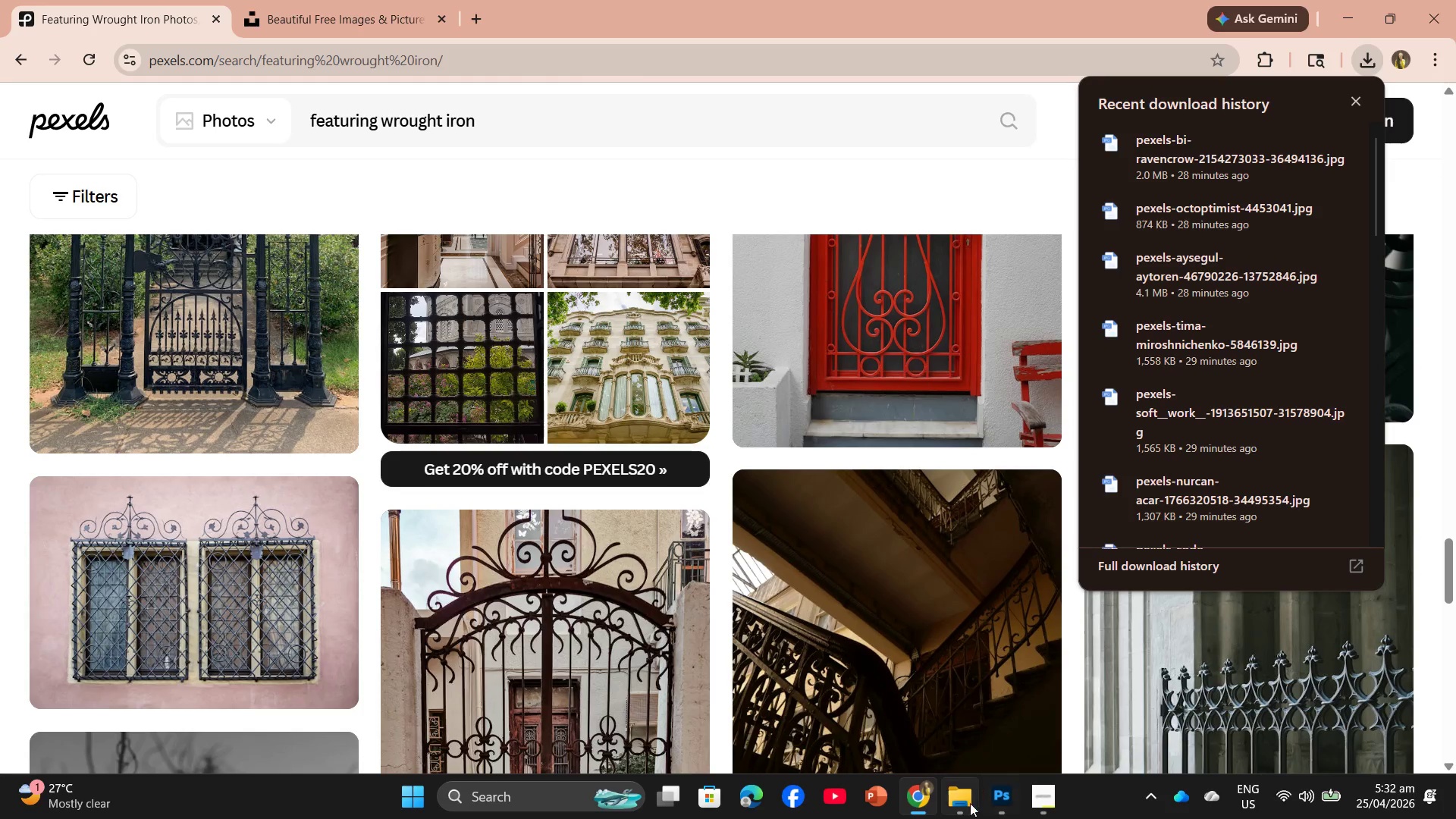 
left_click([954, 796])
 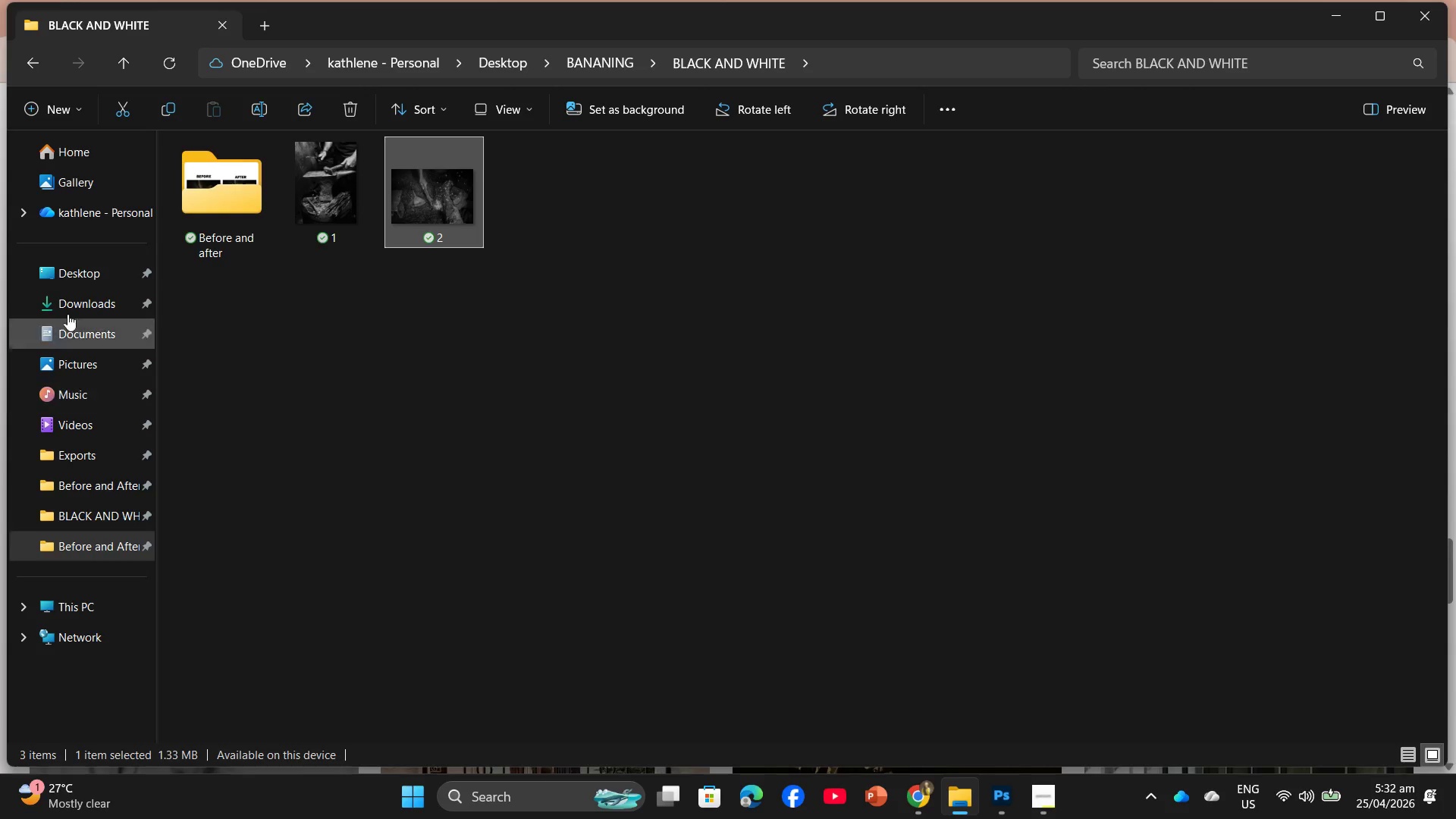 
left_click([46, 299])
 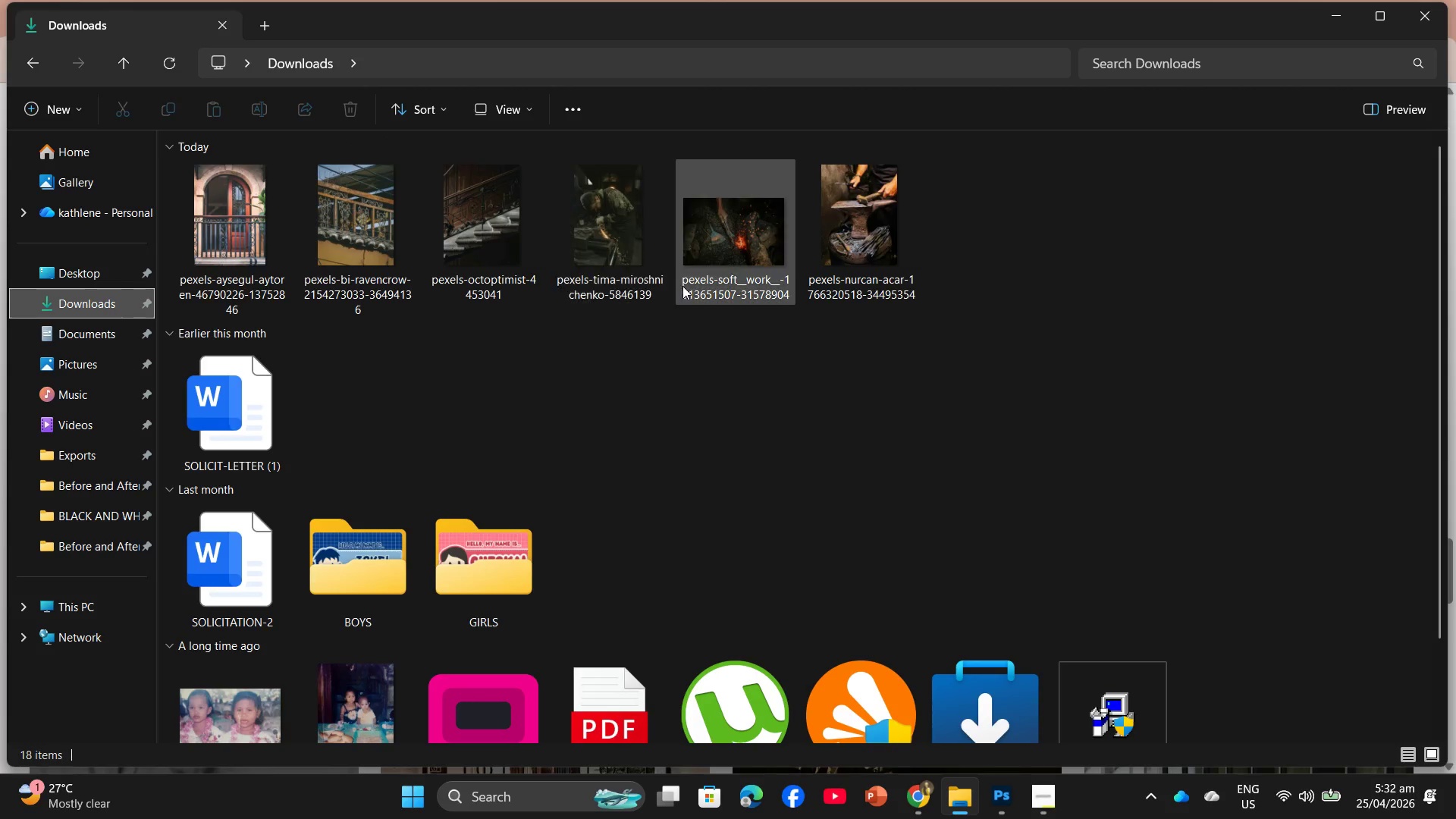 
left_click_drag(start_coordinate=[621, 249], to_coordinate=[679, 311])
 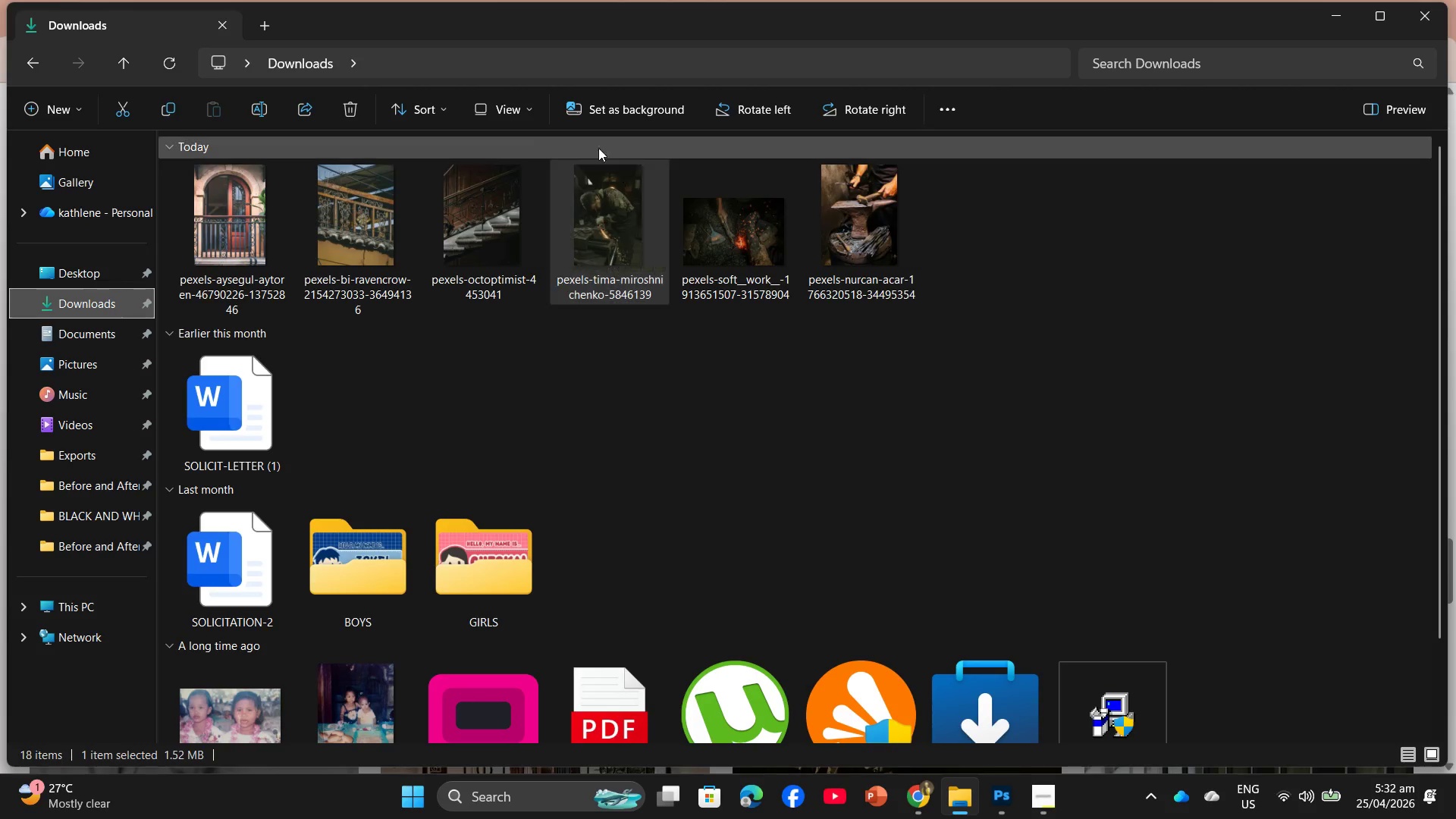 
left_click([353, 114])
 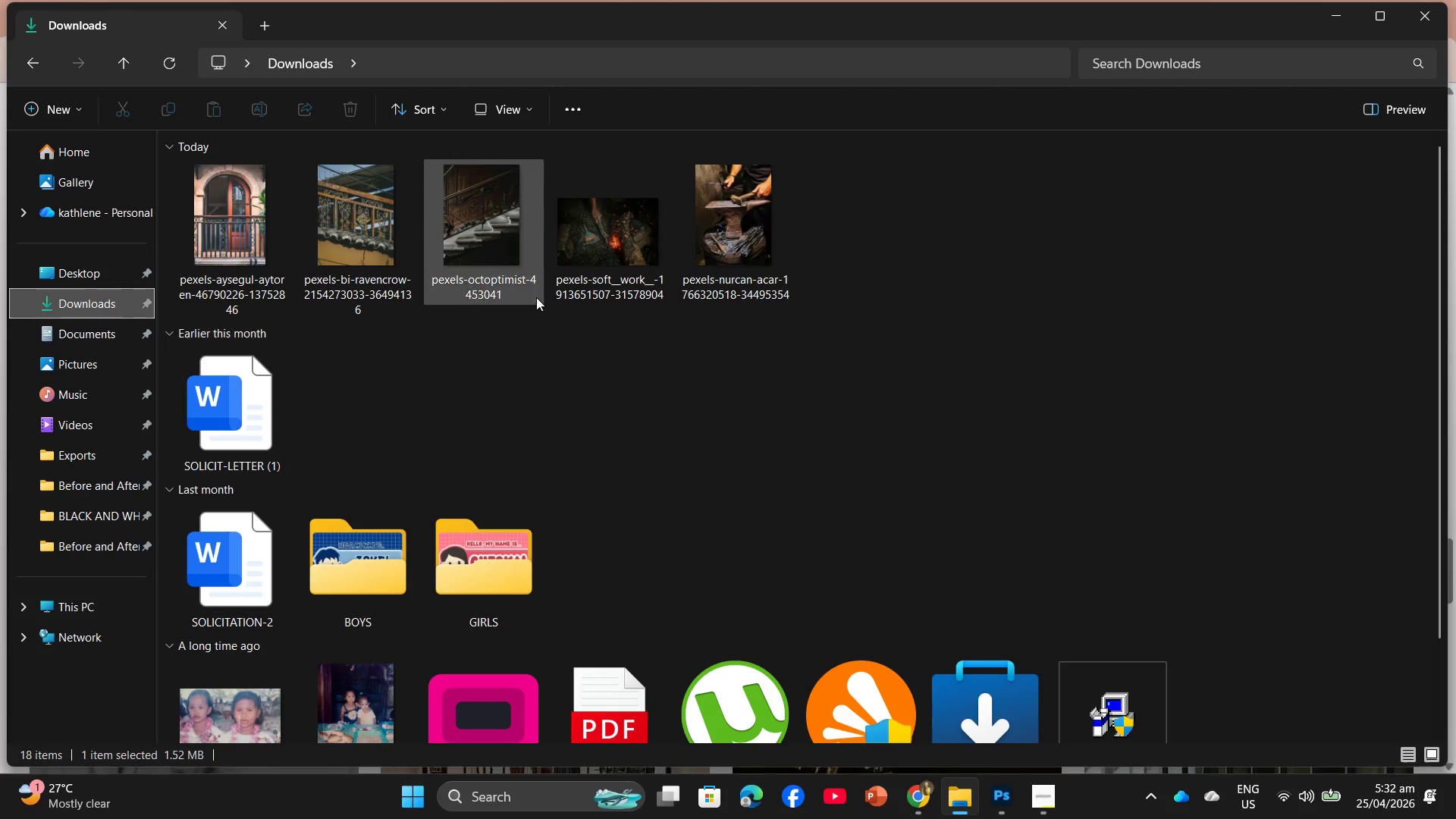 
left_click([467, 203])
 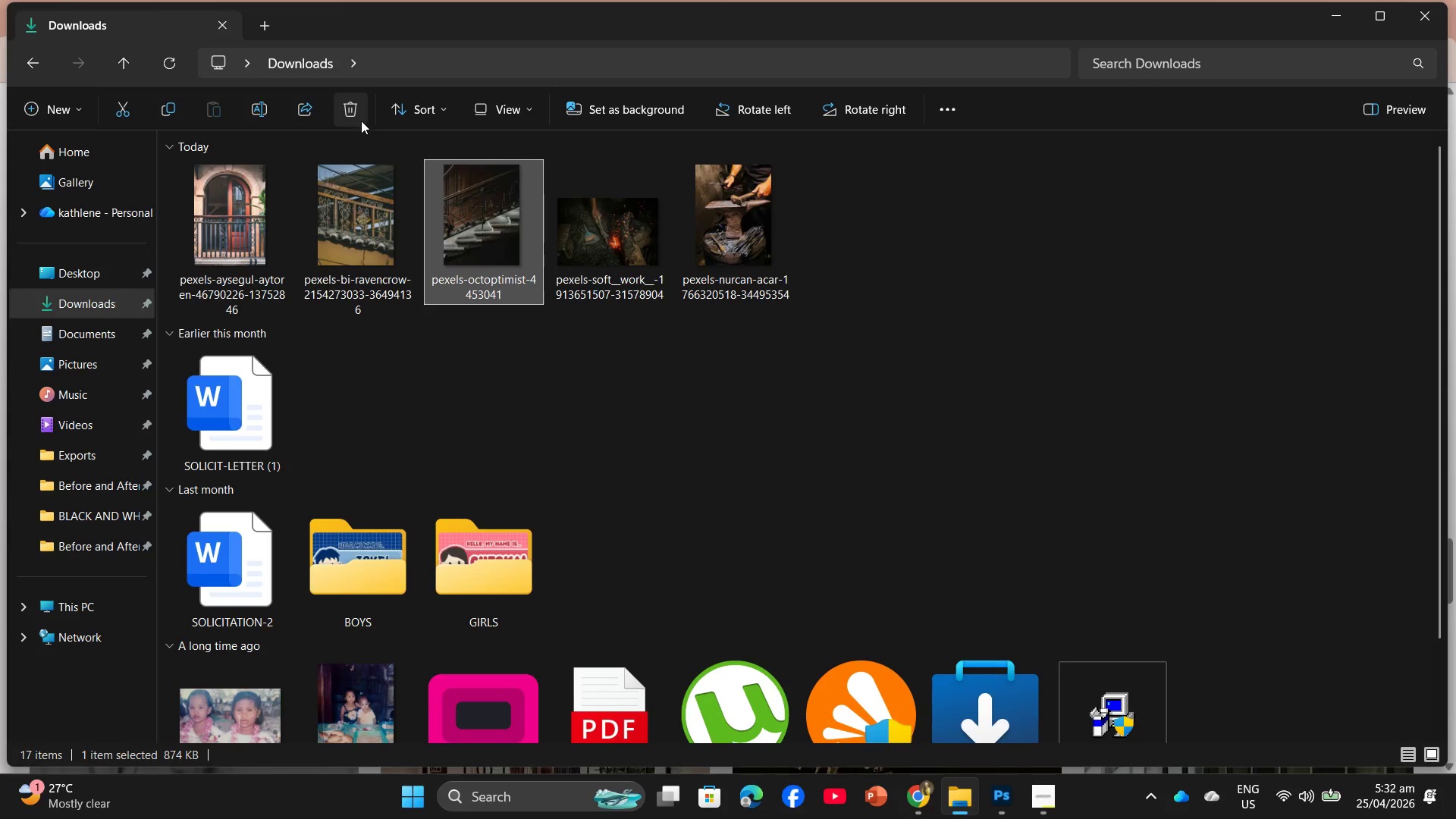 
left_click([354, 113])
 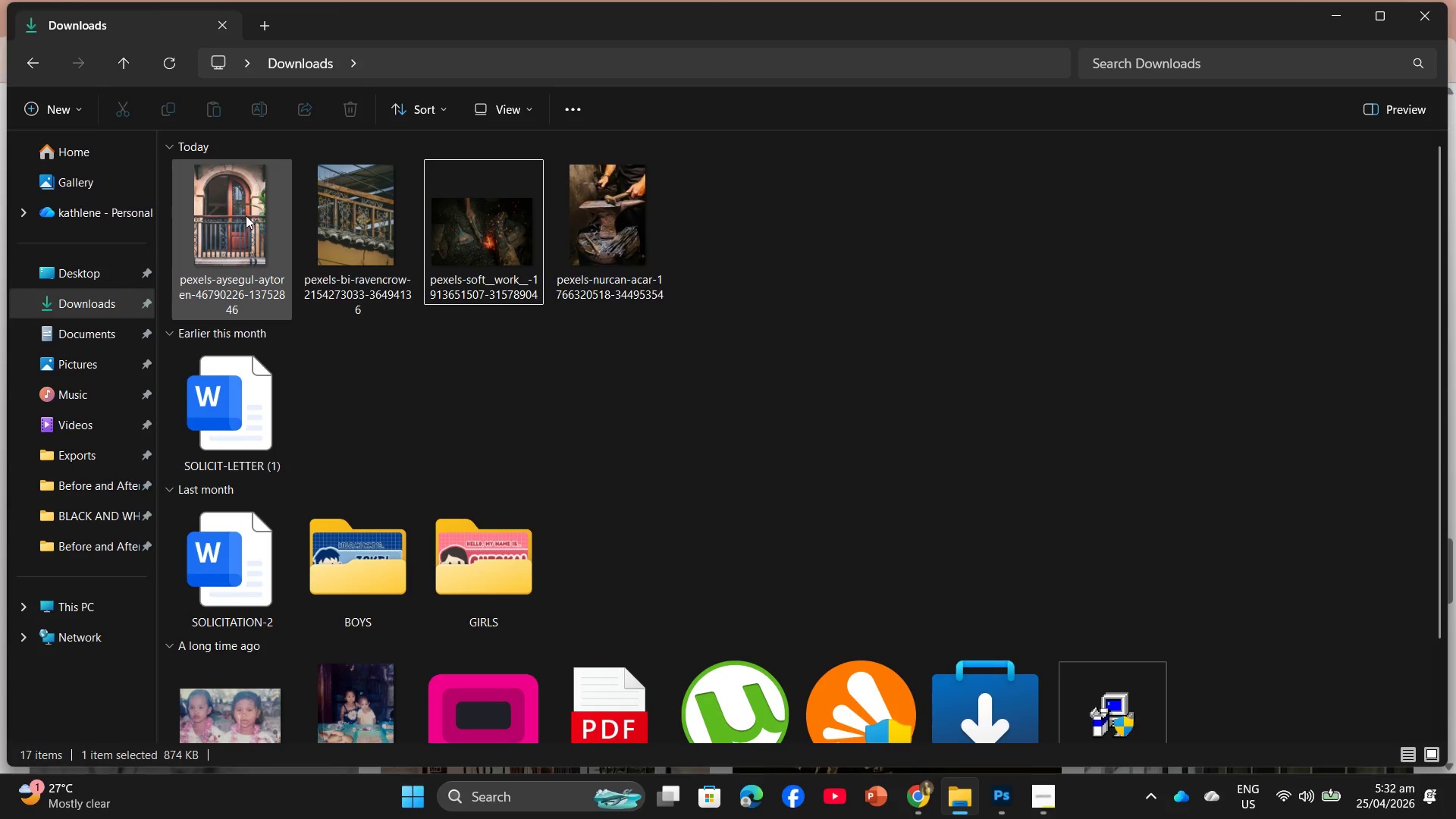 
left_click([246, 215])
 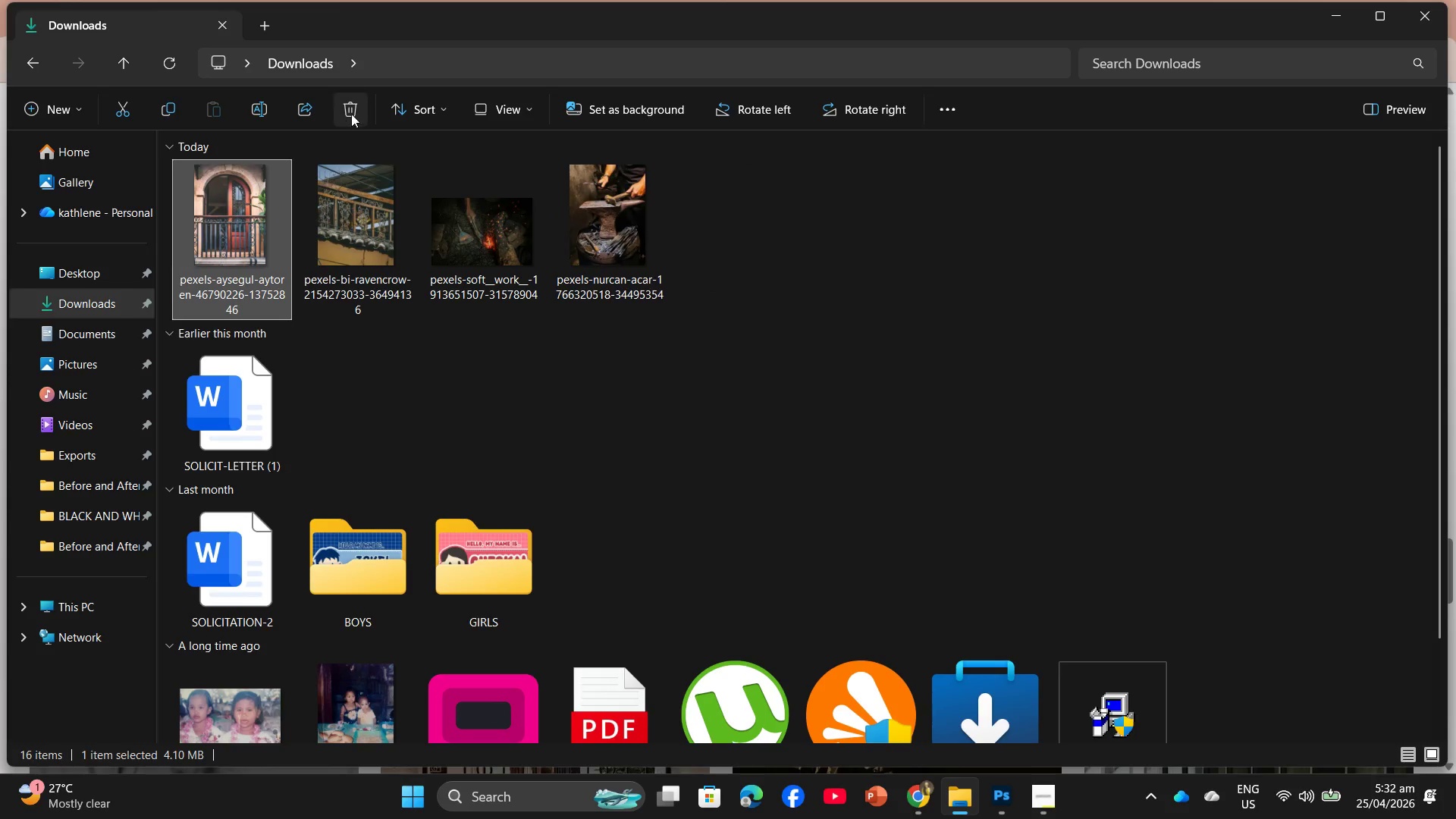 
left_click([352, 114])
 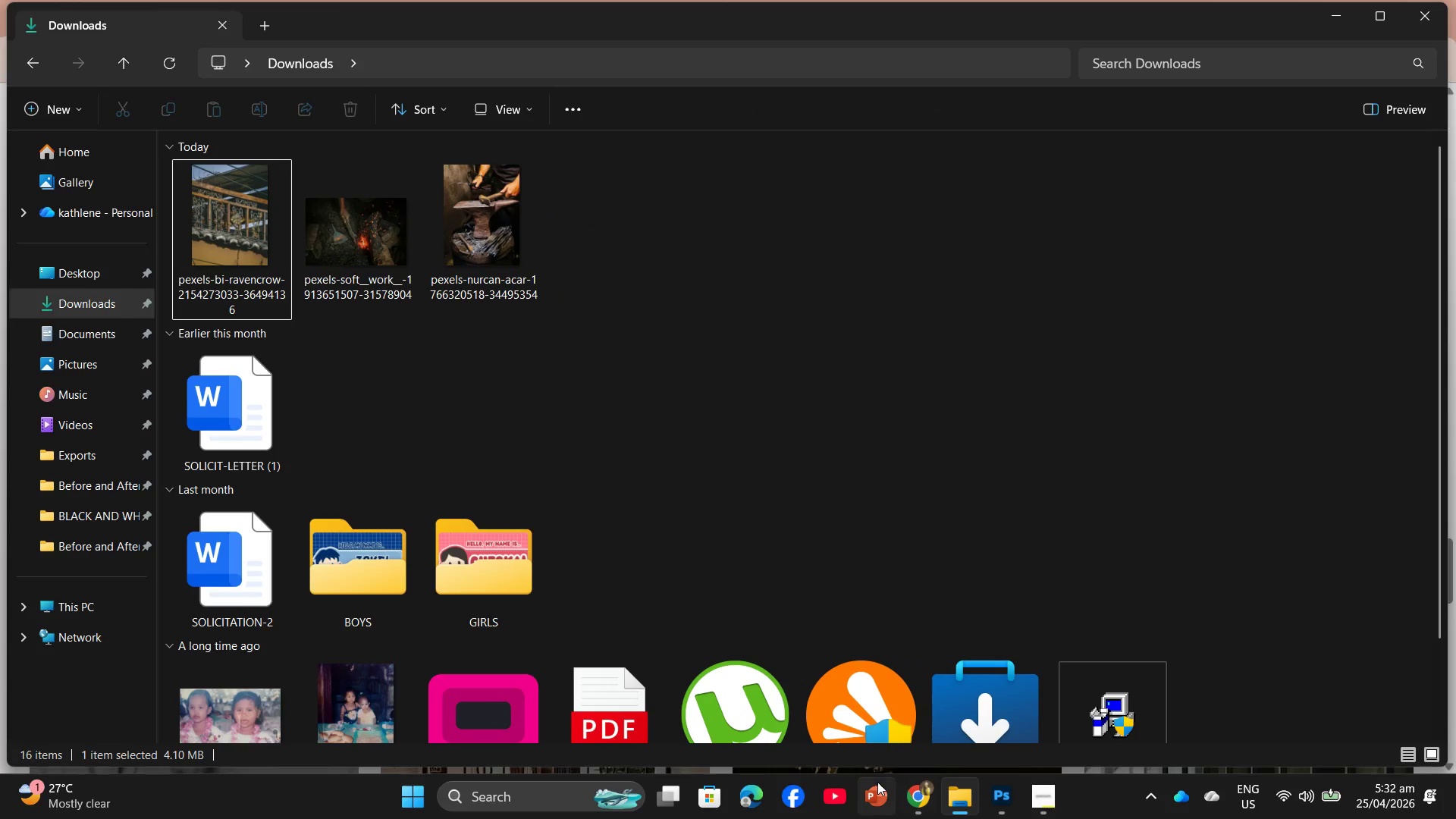 
left_click([918, 786])
 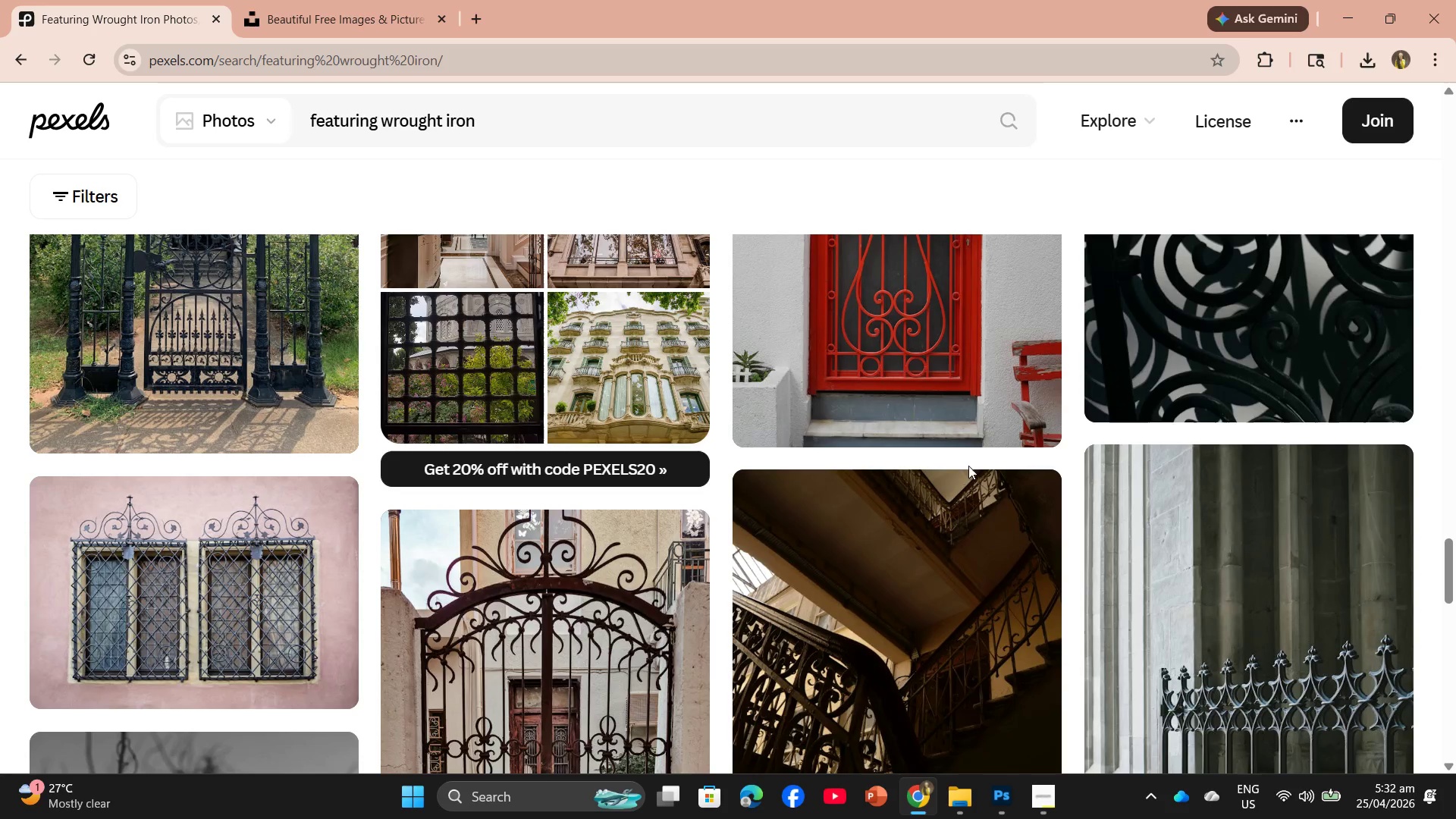 
scroll: coordinate [948, 532], scroll_direction: down, amount: 5.0
 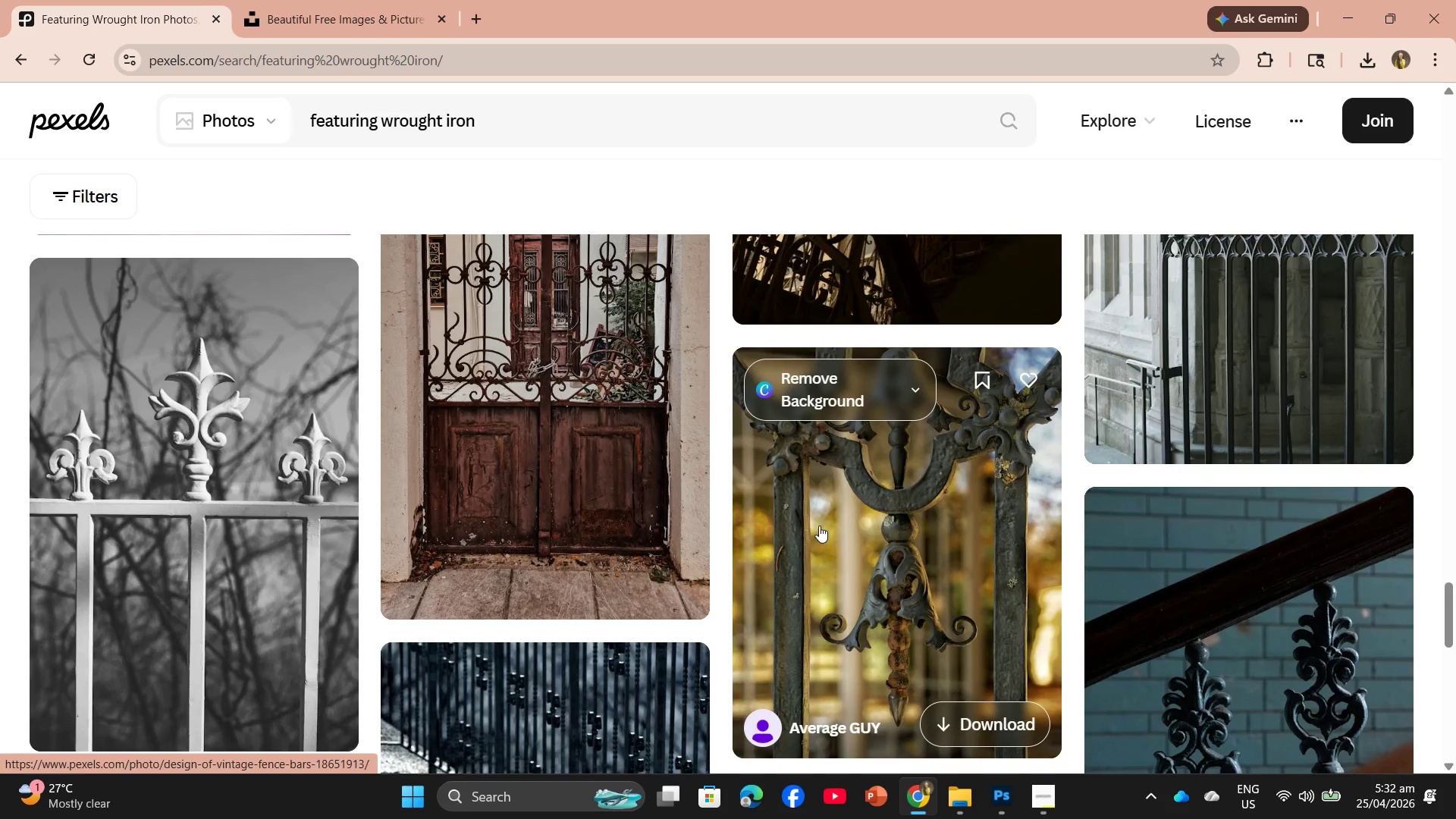 
scroll: coordinate [946, 510], scroll_direction: none, amount: 0.0
 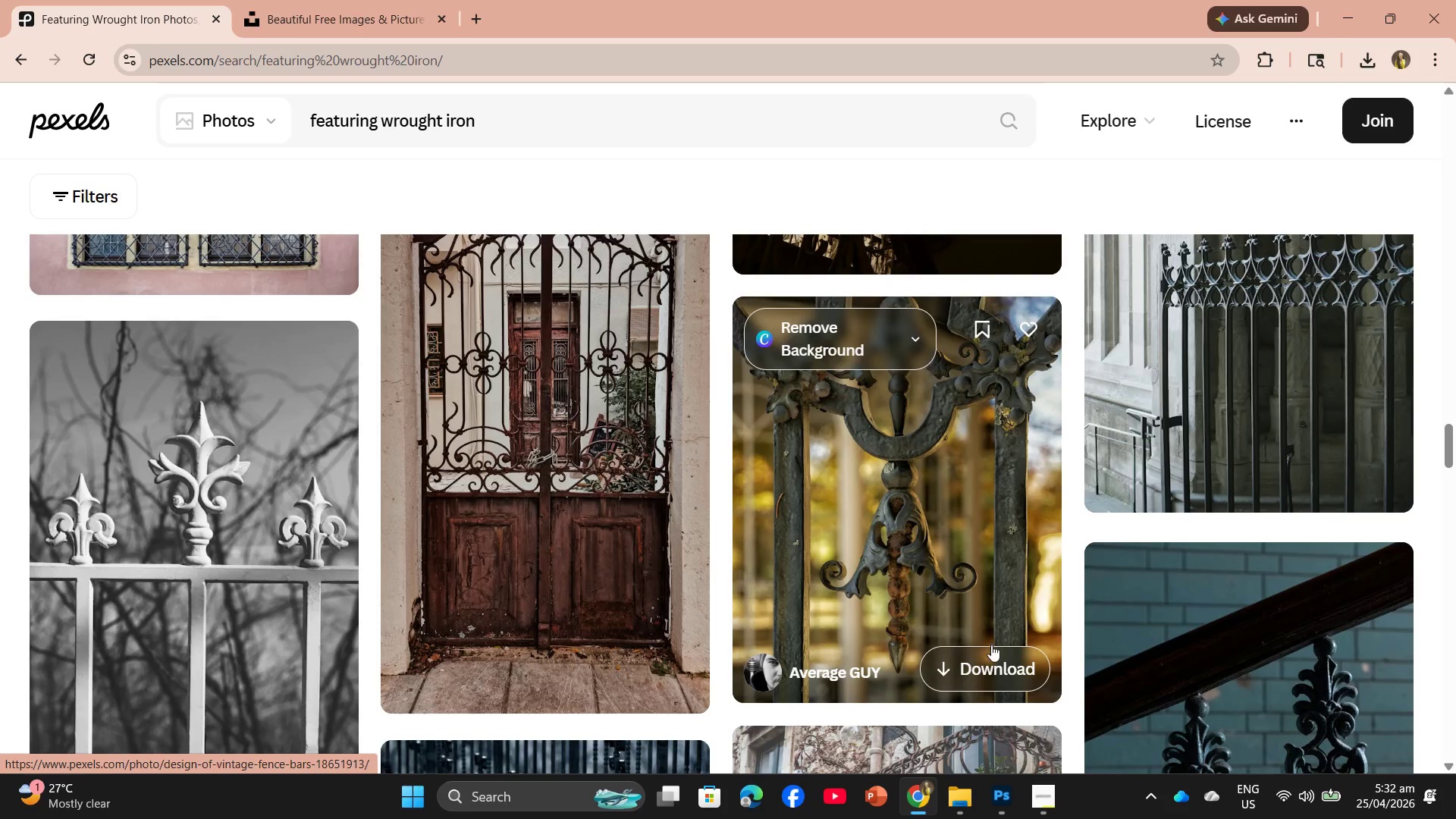 
left_click([991, 645])
 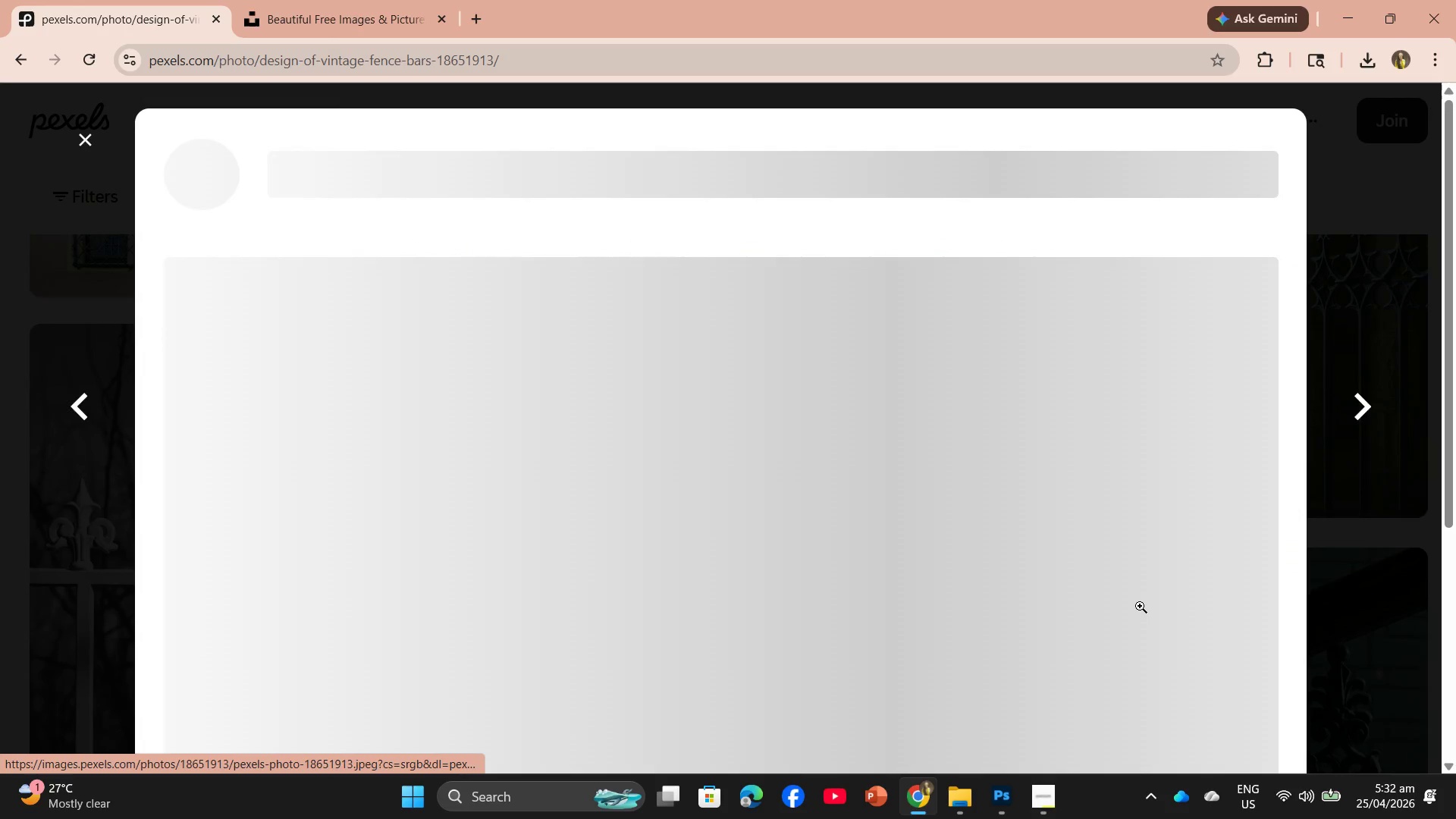 
scroll: coordinate [1140, 606], scroll_direction: down, amount: 2.0
 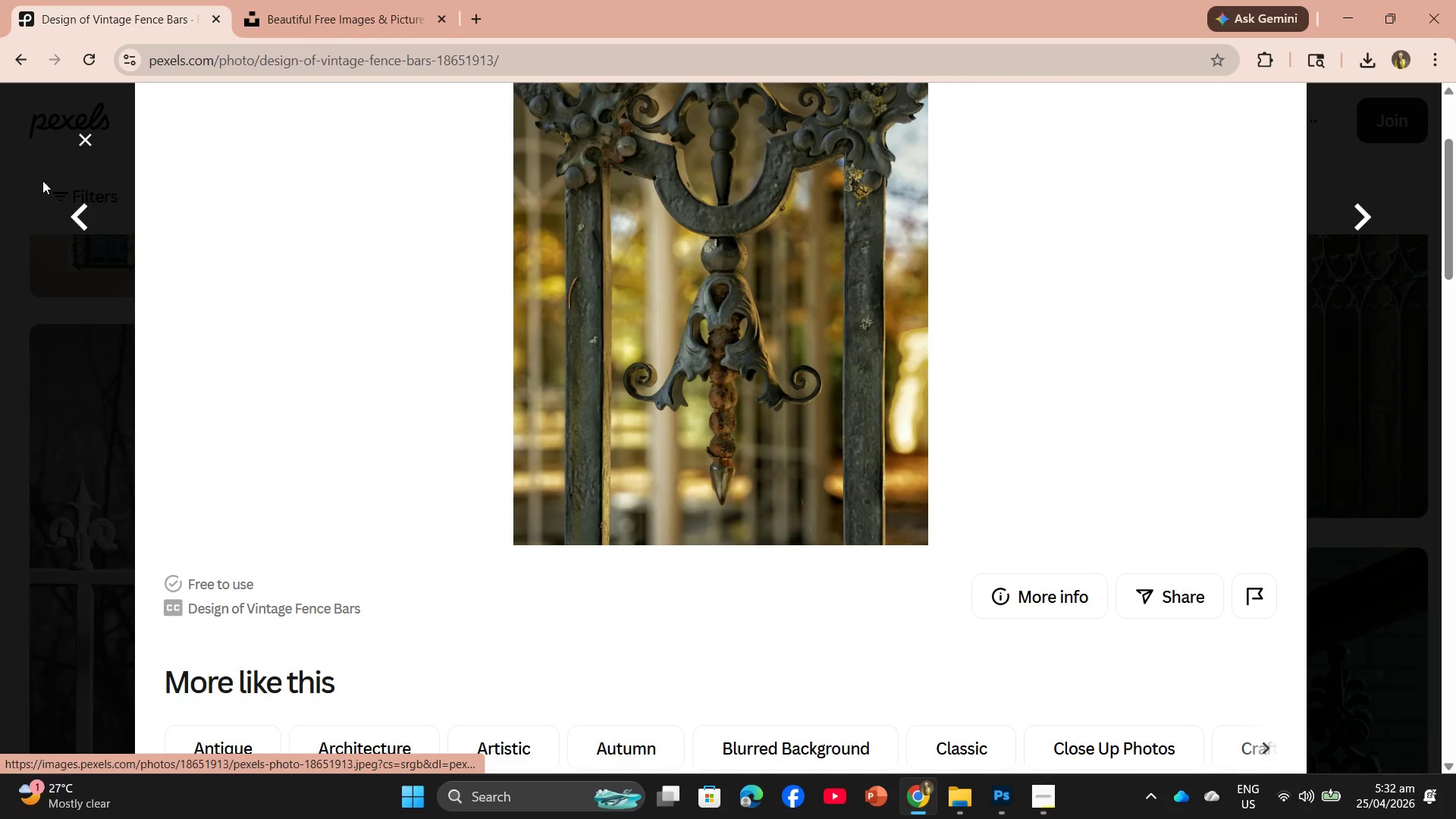 
left_click([88, 147])
 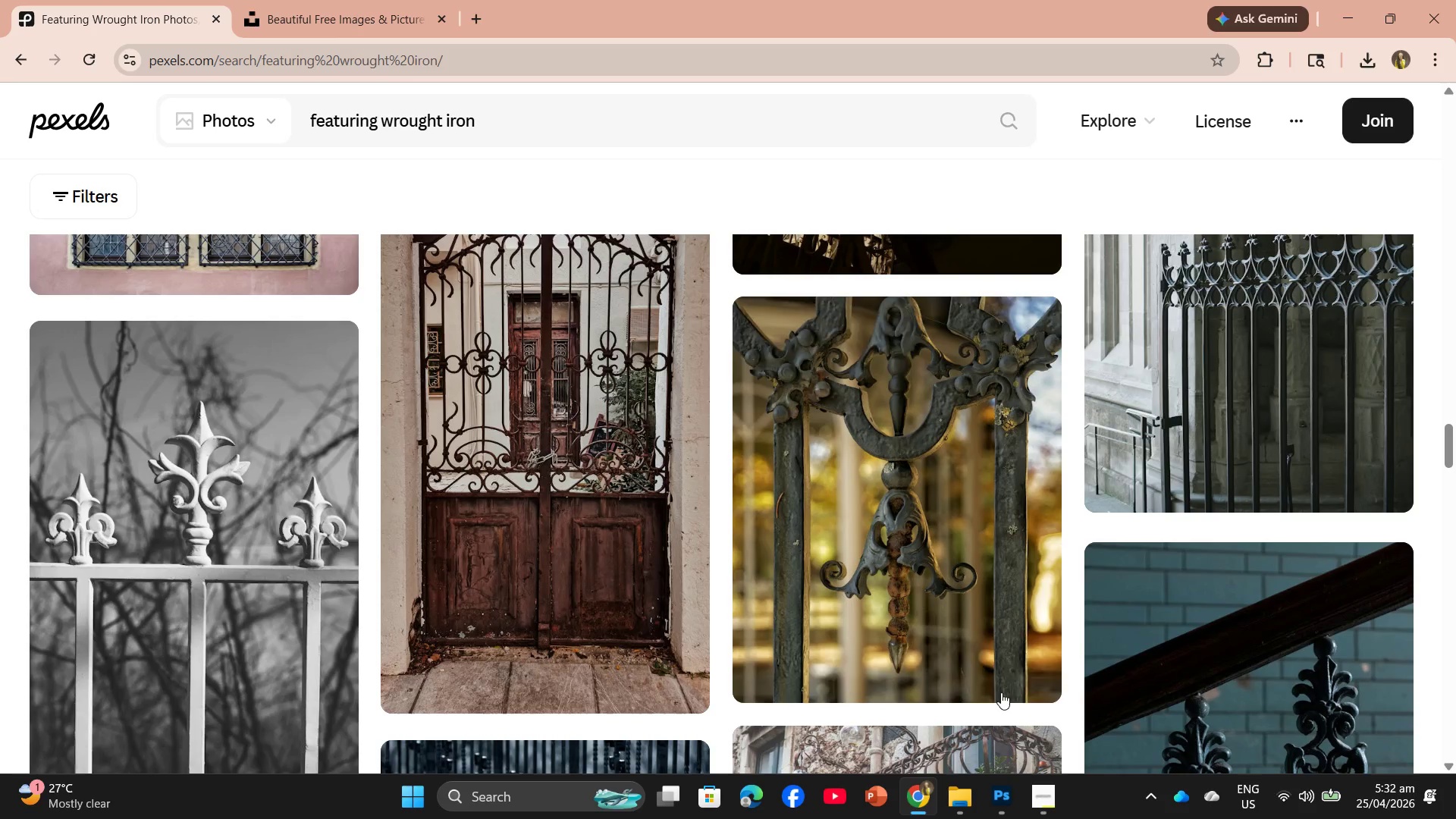 
left_click([993, 679])
 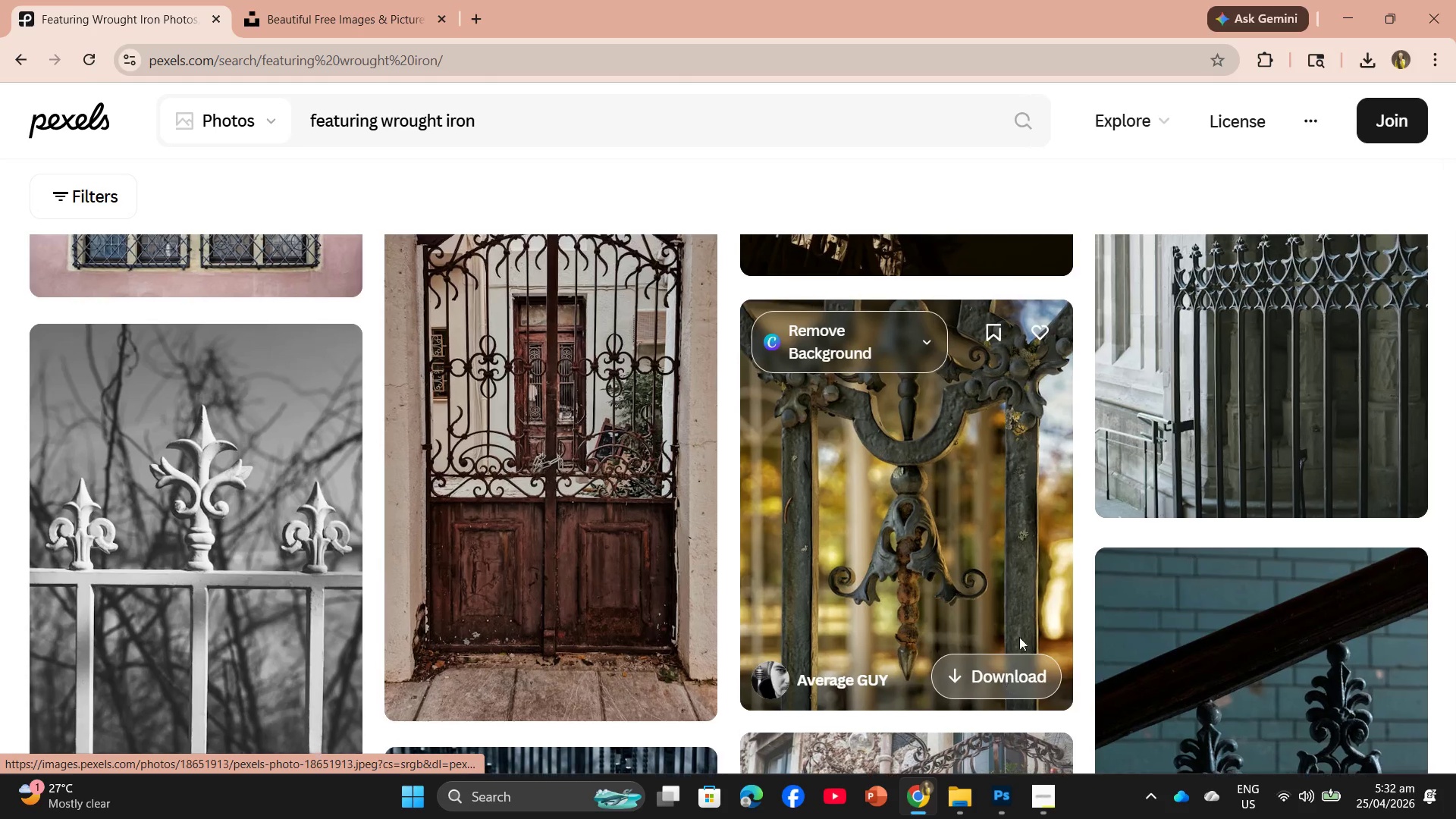 
scroll: coordinate [1040, 606], scroll_direction: down, amount: 4.0
 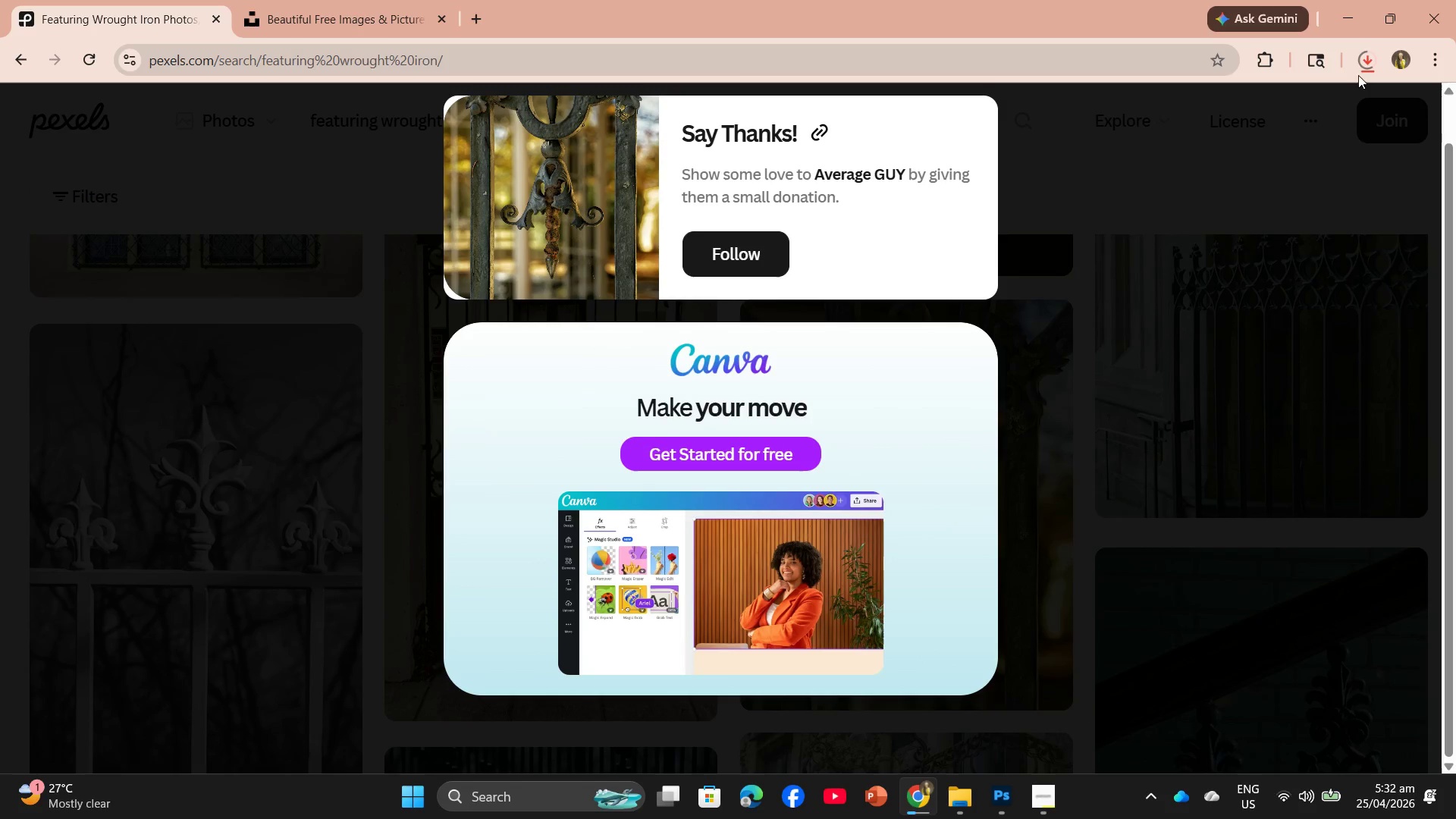 
scroll: coordinate [962, 302], scroll_direction: up, amount: 1.0
 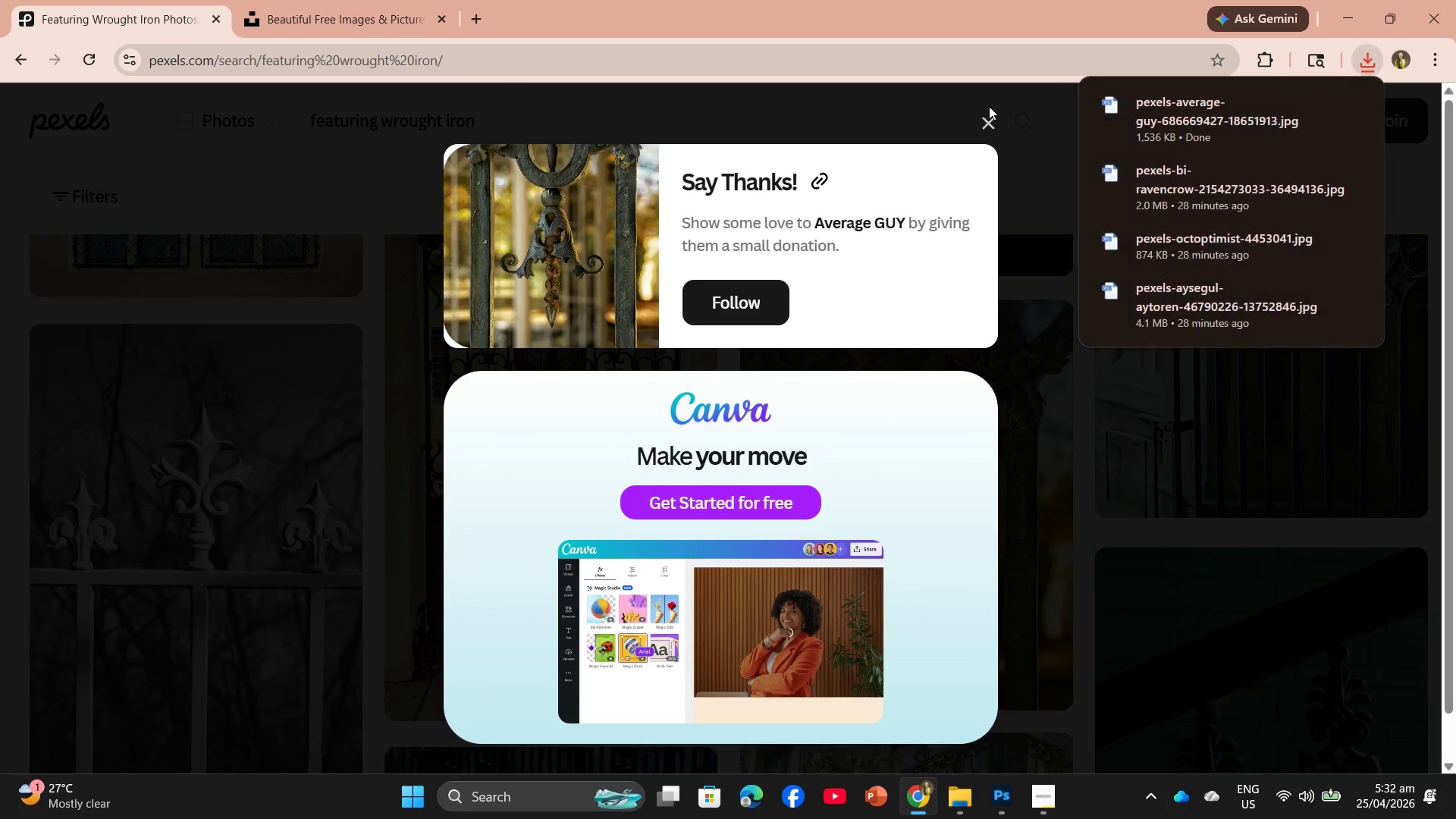 
left_click([983, 117])
 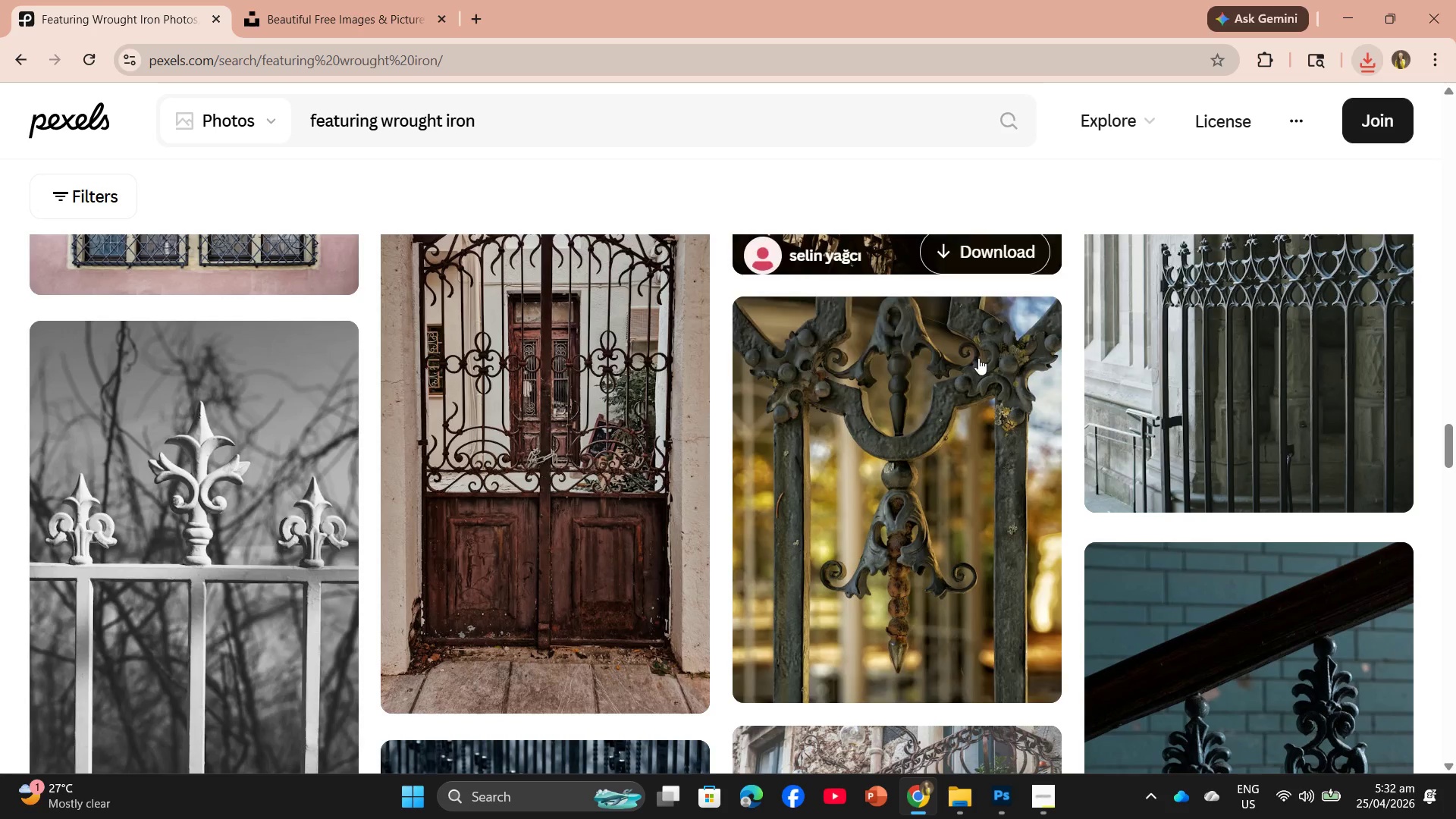 
scroll: coordinate [893, 504], scroll_direction: down, amount: 20.0
 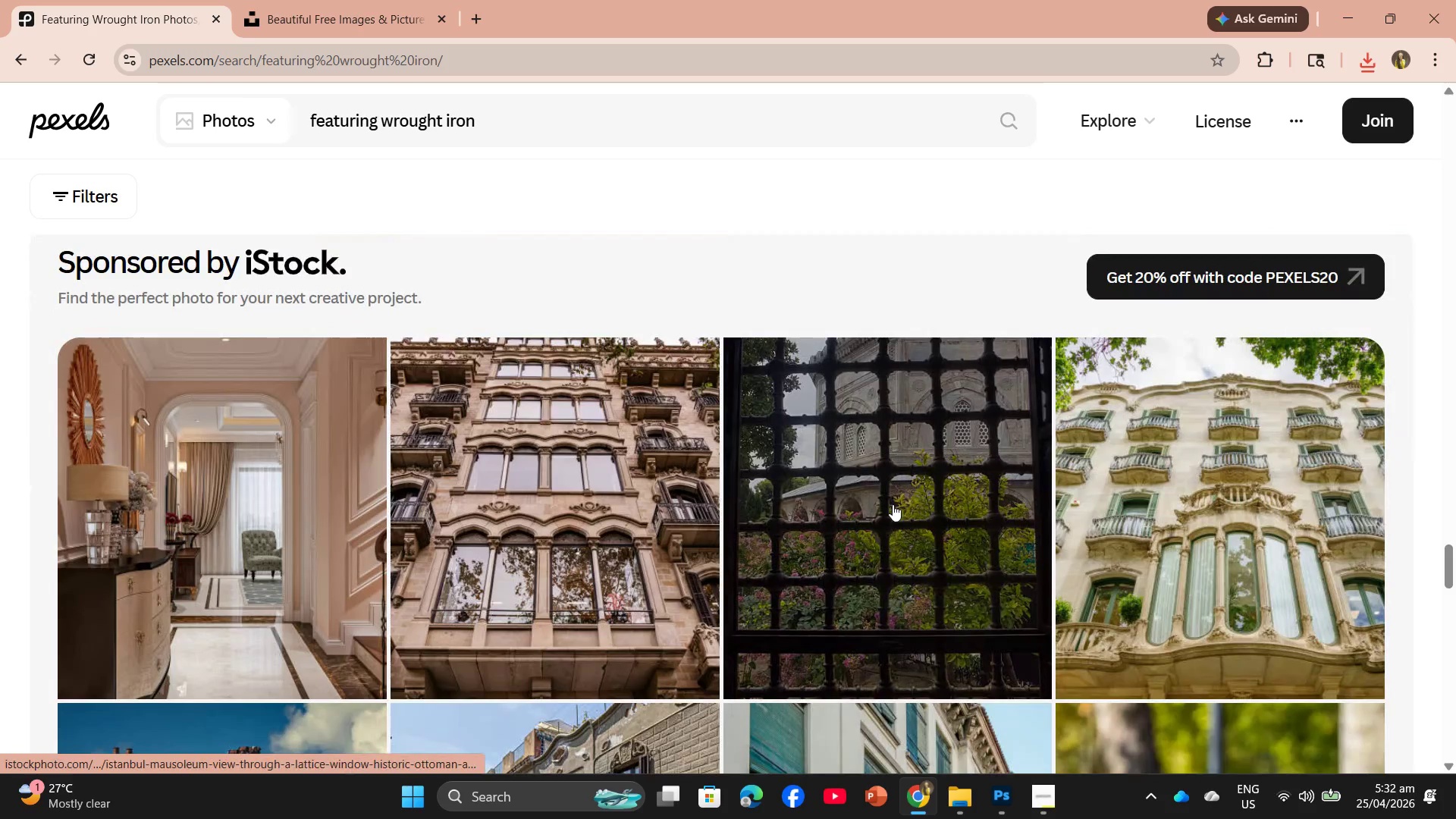 
scroll: coordinate [502, 430], scroll_direction: up, amount: 39.0
 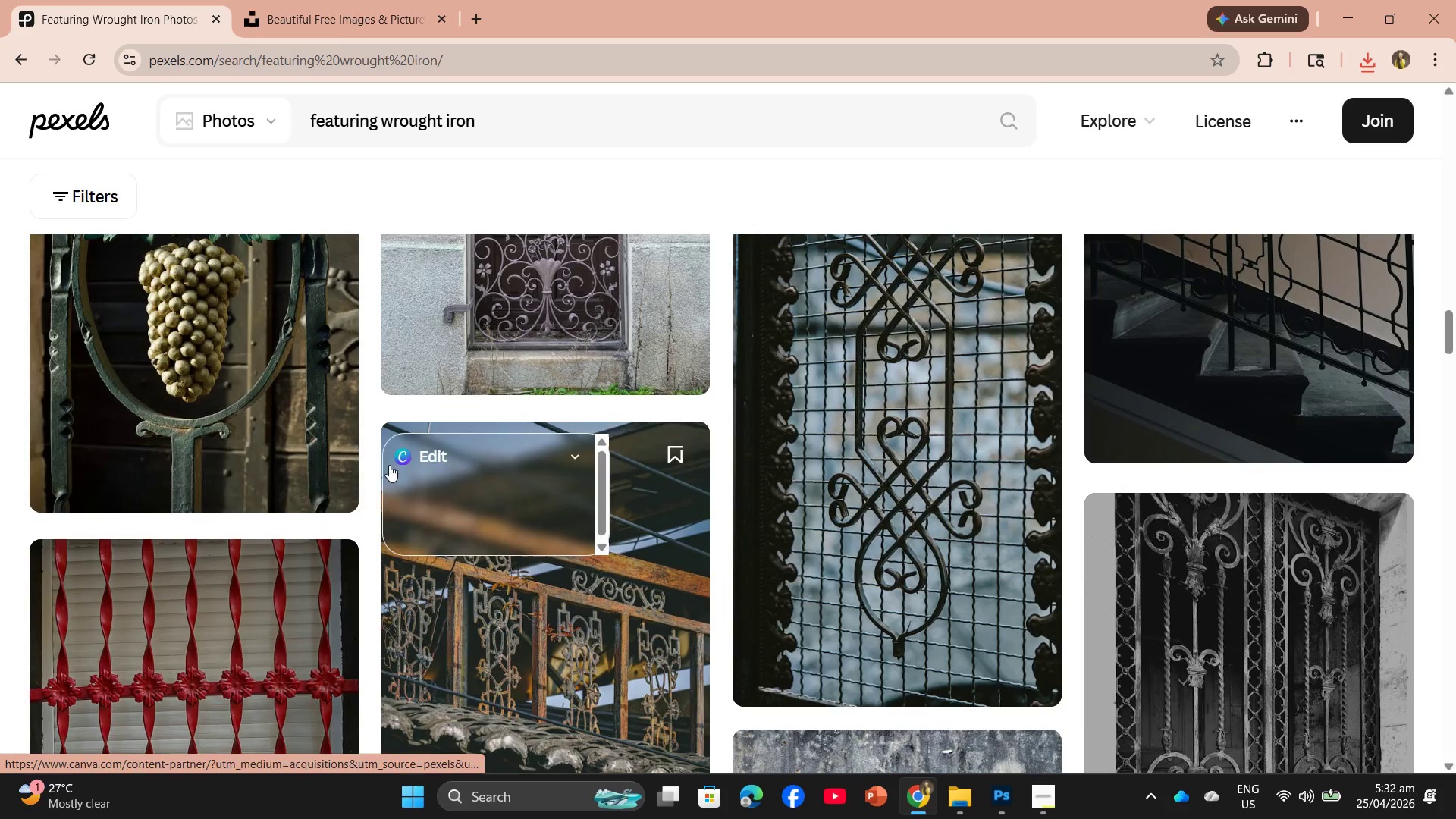 
left_click([323, 467])
 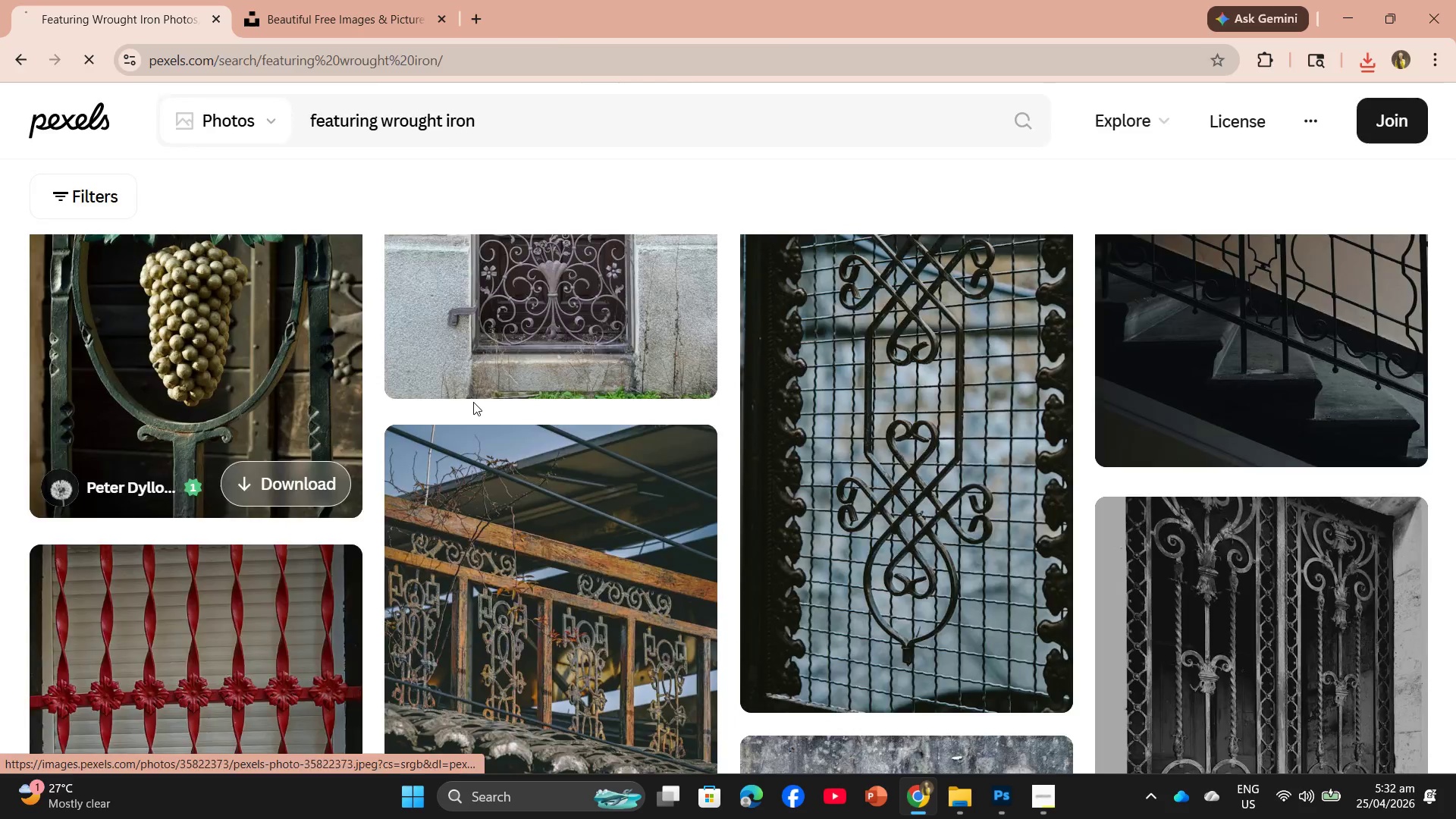 
scroll: coordinate [716, 372], scroll_direction: up, amount: 5.0
 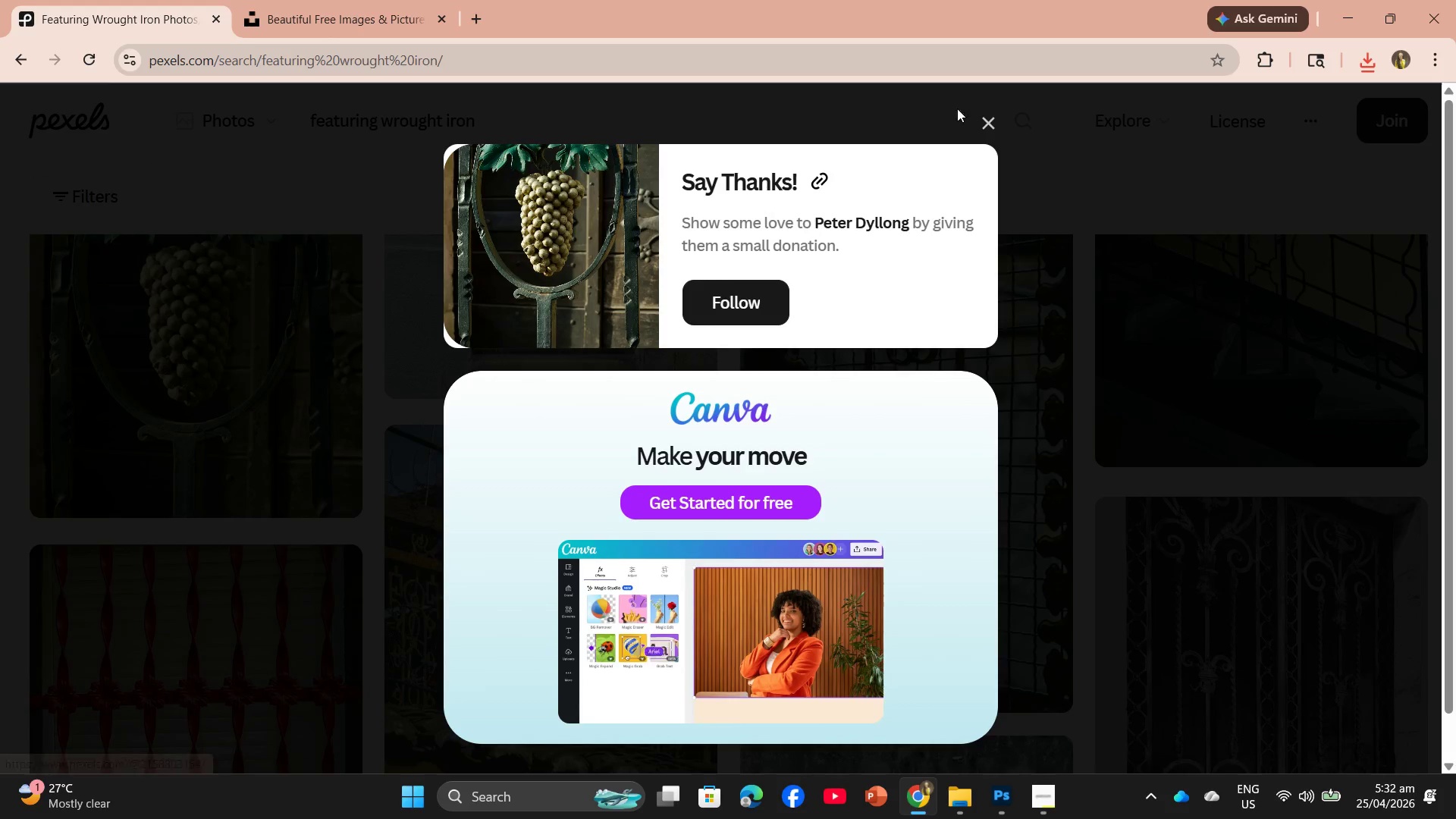 
left_click([998, 130])
 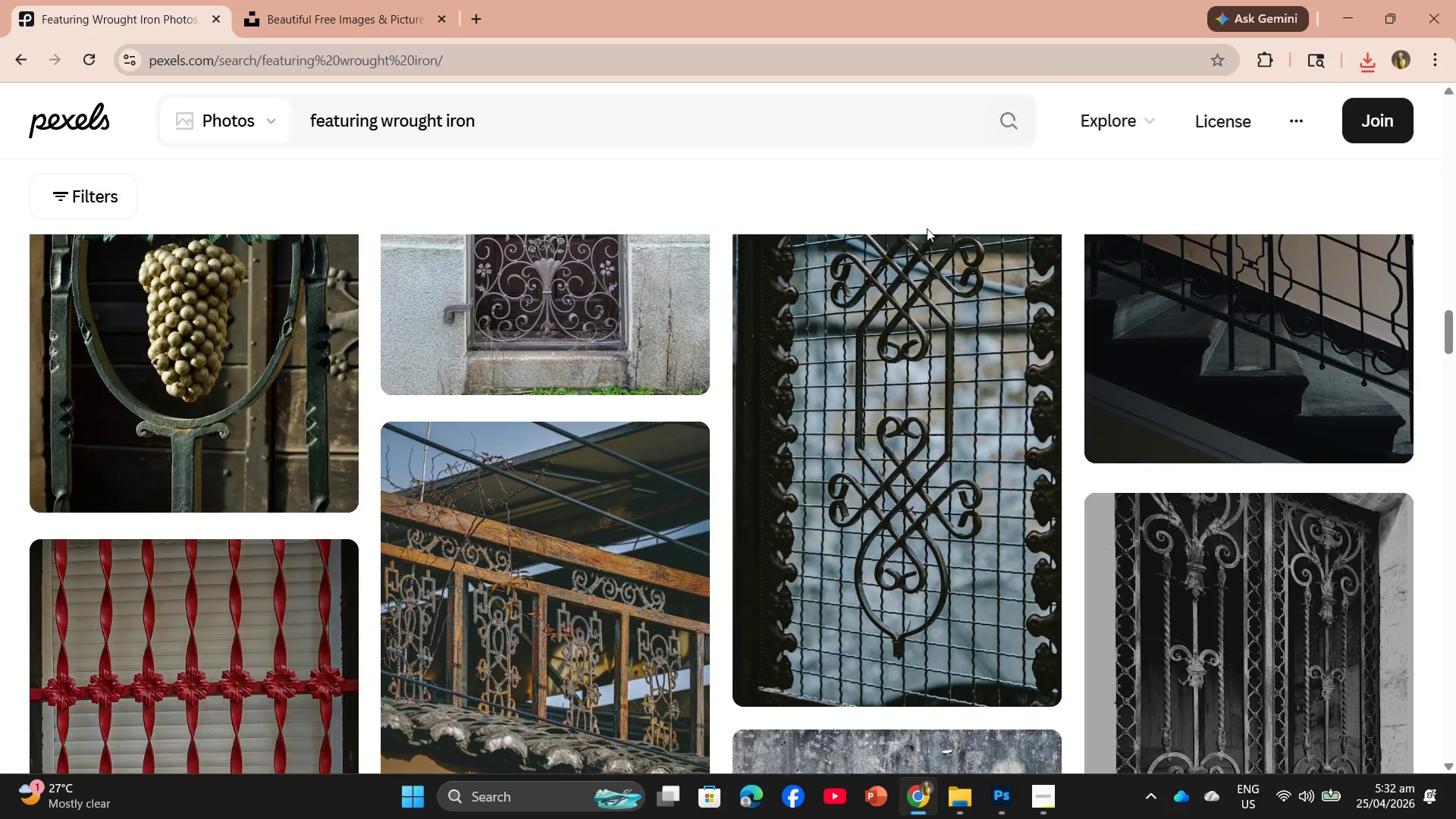 
scroll: coordinate [767, 413], scroll_direction: up, amount: 16.0
 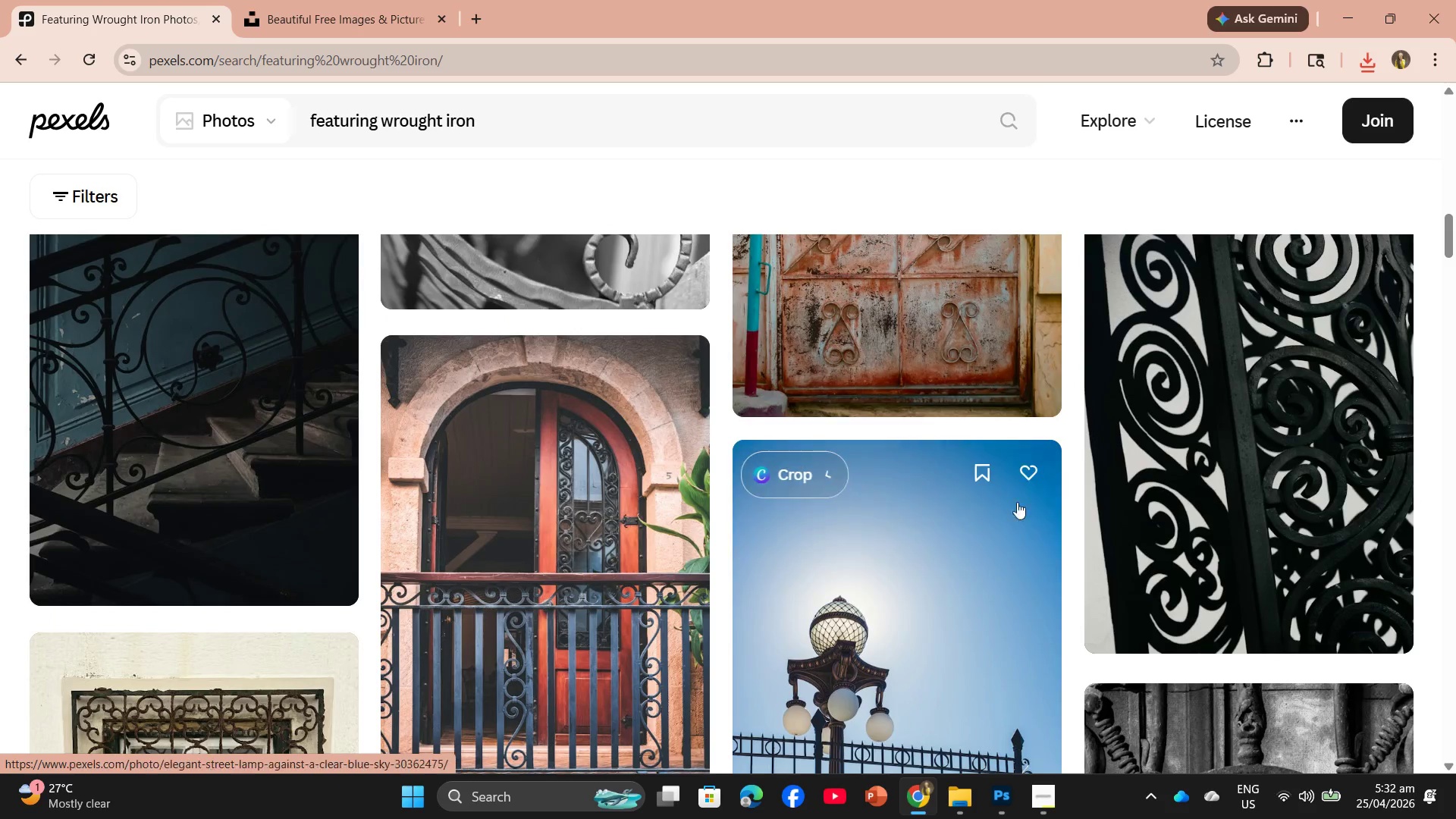 
scroll: coordinate [1029, 504], scroll_direction: down, amount: 3.0
 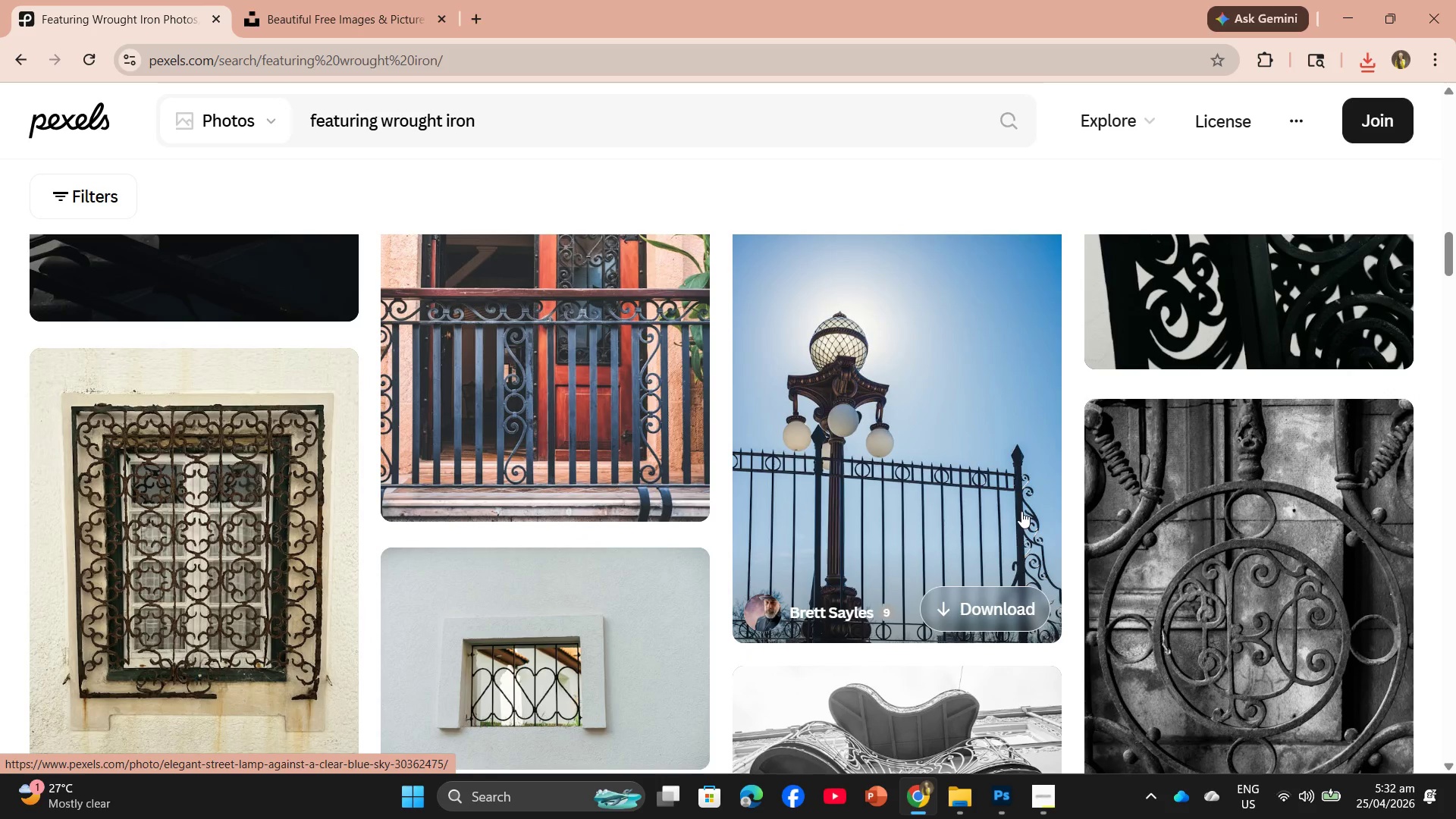 
scroll: coordinate [609, 430], scroll_direction: up, amount: 23.0
 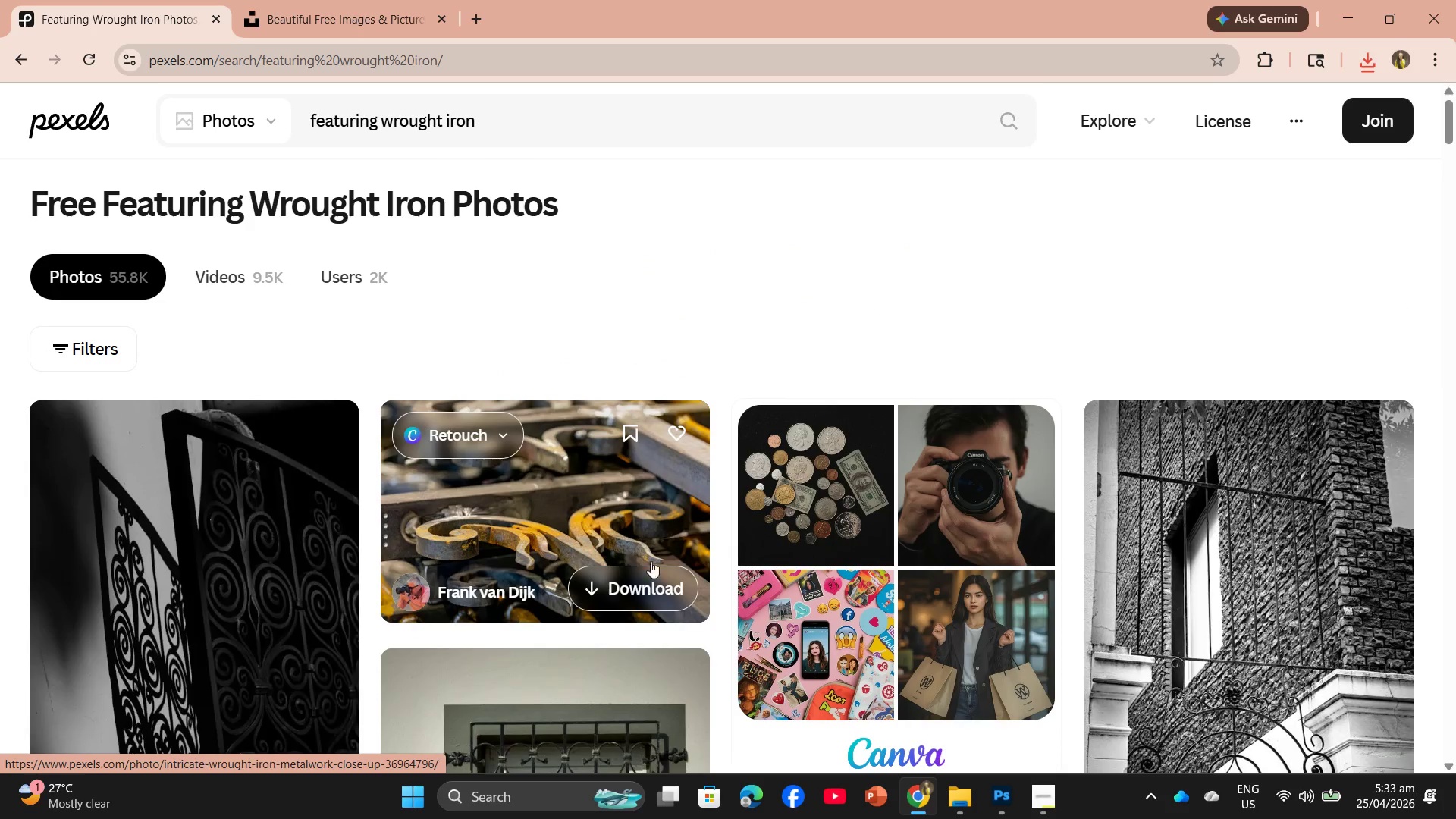 
left_click([651, 575])
 